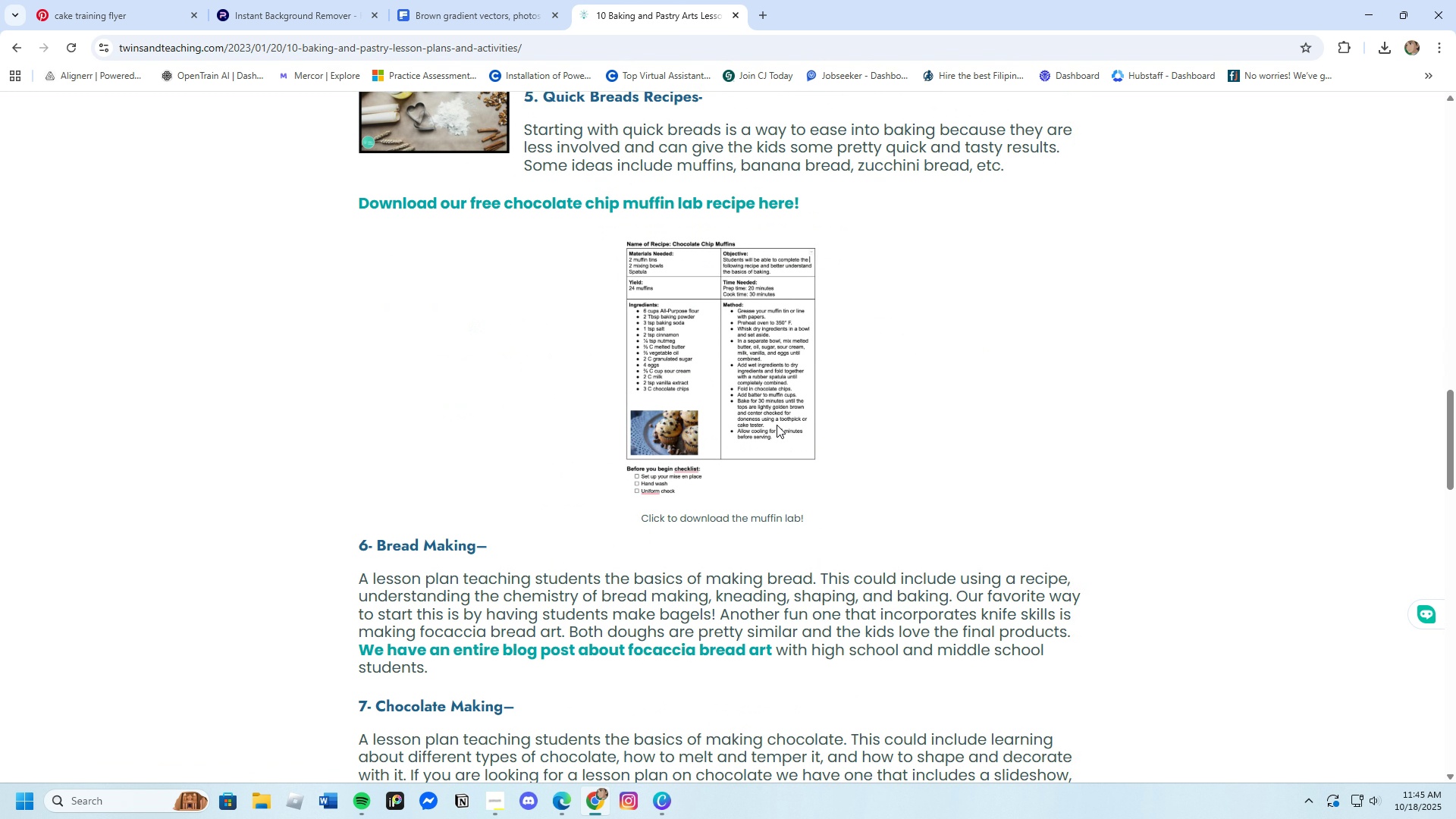 
left_click([742, 383])
 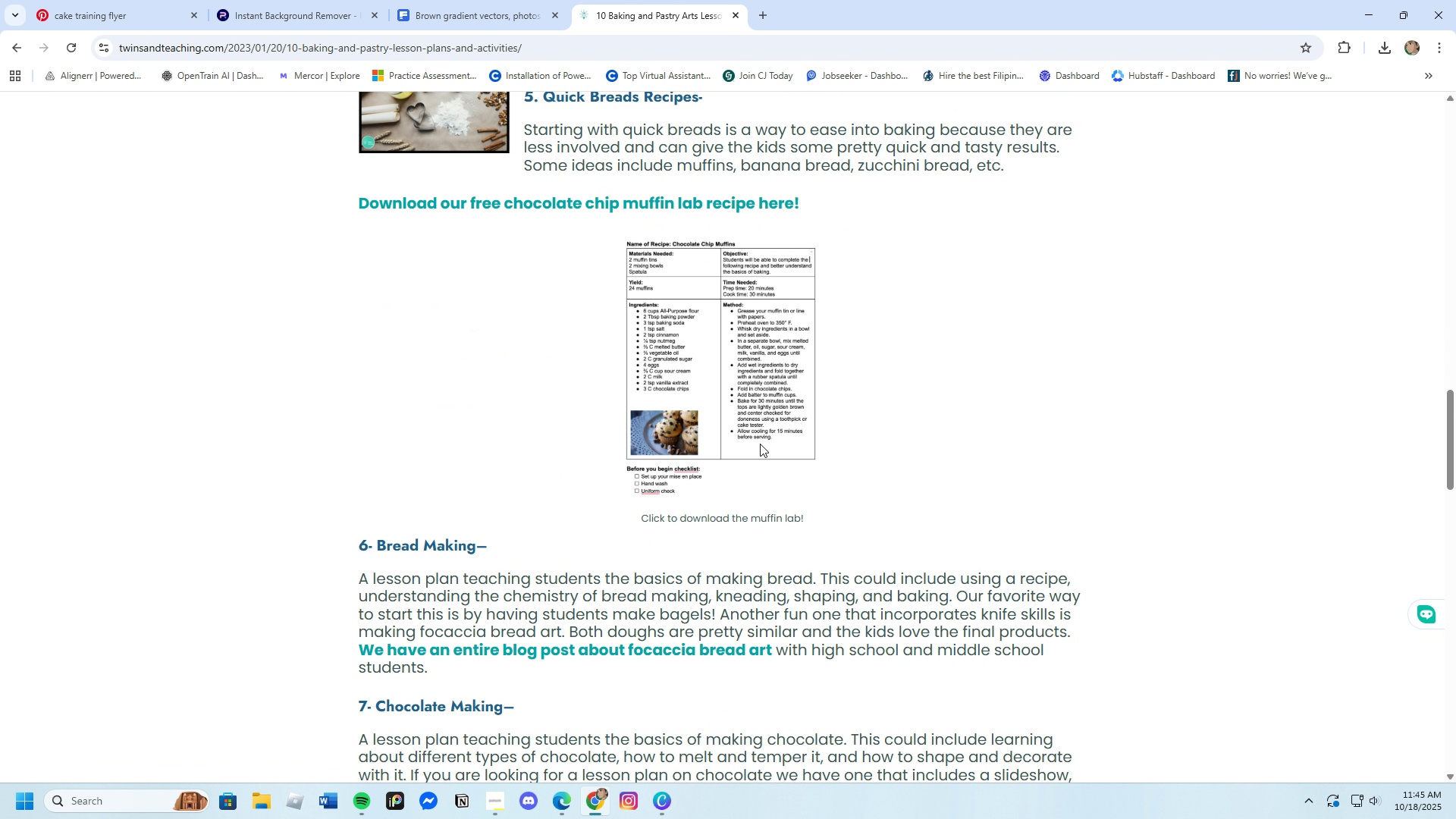 
scroll: coordinate [761, 608], scroll_direction: down, amount: 15.0
 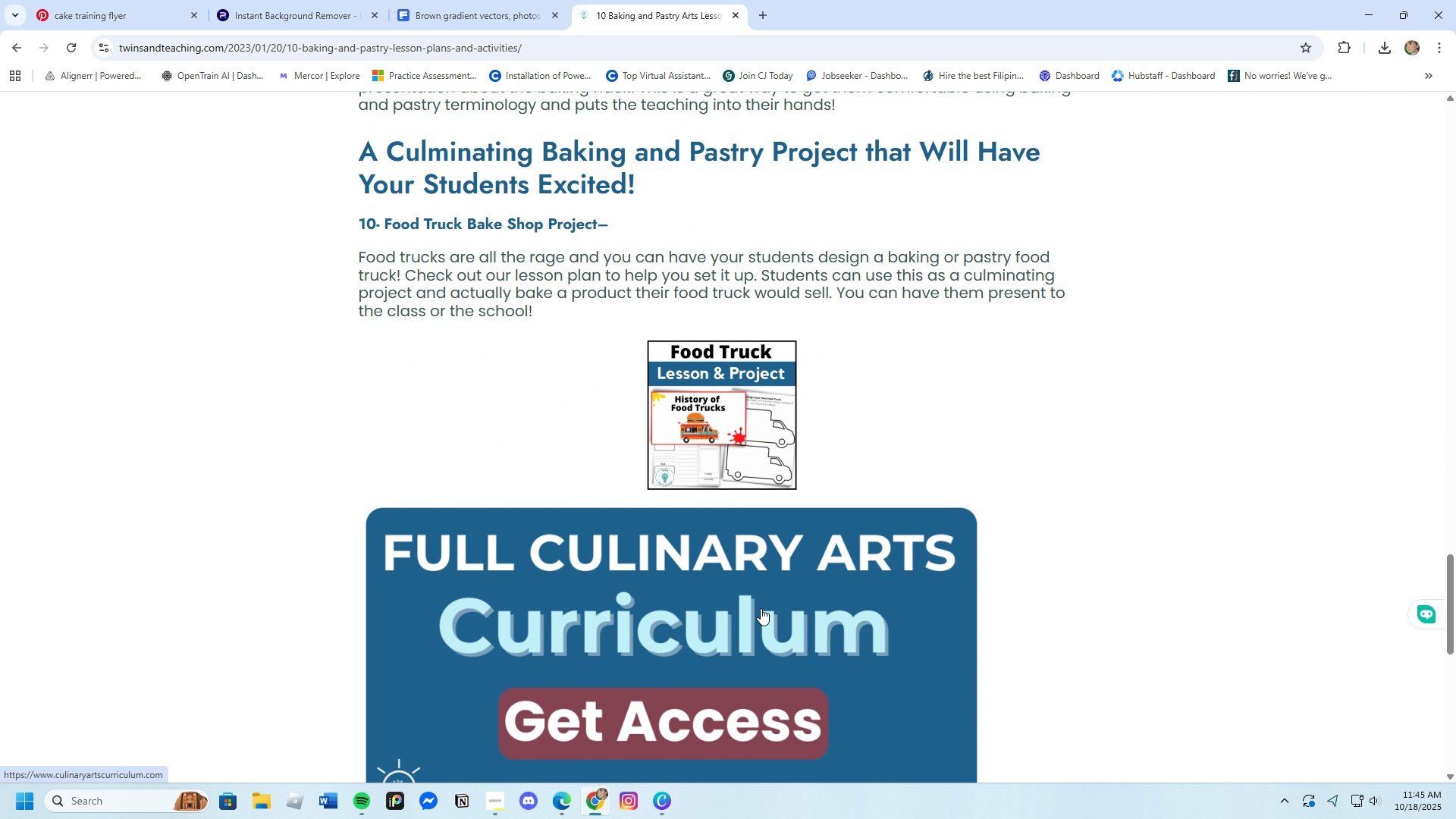 
scroll: coordinate [761, 608], scroll_direction: up, amount: 22.0
 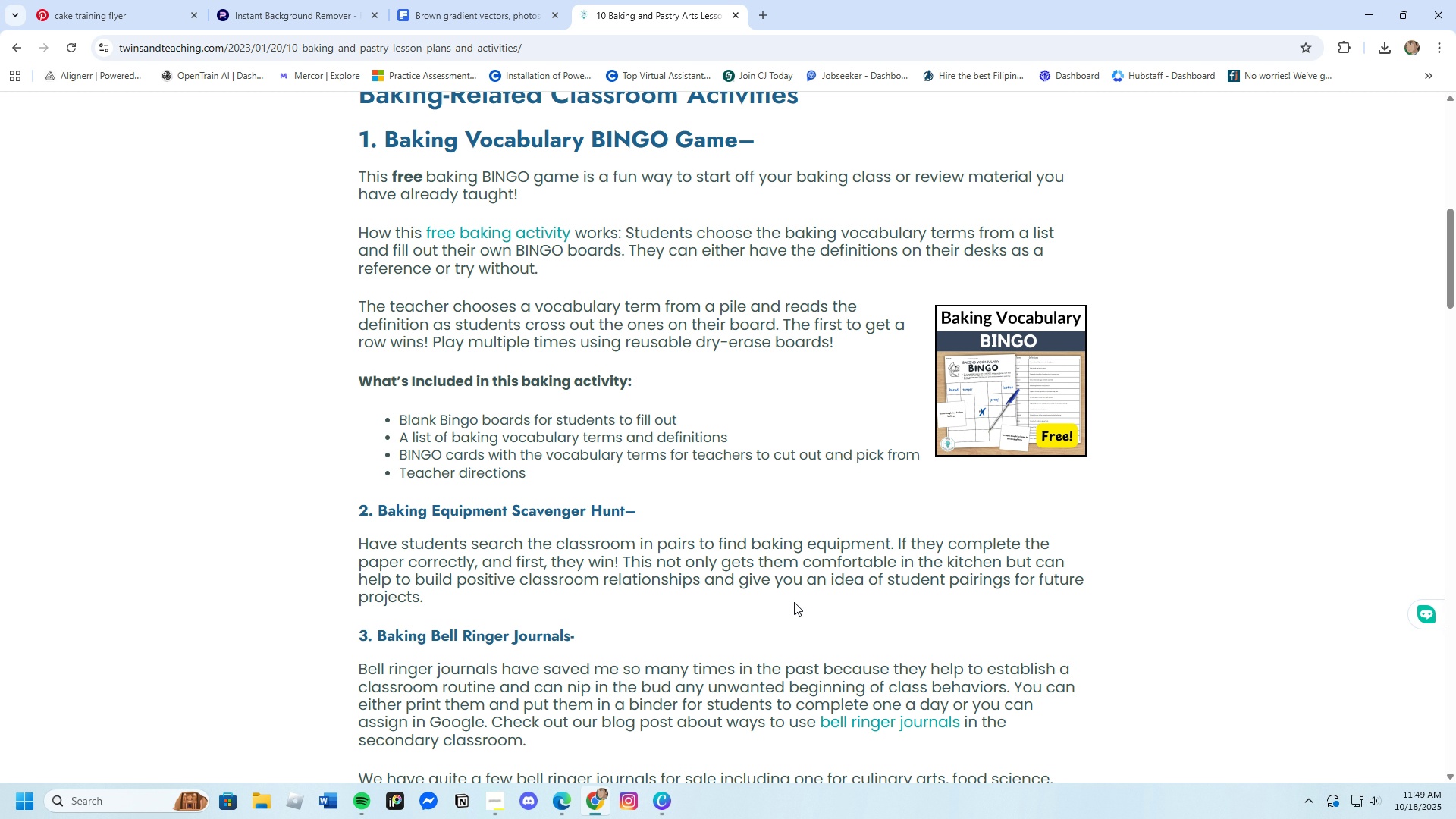 
wait(221.77)
 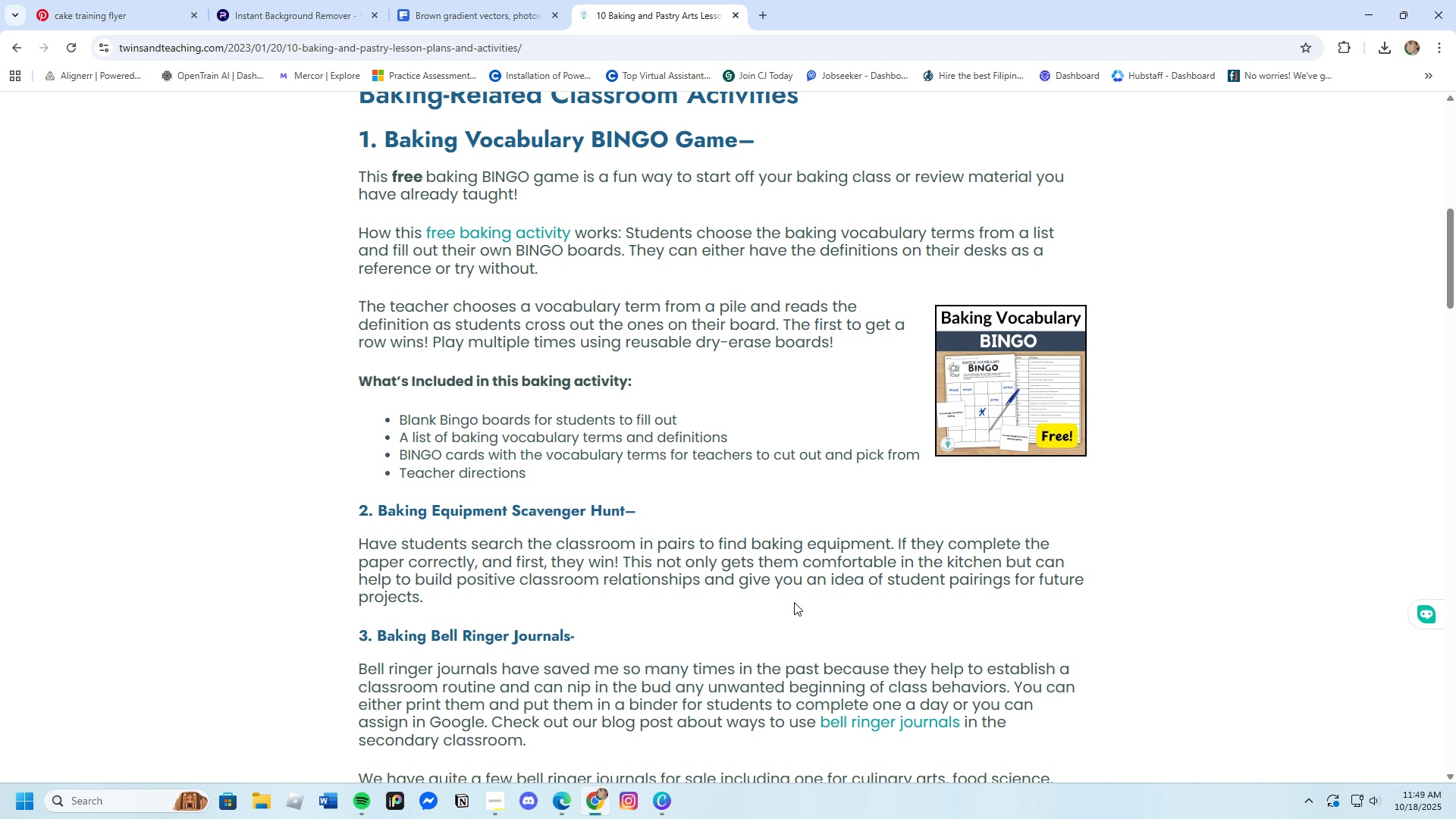 
scroll: coordinate [515, 510], scroll_direction: down, amount: 39.0
 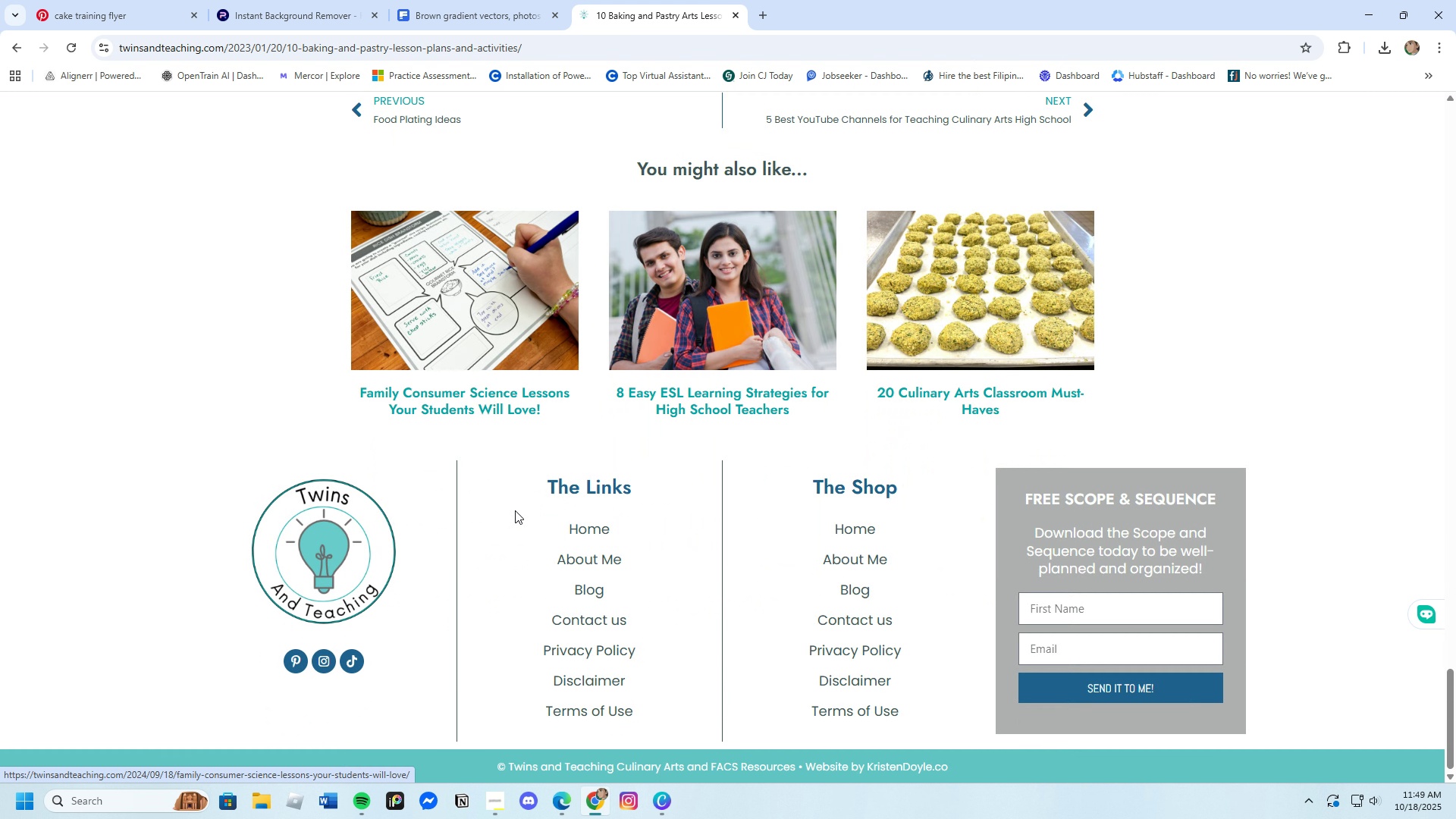 
scroll: coordinate [515, 510], scroll_direction: up, amount: 4.0
 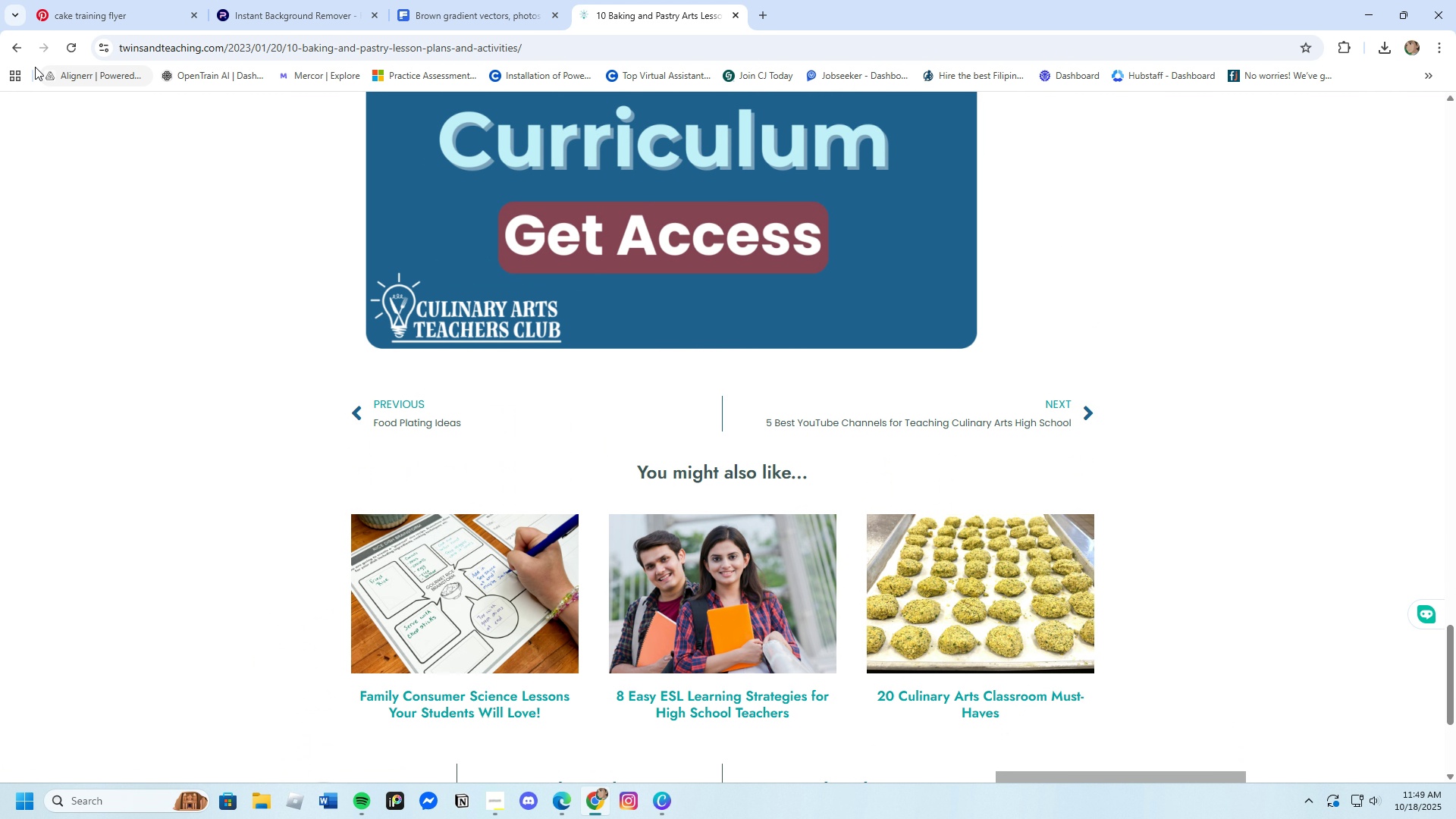 
left_click([25, 56])
 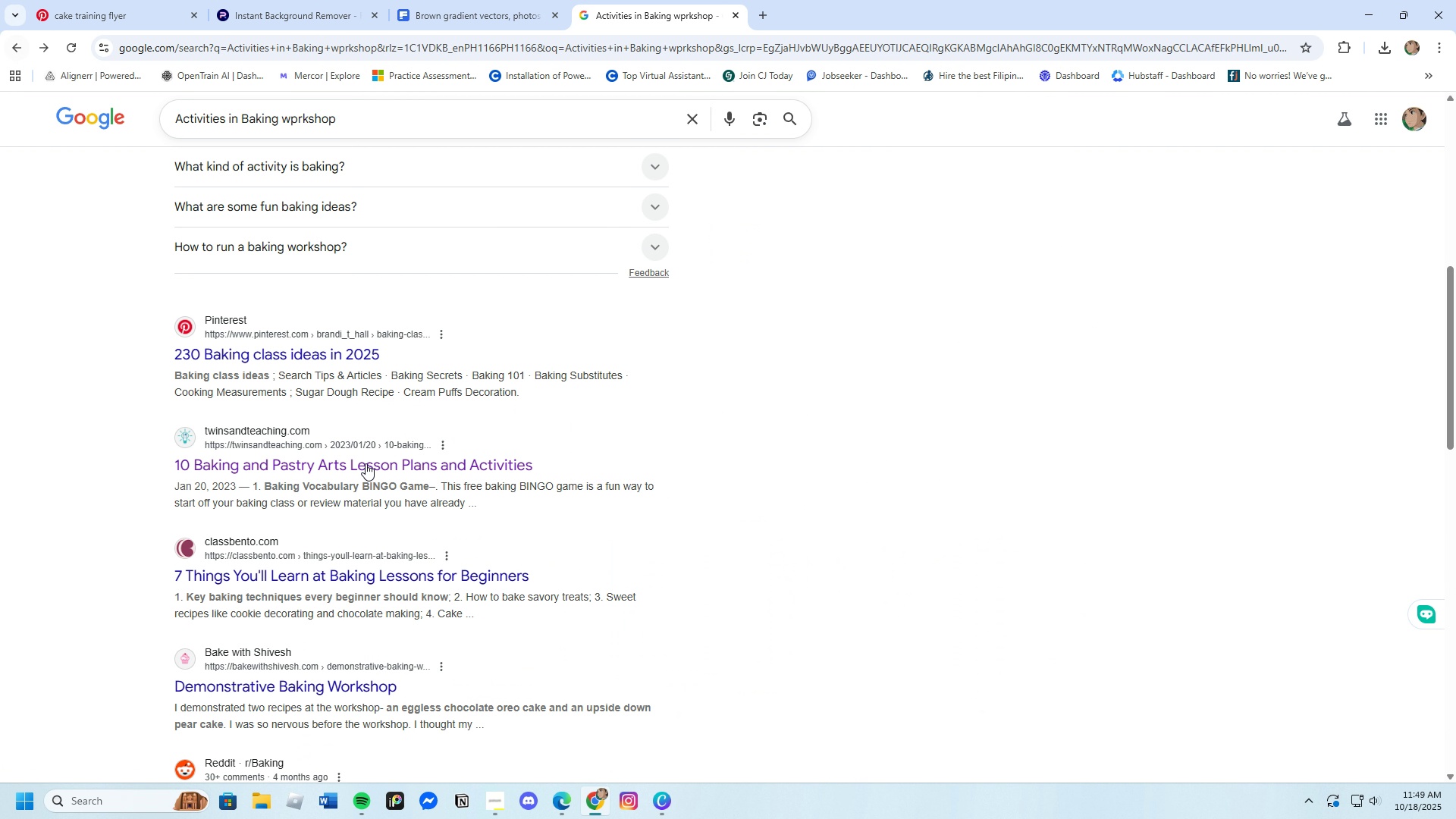 
scroll: coordinate [369, 476], scroll_direction: down, amount: 4.0
 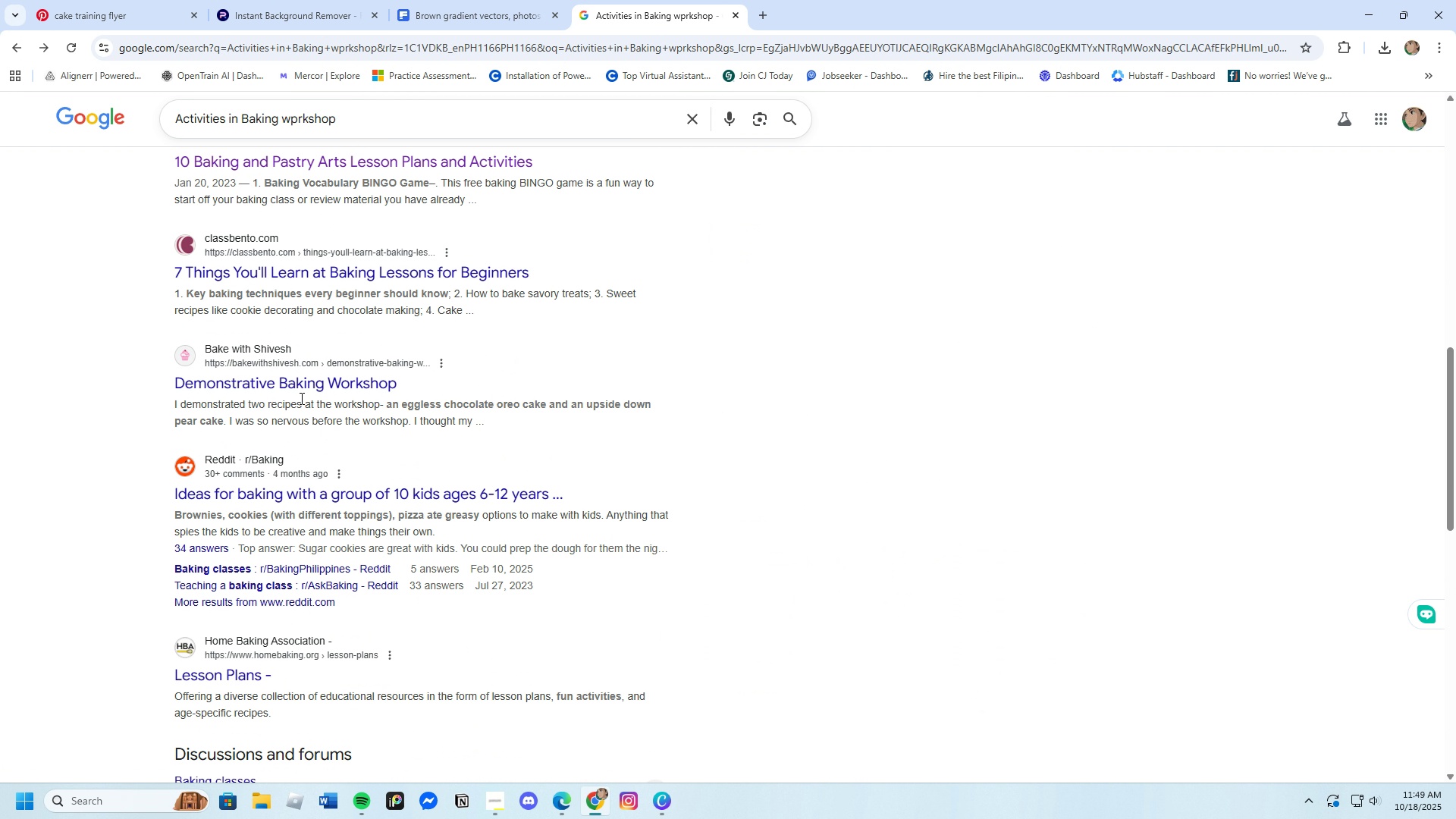 
left_click([309, 381])
 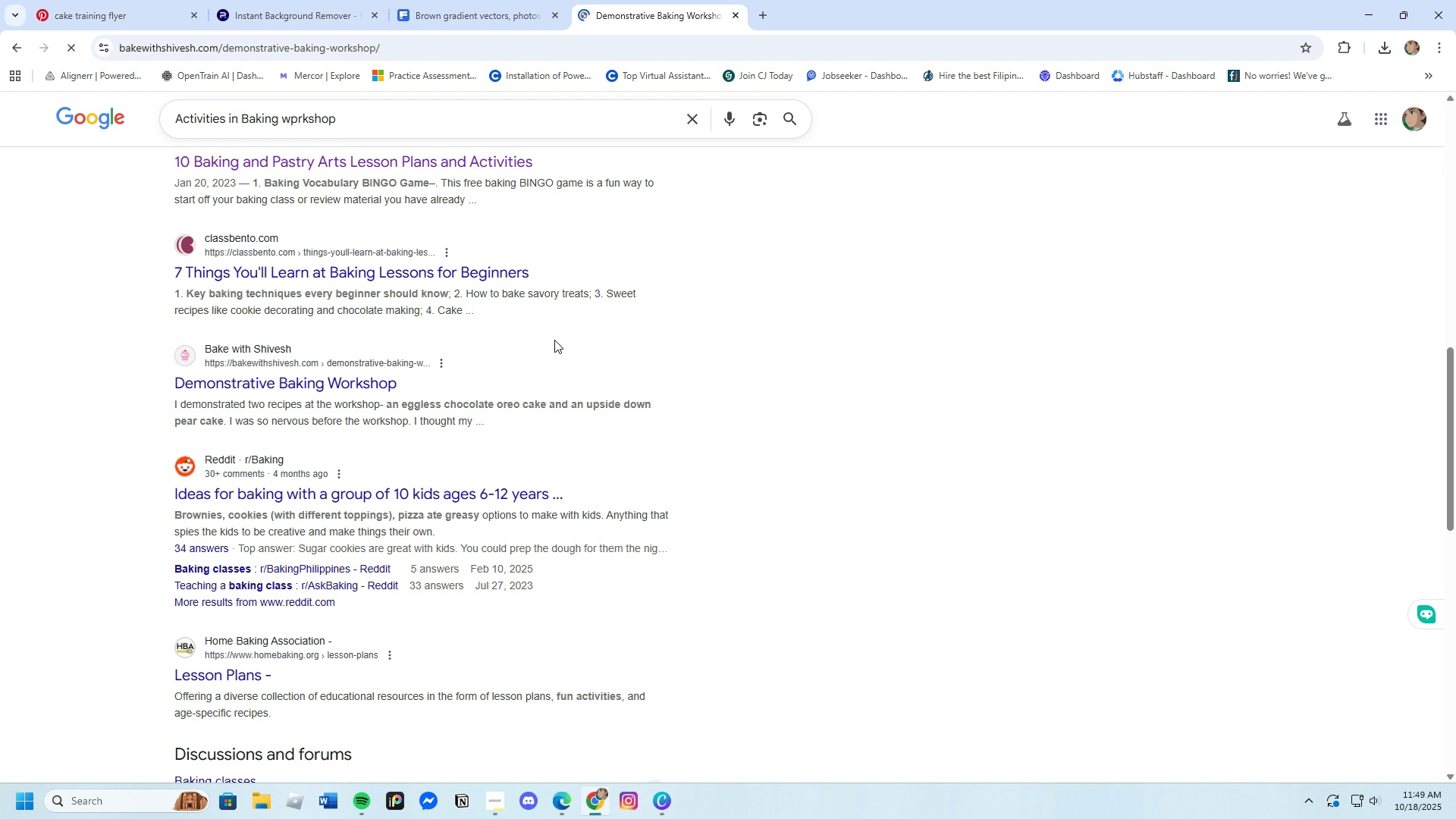 
wait(8.01)
 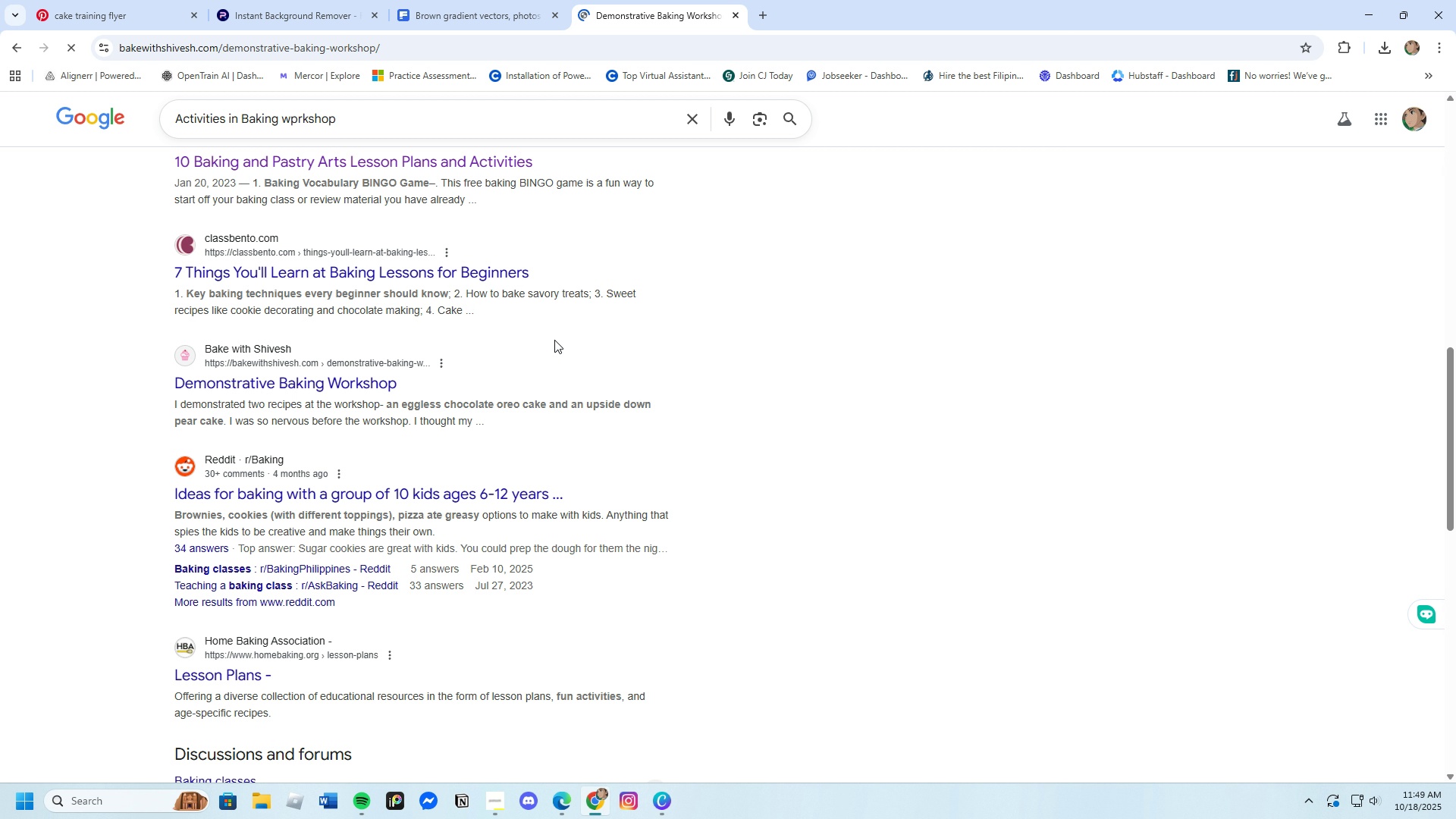 
scroll: coordinate [617, 592], scroll_direction: down, amount: 33.0
 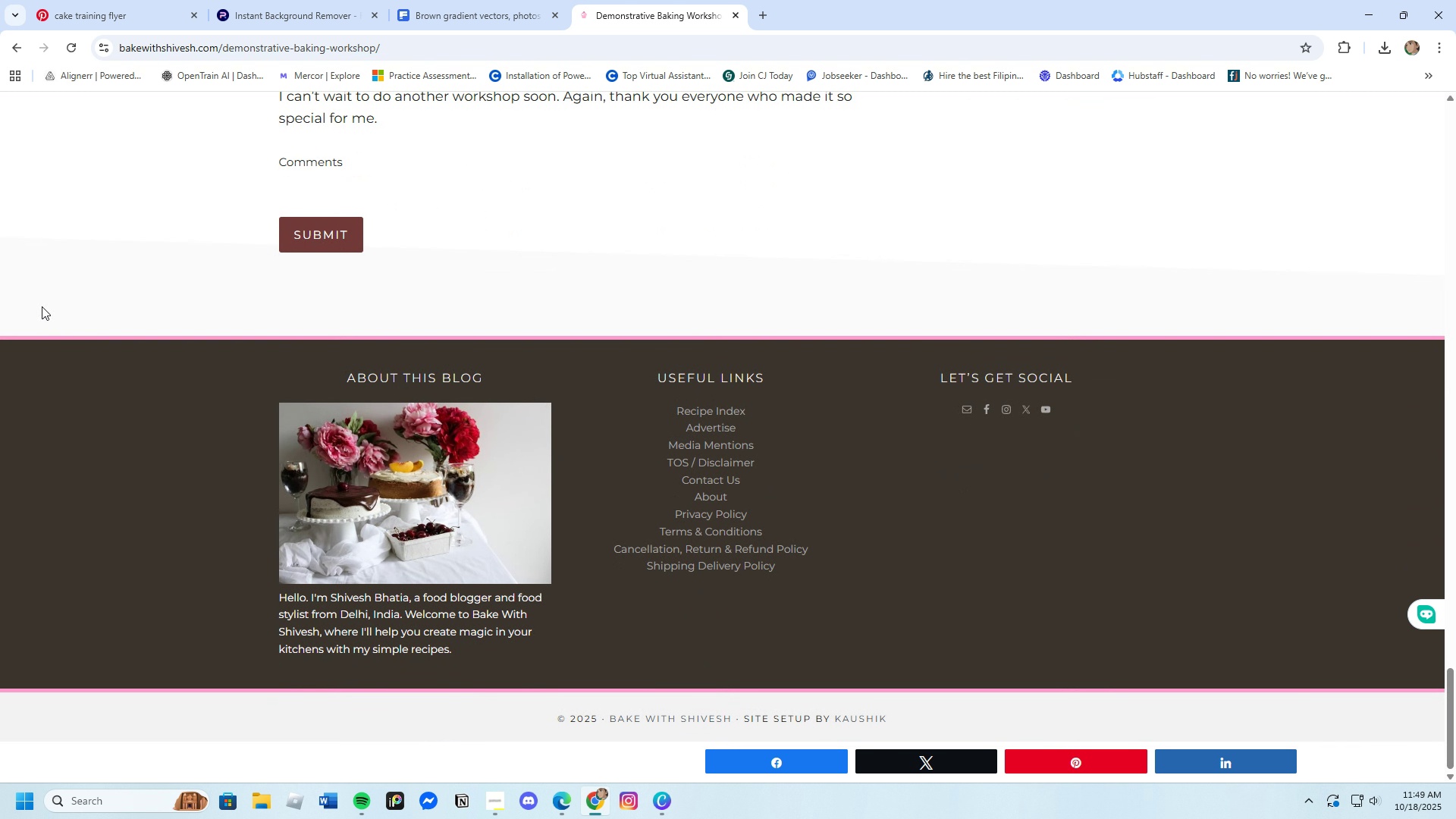 
left_click([17, 52])
 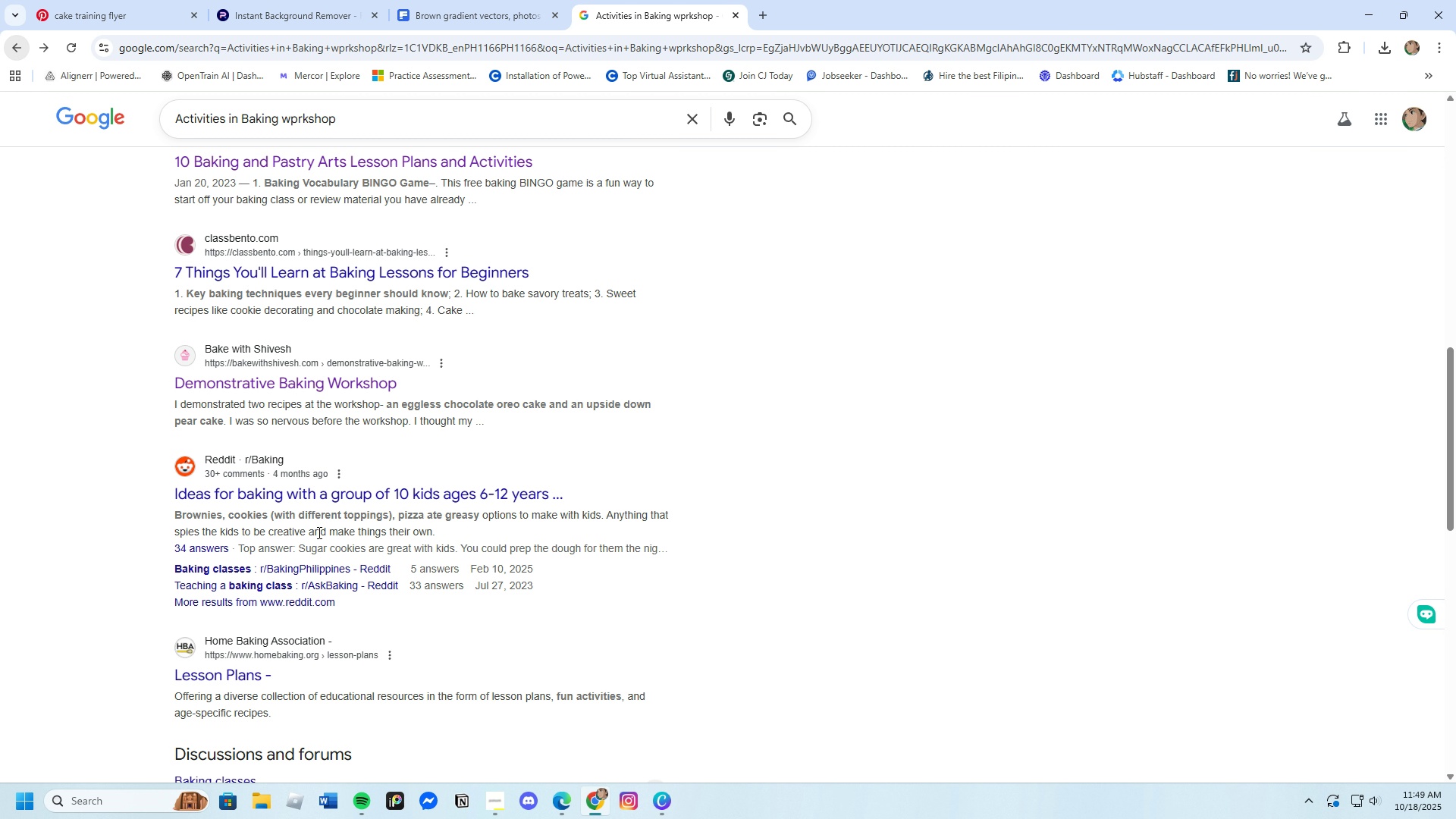 
scroll: coordinate [318, 535], scroll_direction: down, amount: 8.0
 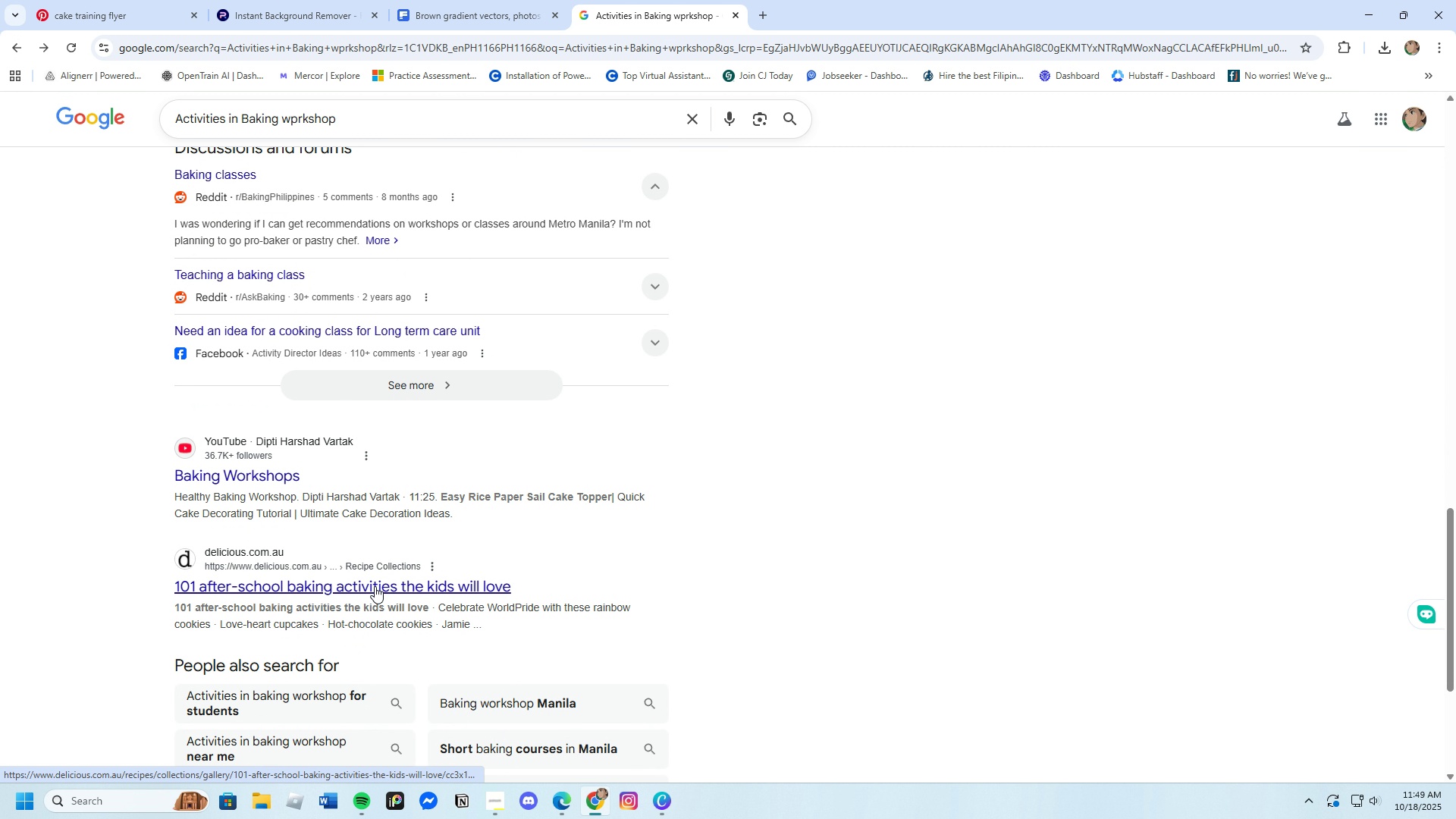 
left_click([375, 586])
 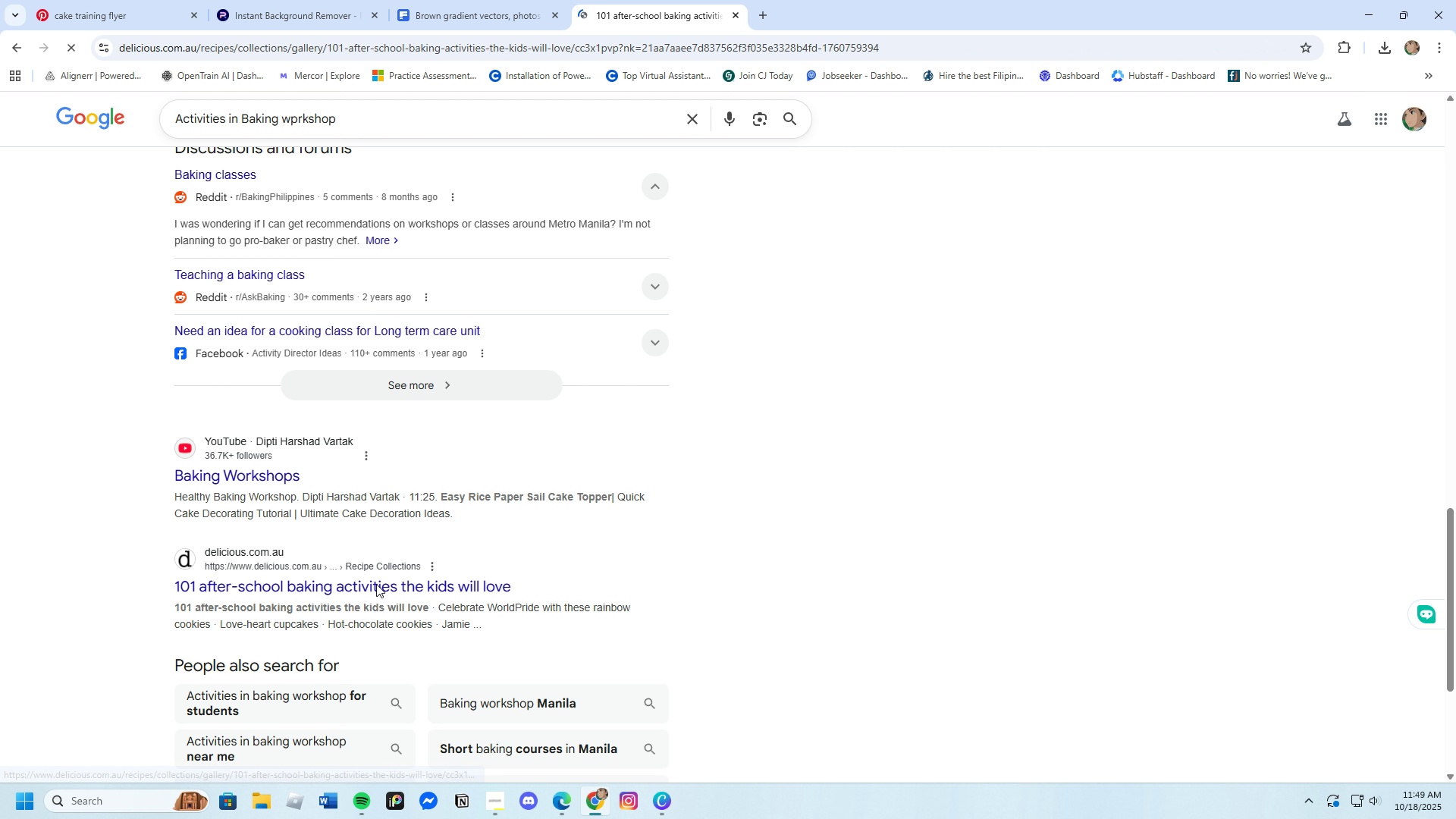 
scroll: coordinate [375, 584], scroll_direction: down, amount: 9.0
 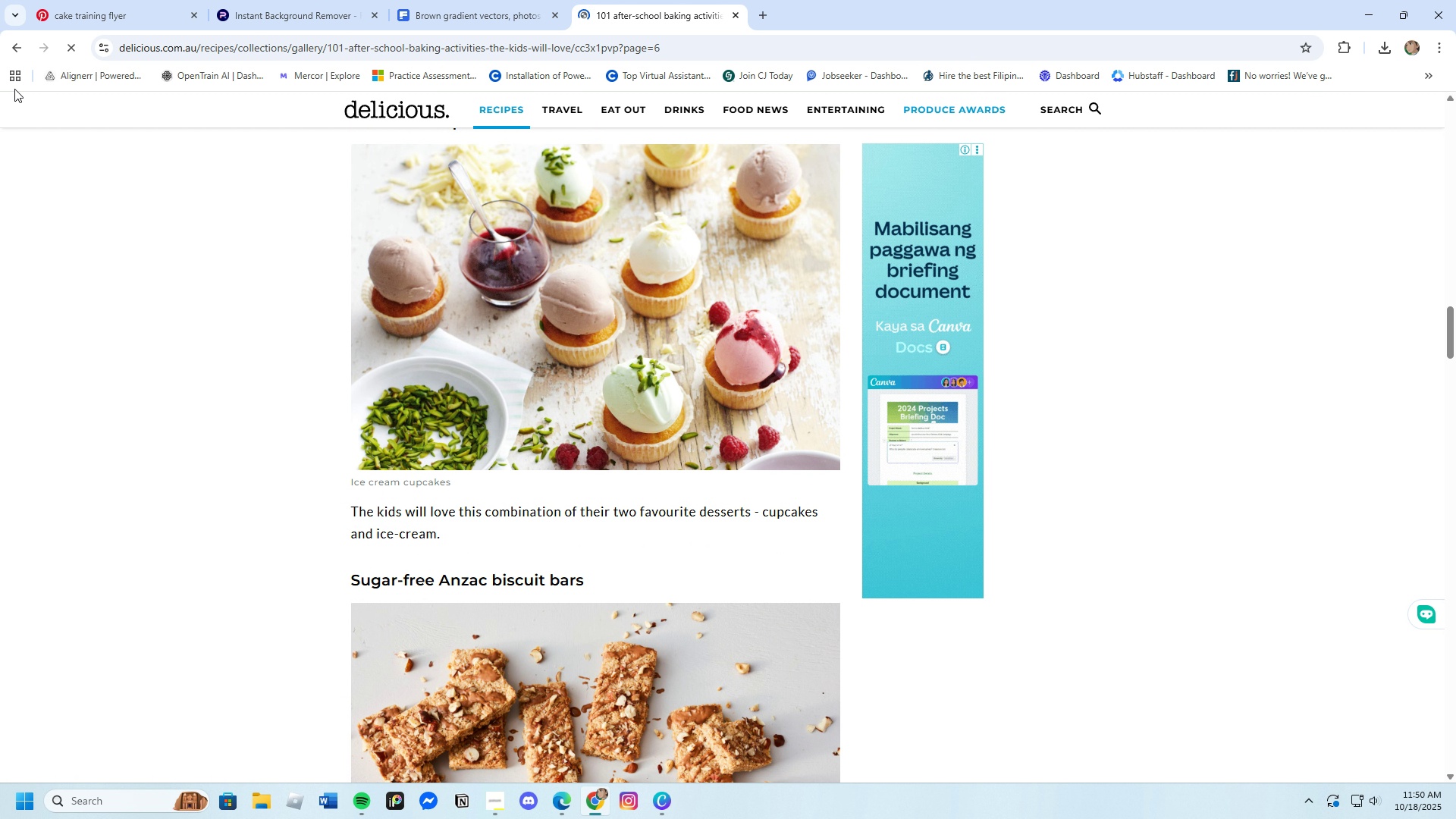 
left_click([22, 52])
 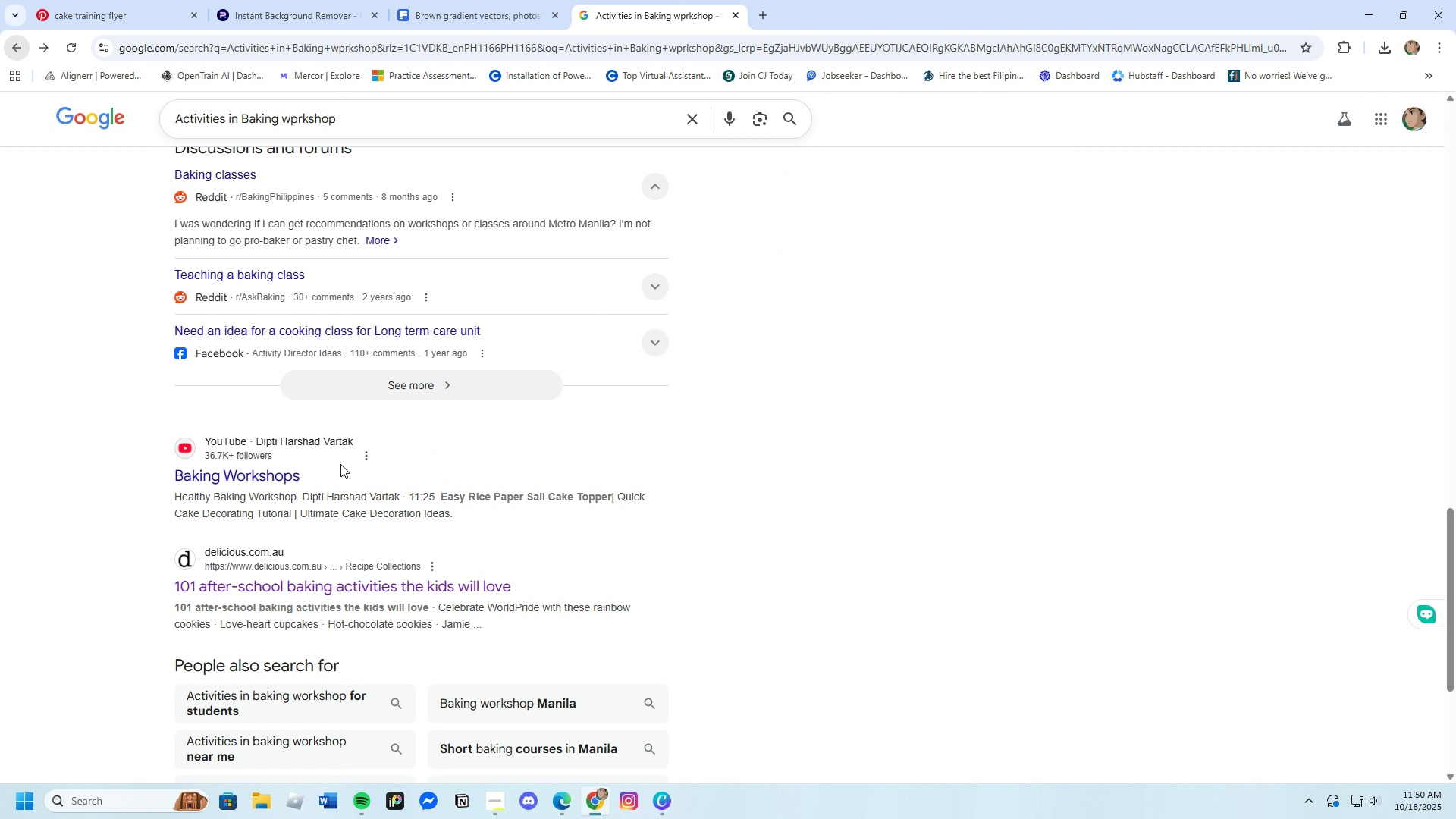 
scroll: coordinate [357, 487], scroll_direction: down, amount: 4.0
 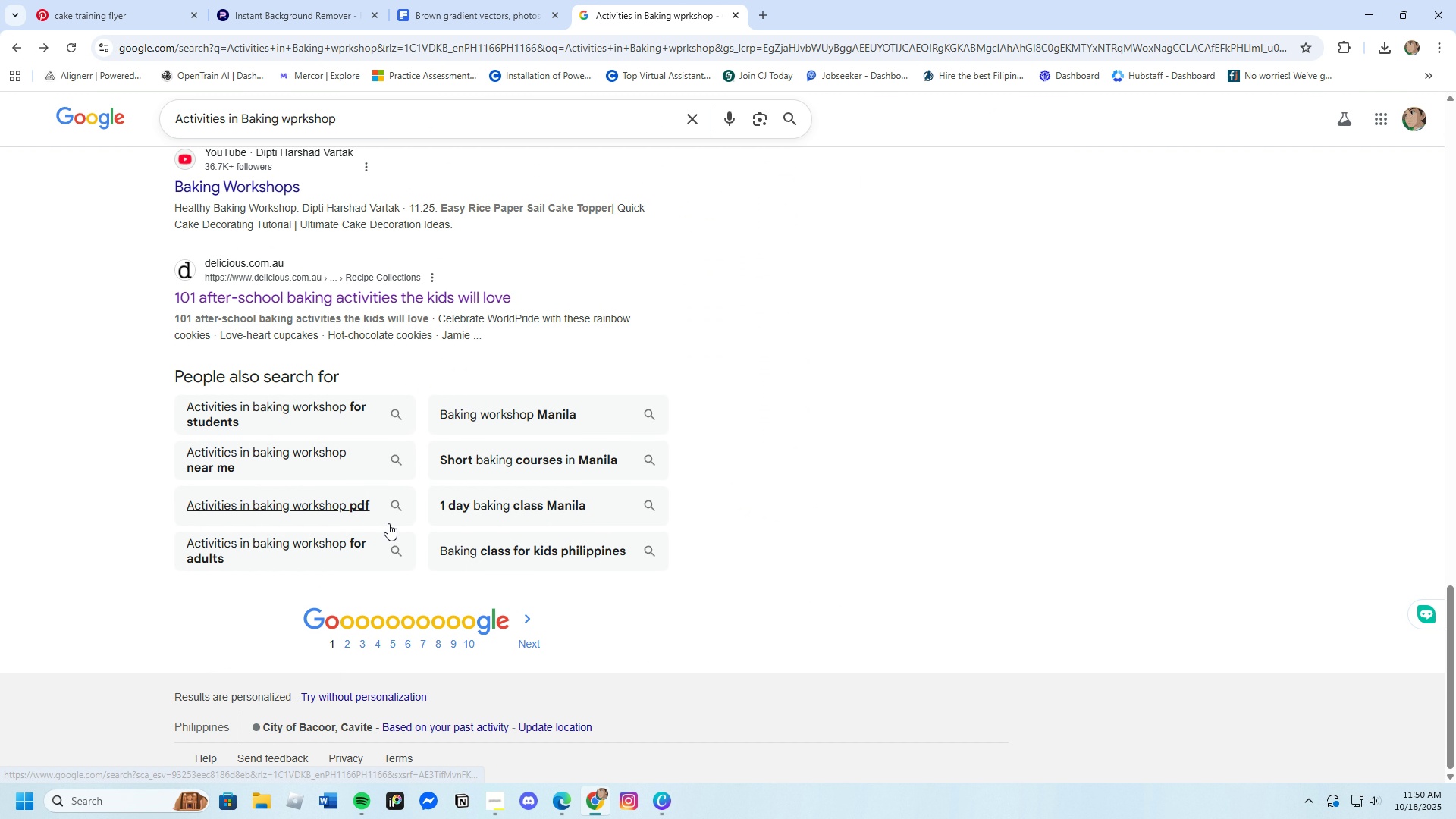 
scroll: coordinate [388, 507], scroll_direction: up, amount: 11.0
 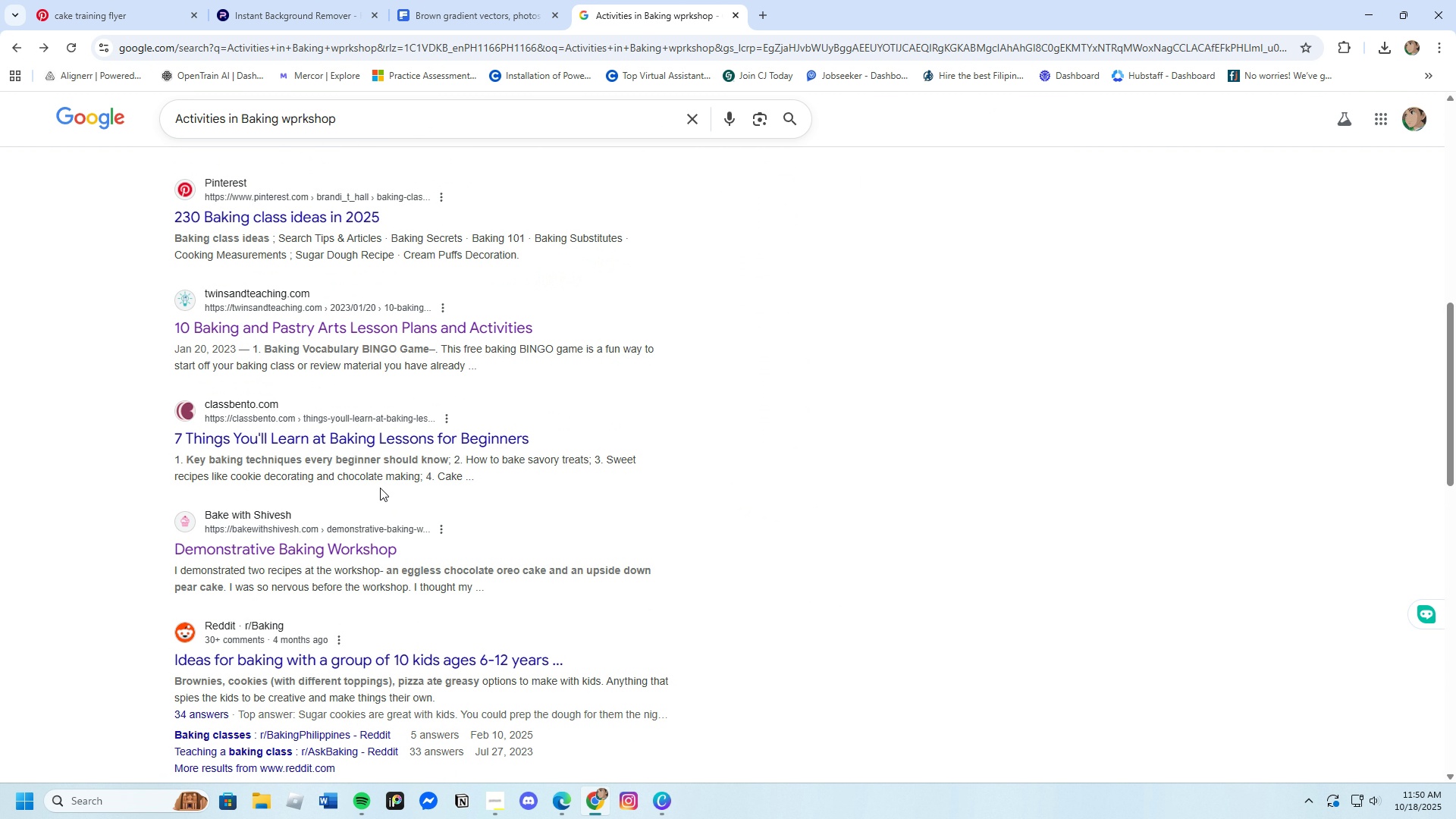 
left_click([364, 431])
 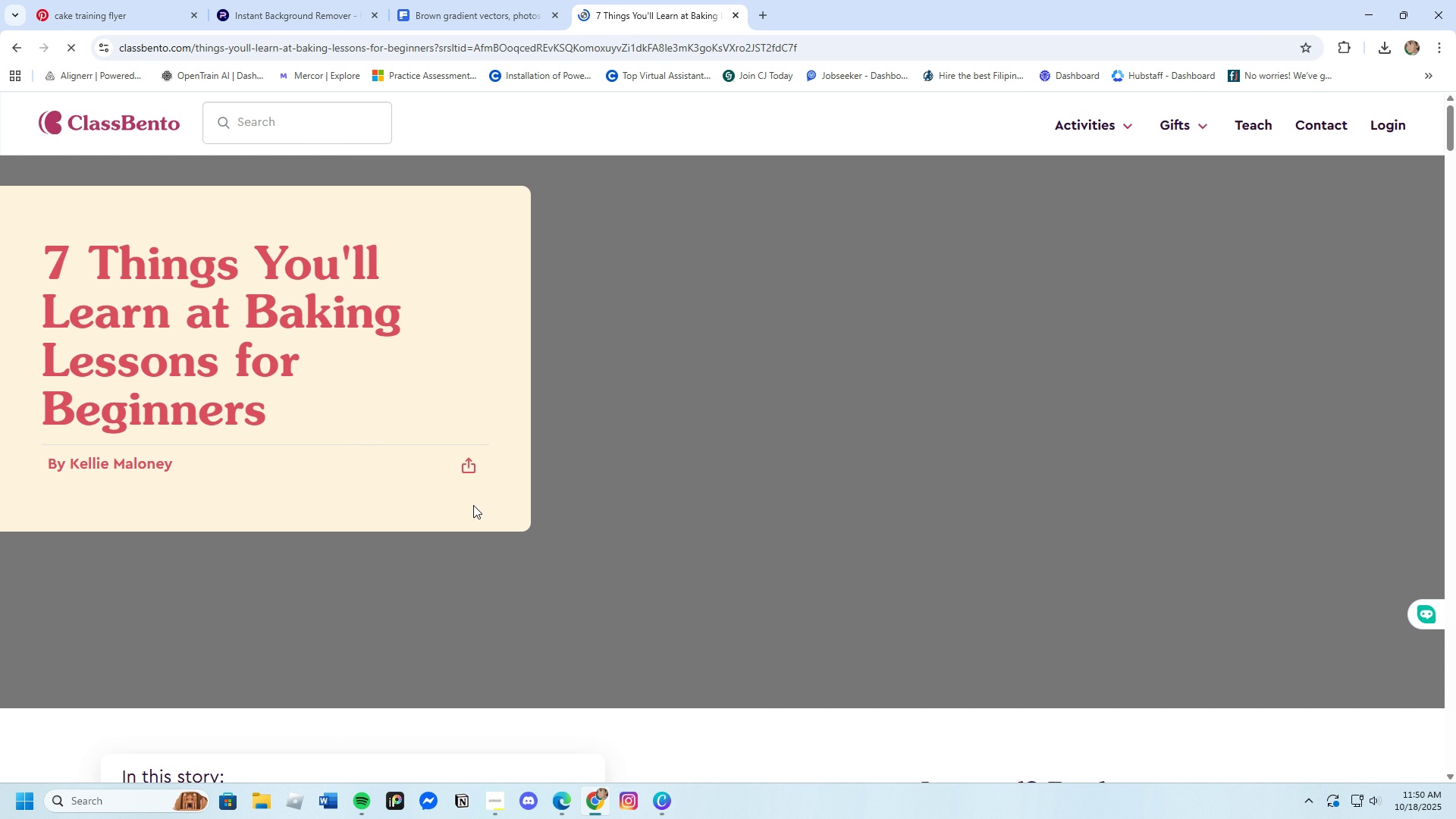 
scroll: coordinate [720, 562], scroll_direction: down, amount: 12.0
 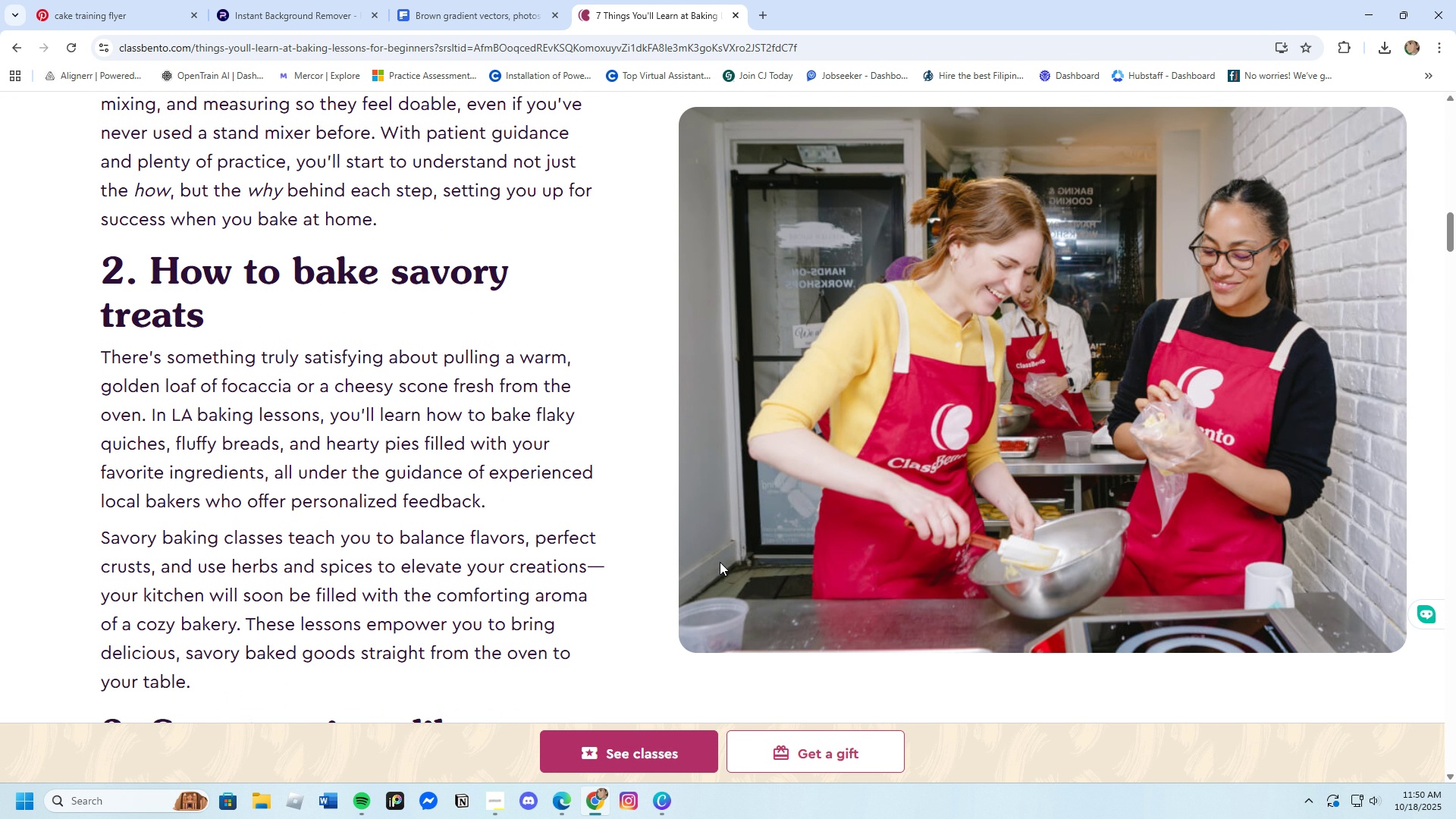 
scroll: coordinate [720, 562], scroll_direction: up, amount: 3.0
 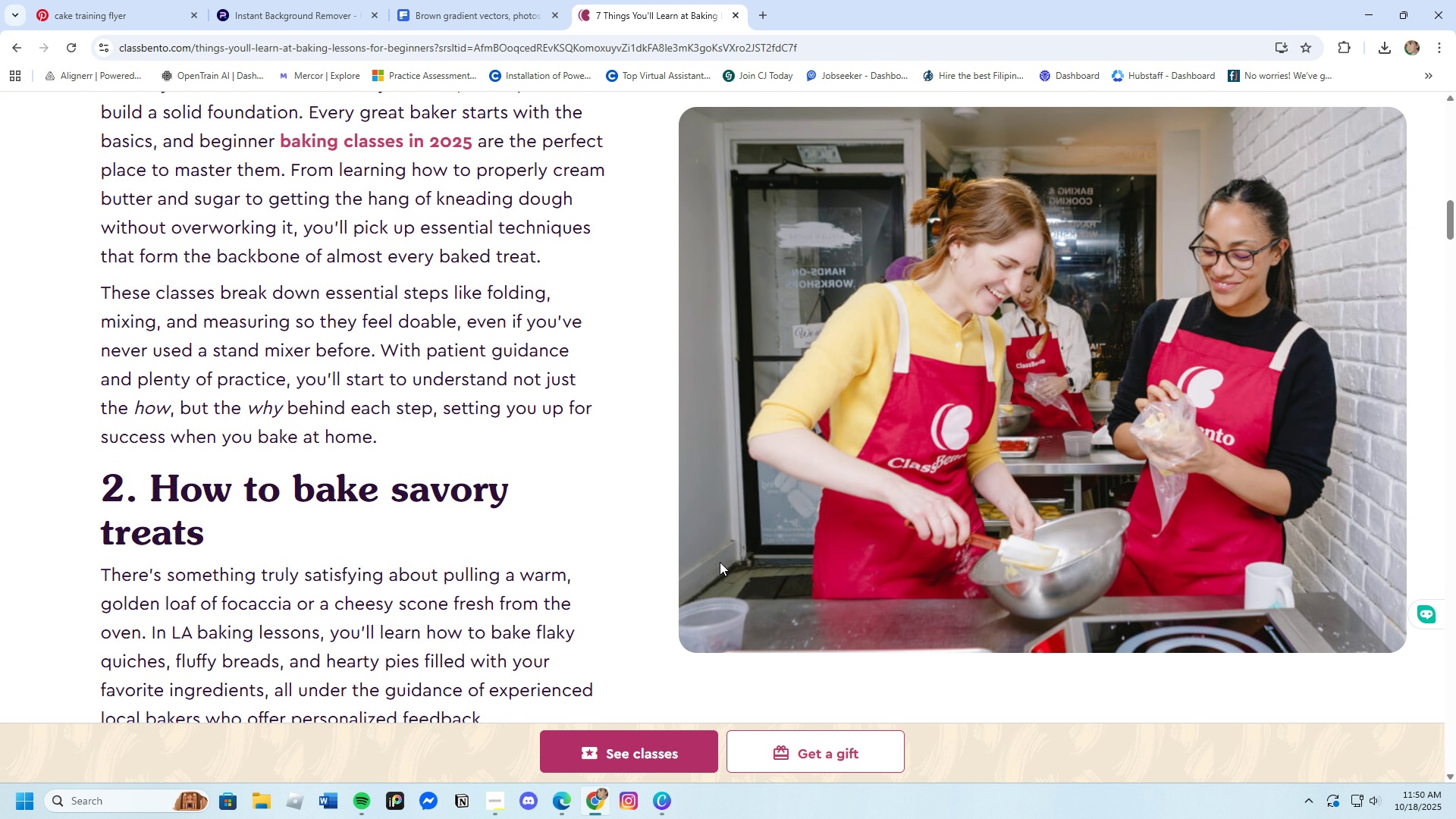 
scroll: coordinate [720, 562], scroll_direction: down, amount: 6.0
 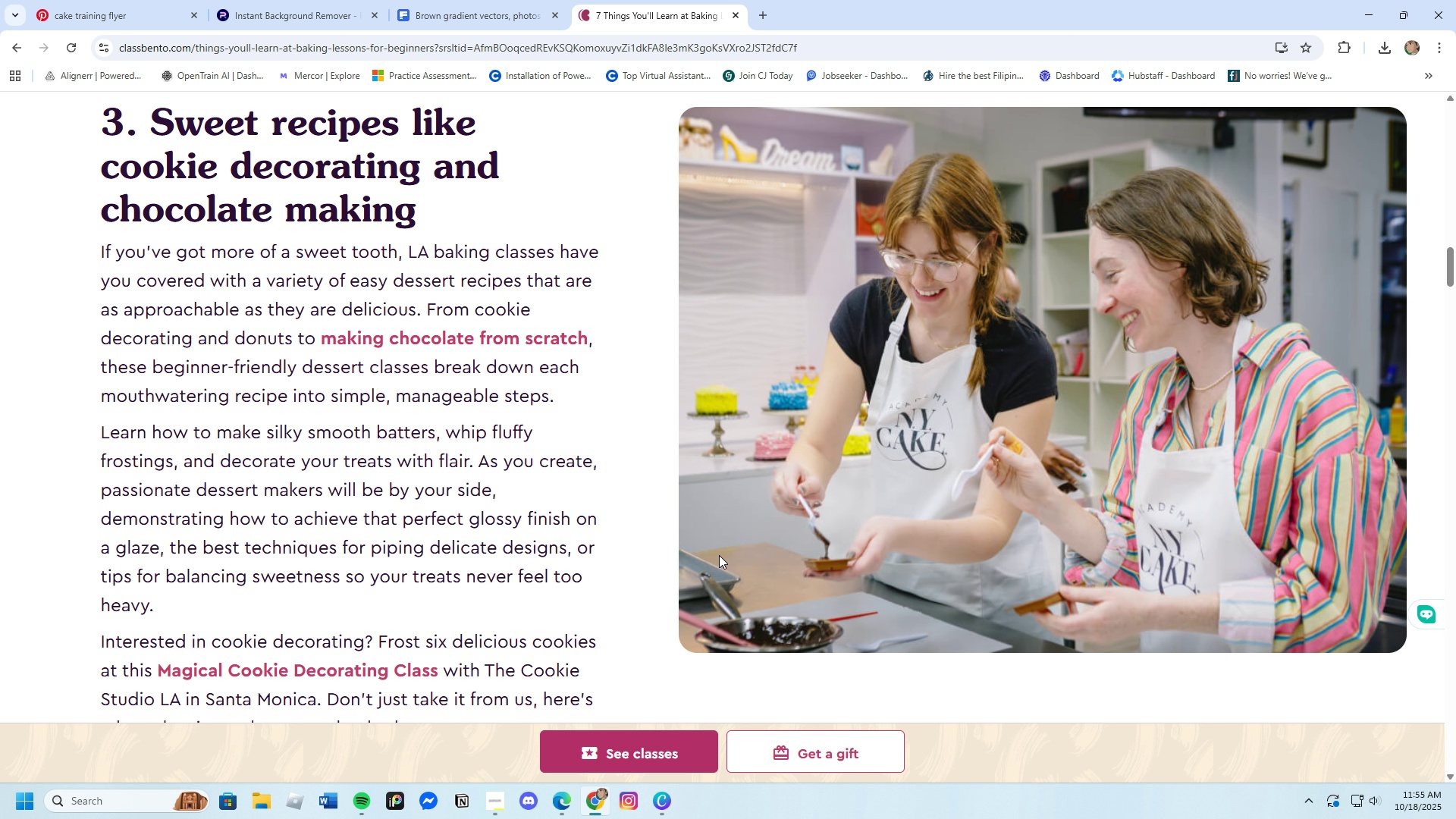 
wait(303.75)
 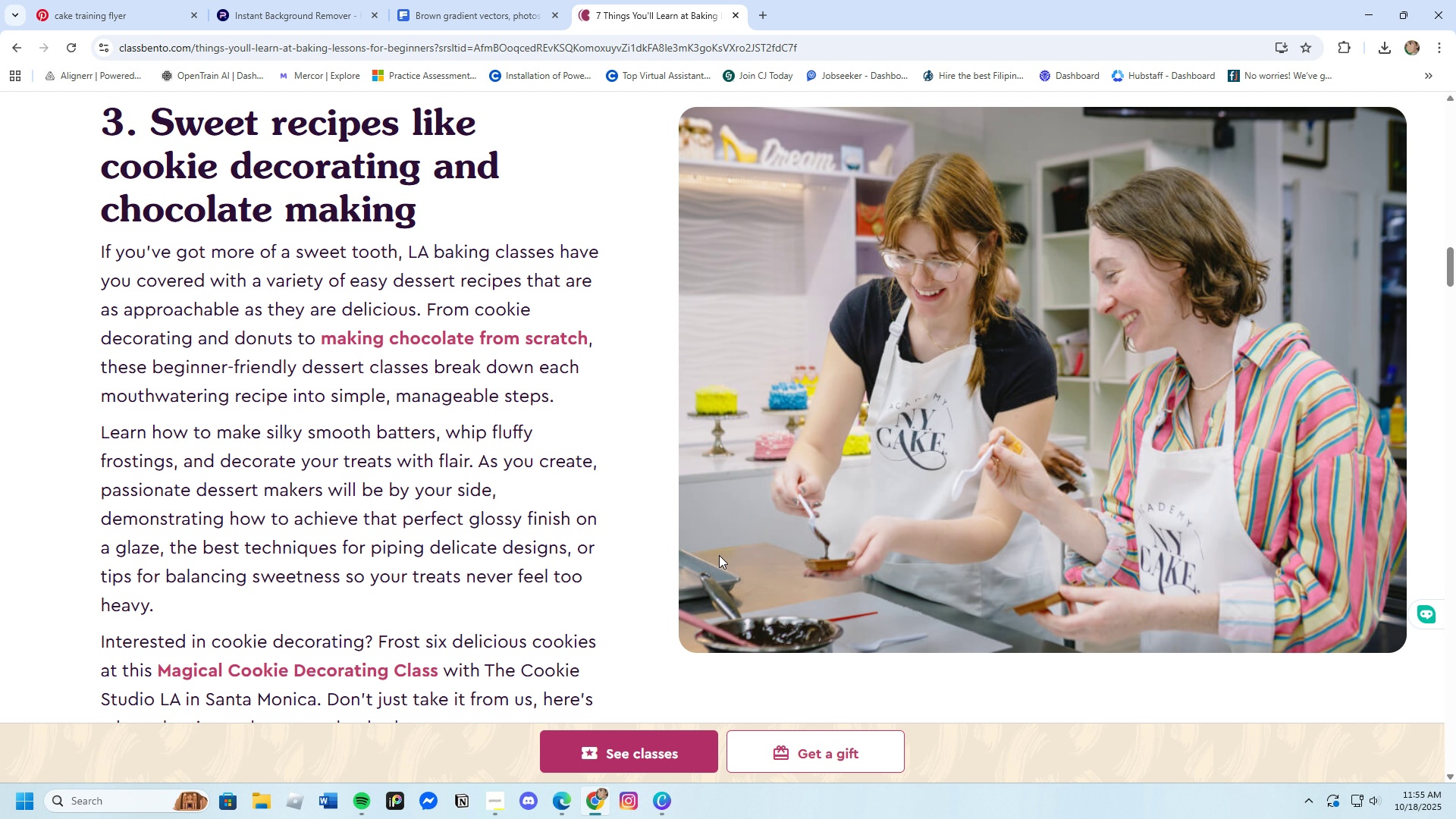 
scroll: coordinate [395, 437], scroll_direction: down, amount: 25.0
 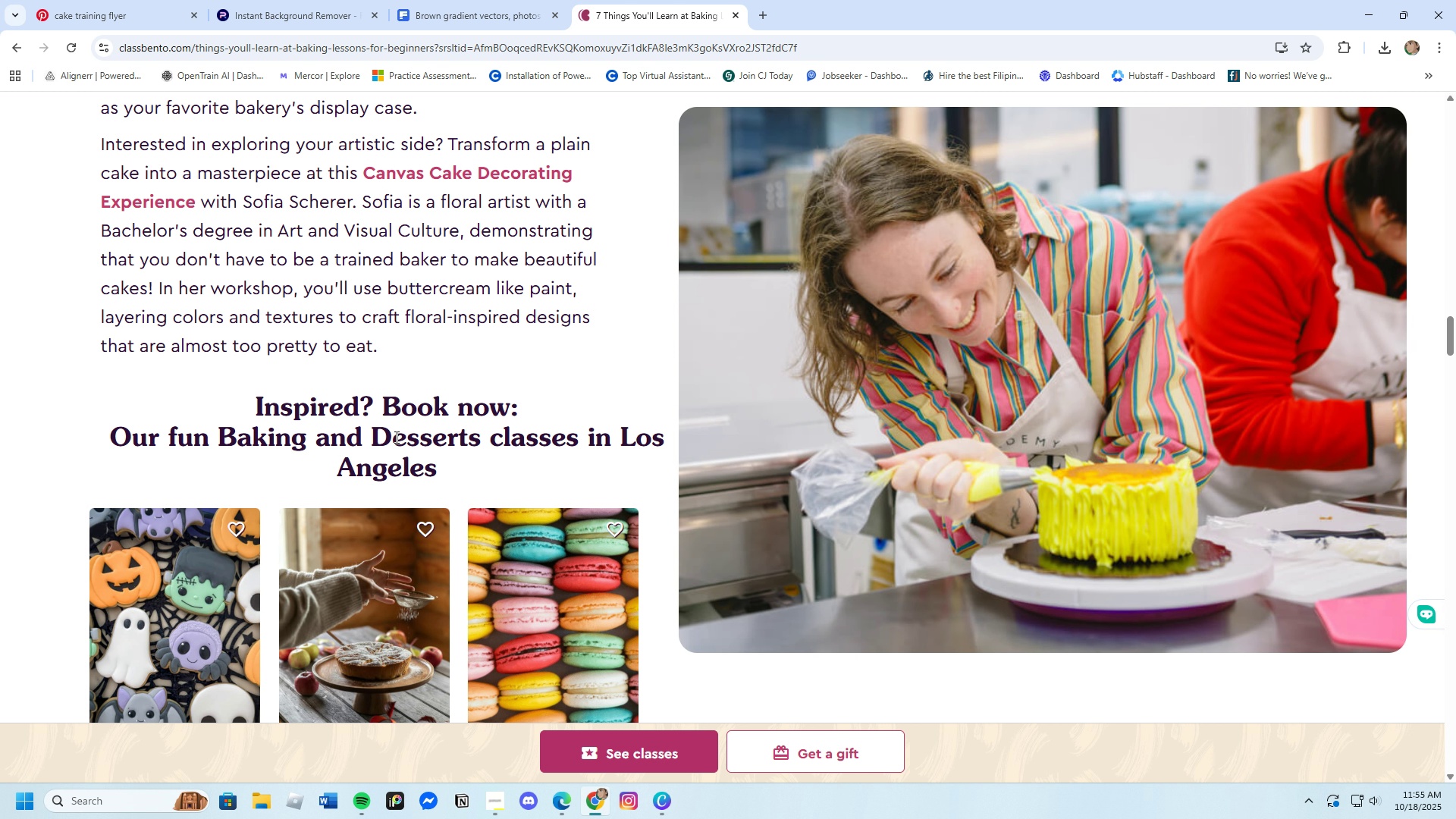 
scroll: coordinate [395, 437], scroll_direction: up, amount: 3.0
 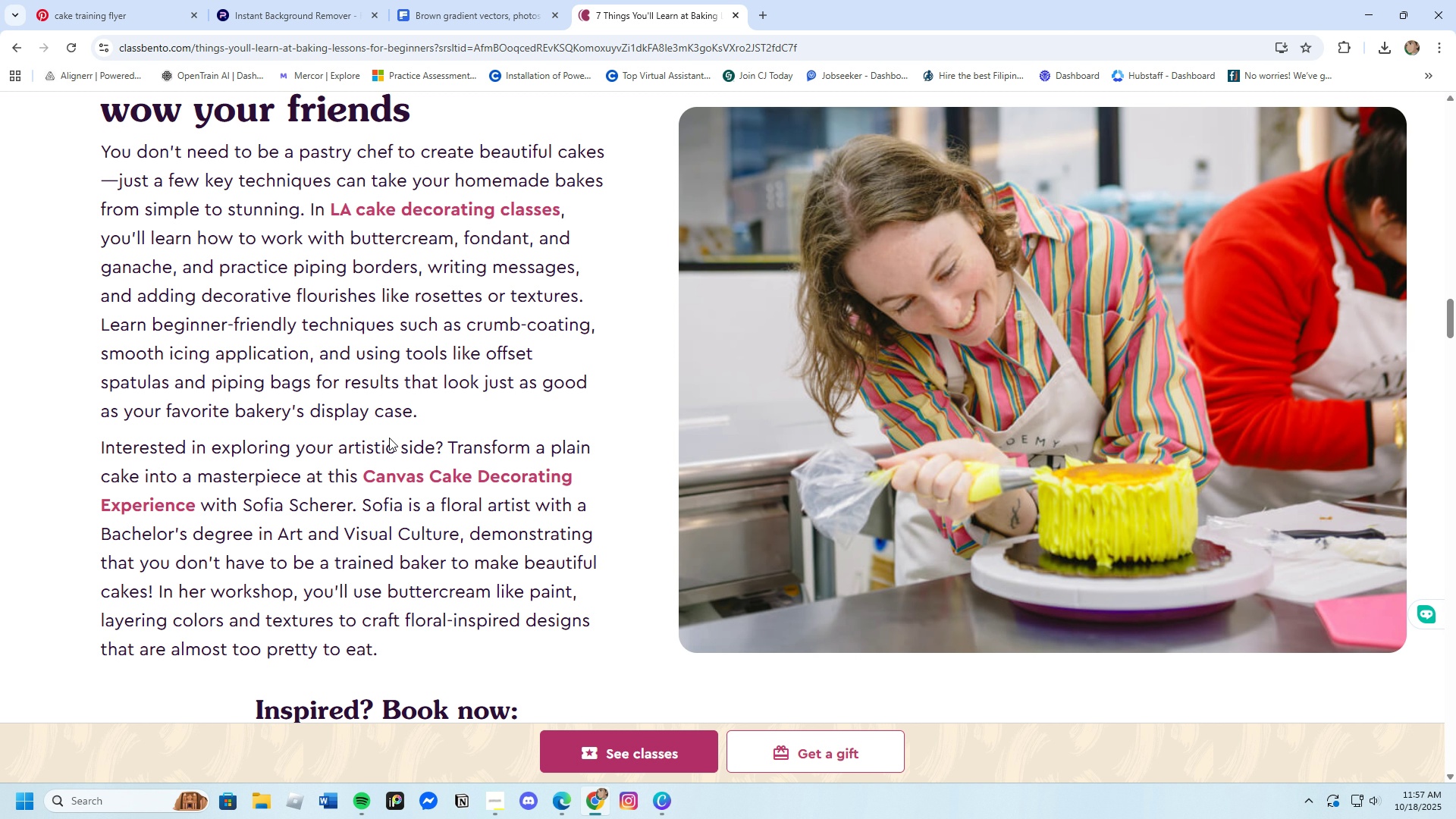 
wait(111.31)
 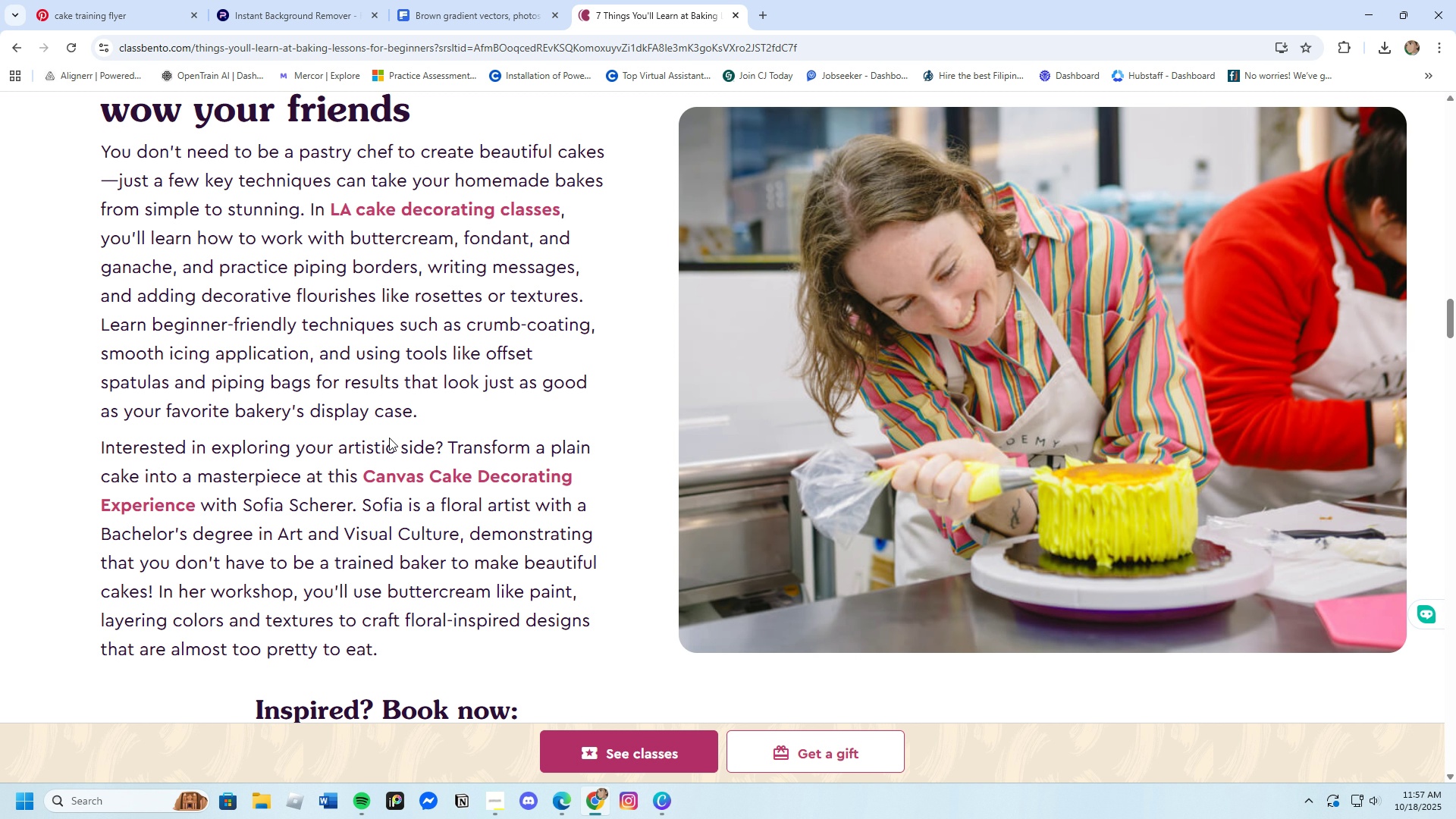 
scroll: coordinate [252, 513], scroll_direction: down, amount: 14.0
 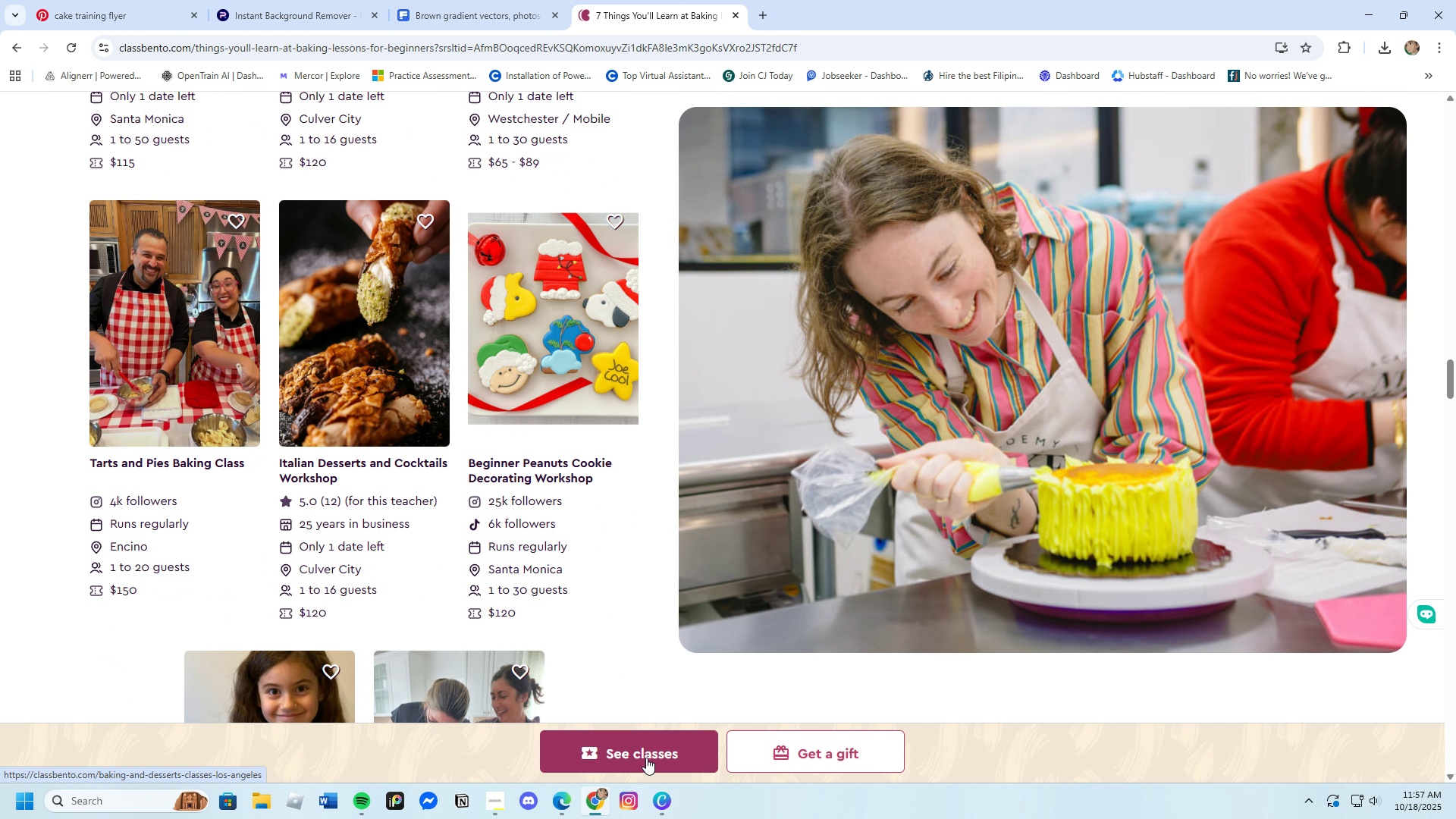 
left_click([673, 803])
 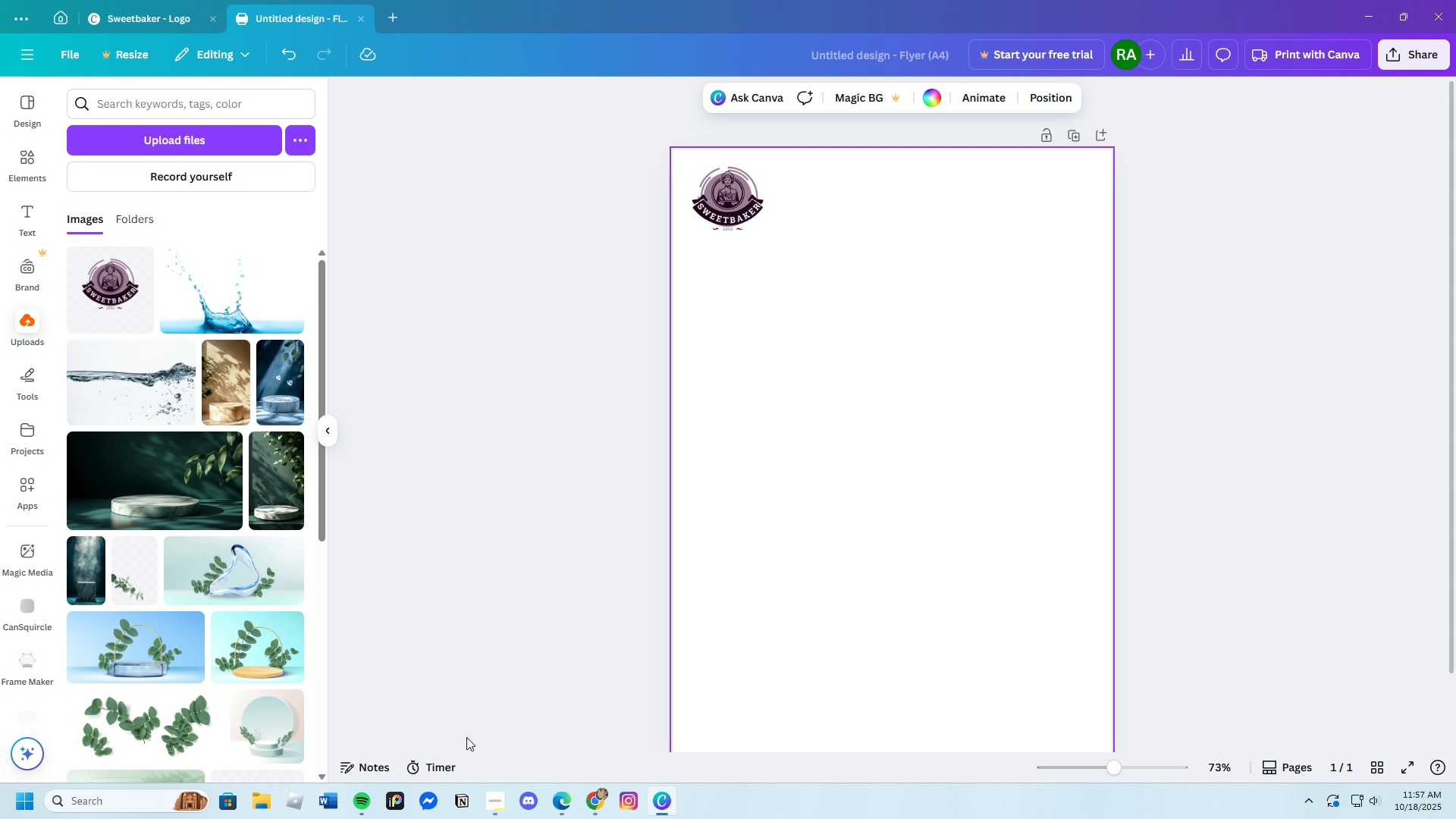 
left_click([264, 800])
 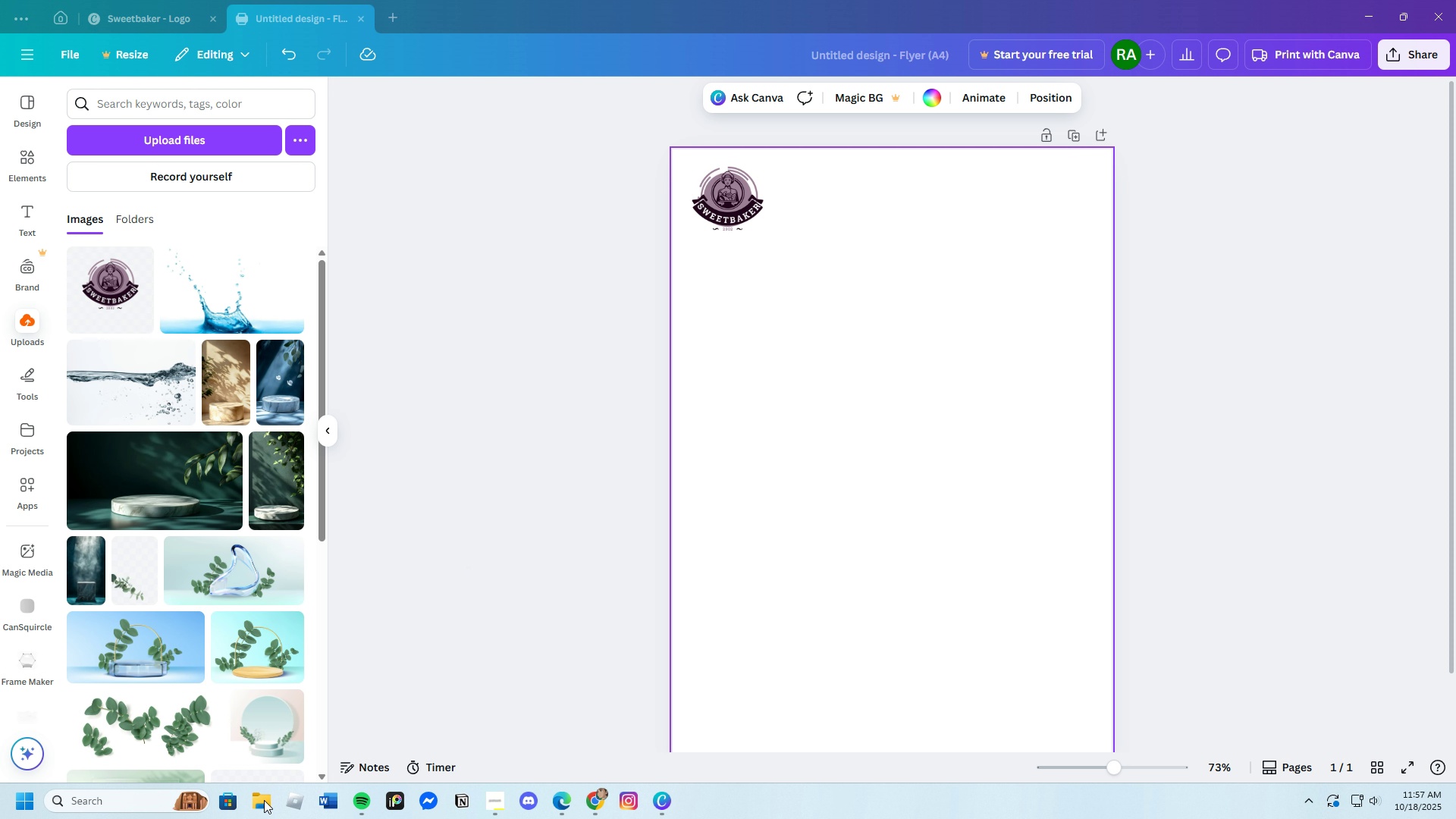 
mouse_move([372, 698])
 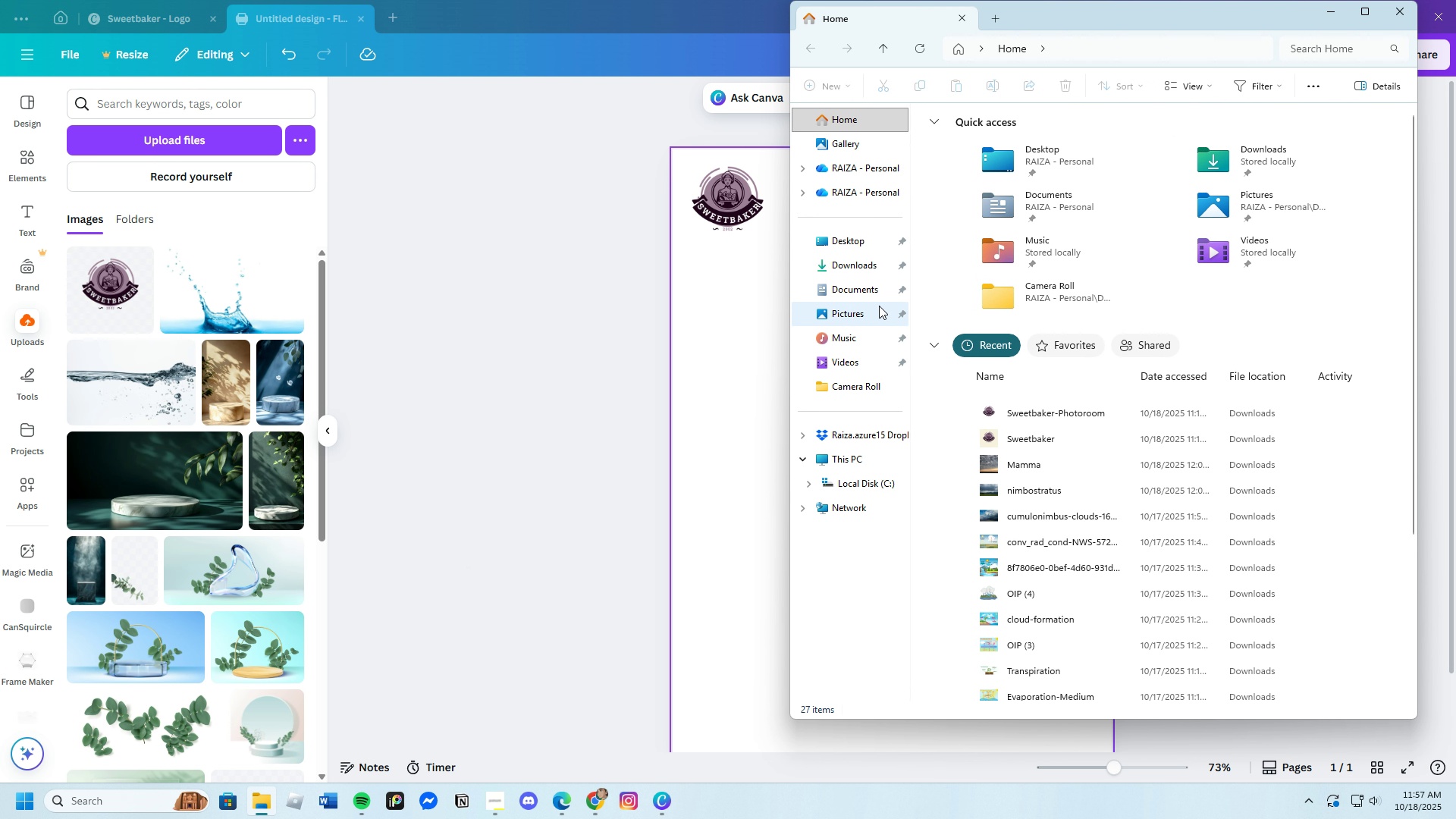 
left_click([852, 265])
 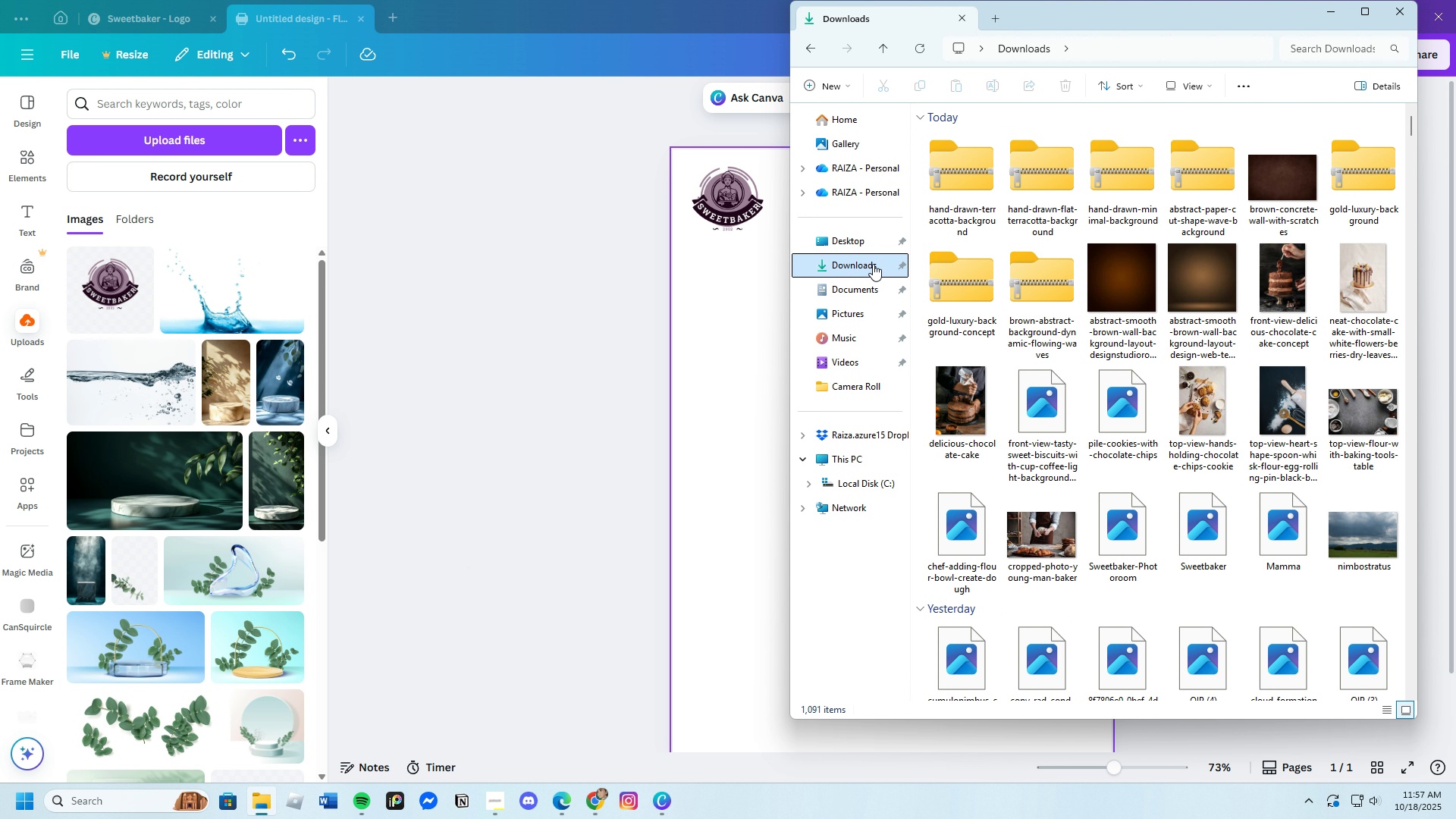 
left_click([1039, 279])
 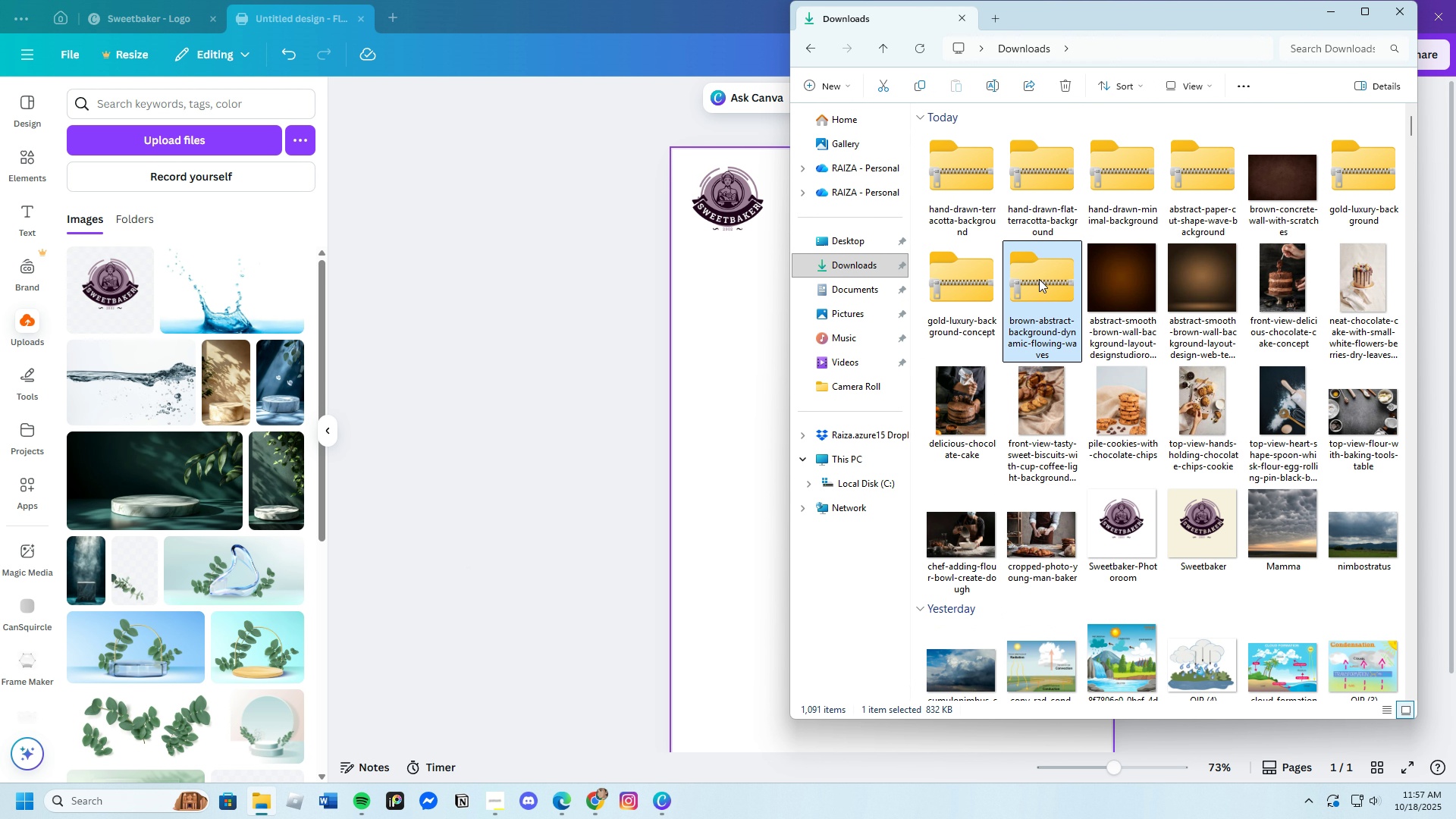 
key(Enter)
 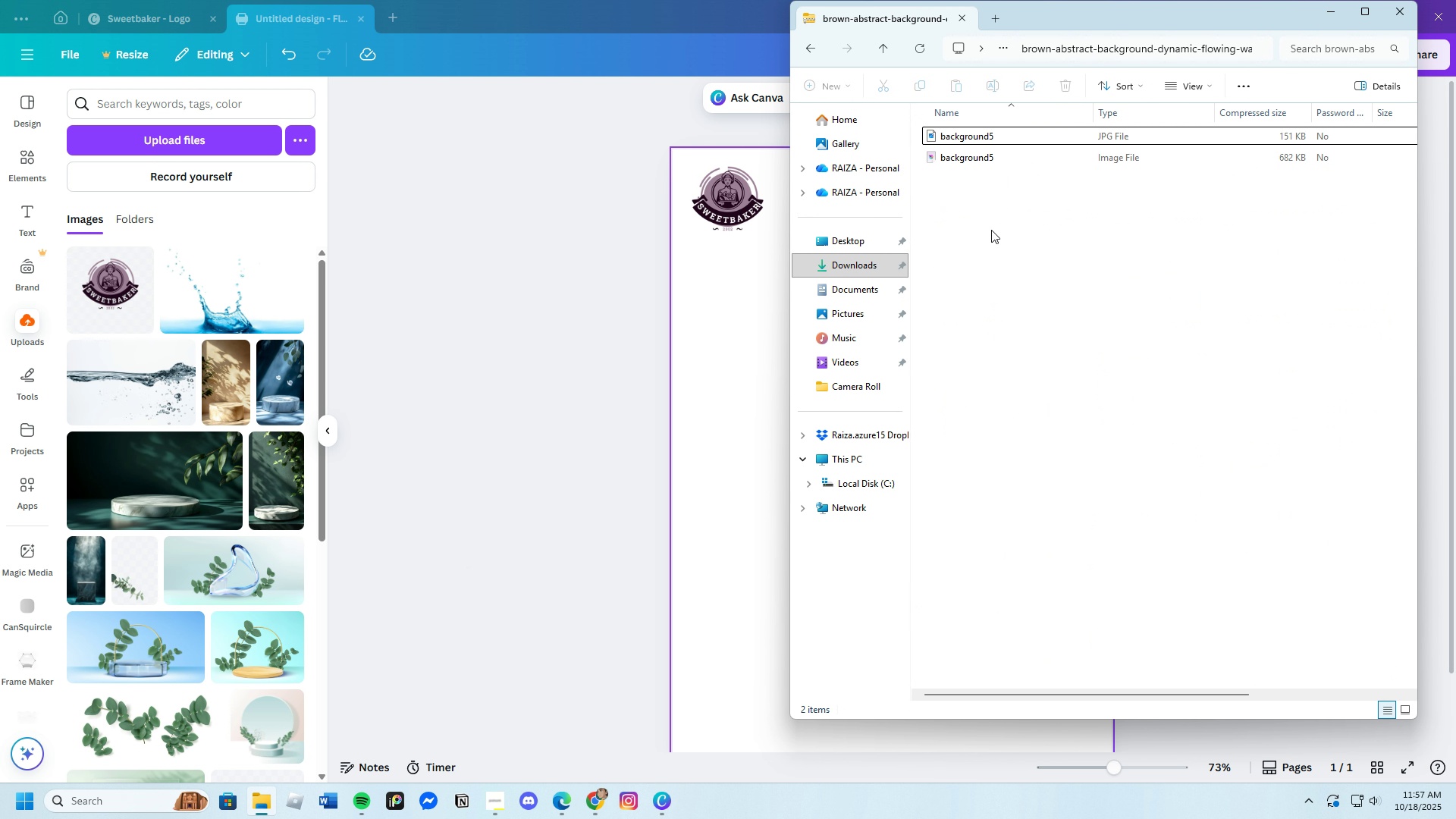 
key(Enter)
 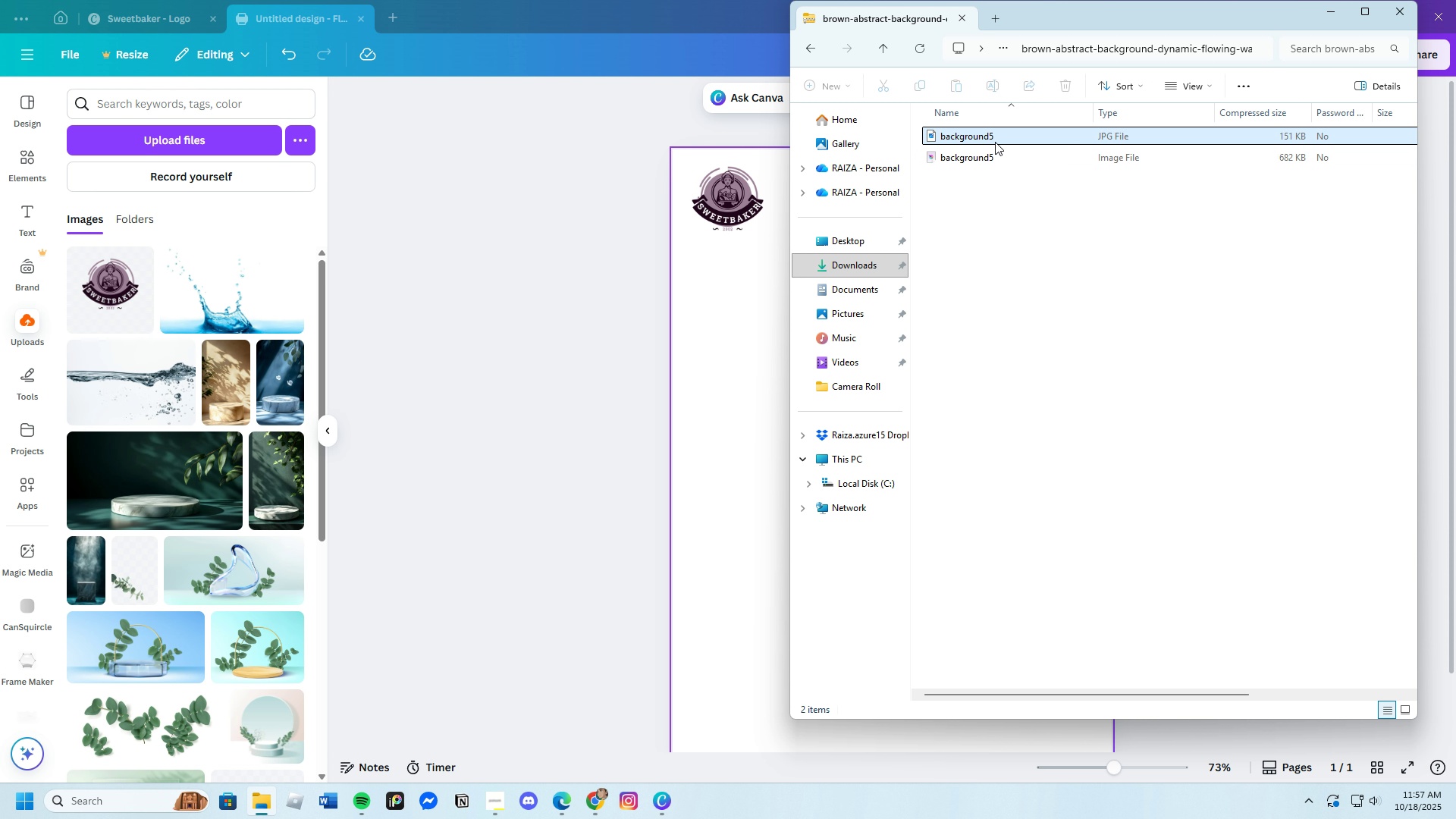 
left_click([998, 140])
 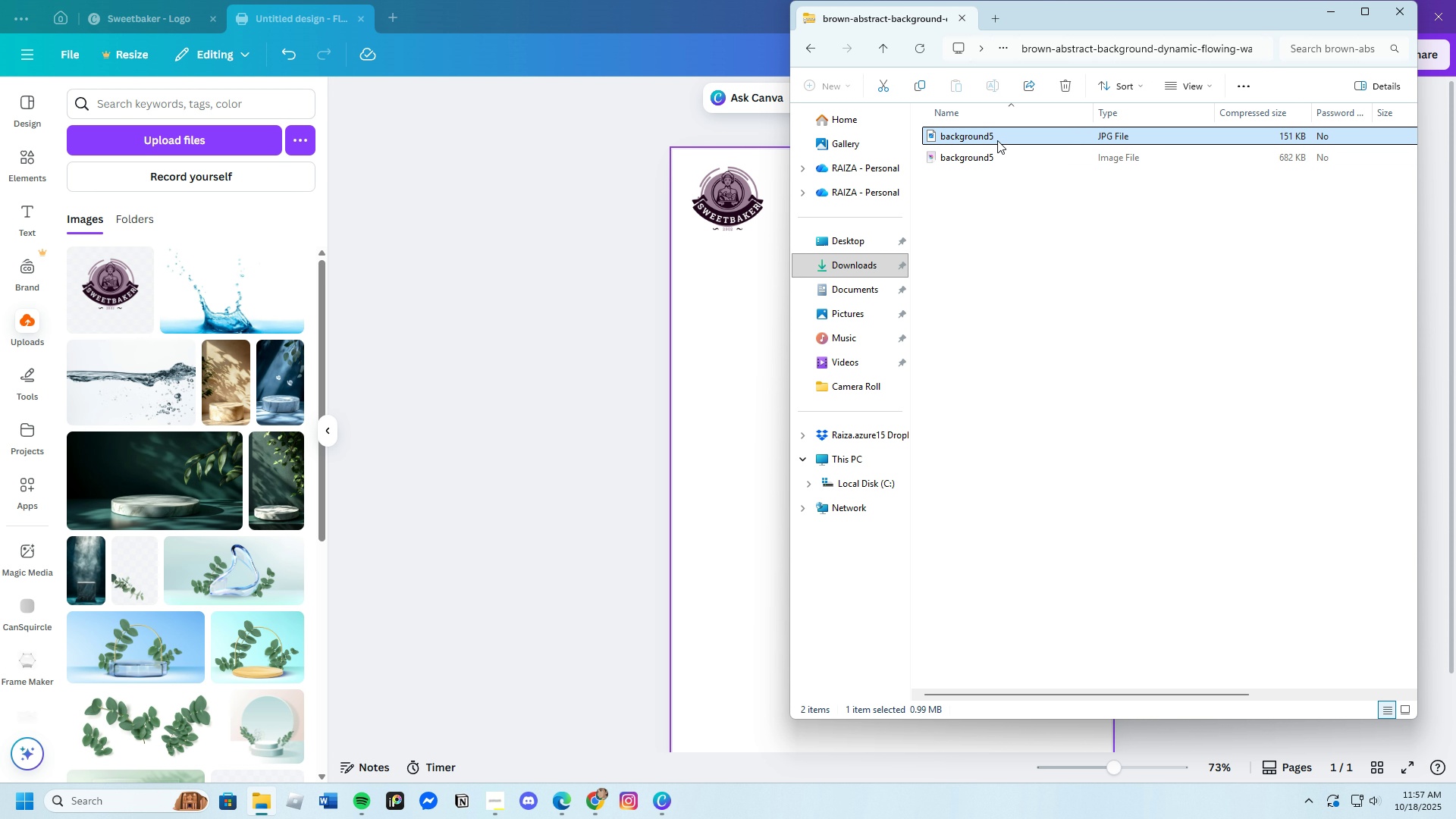 
key(Enter)
 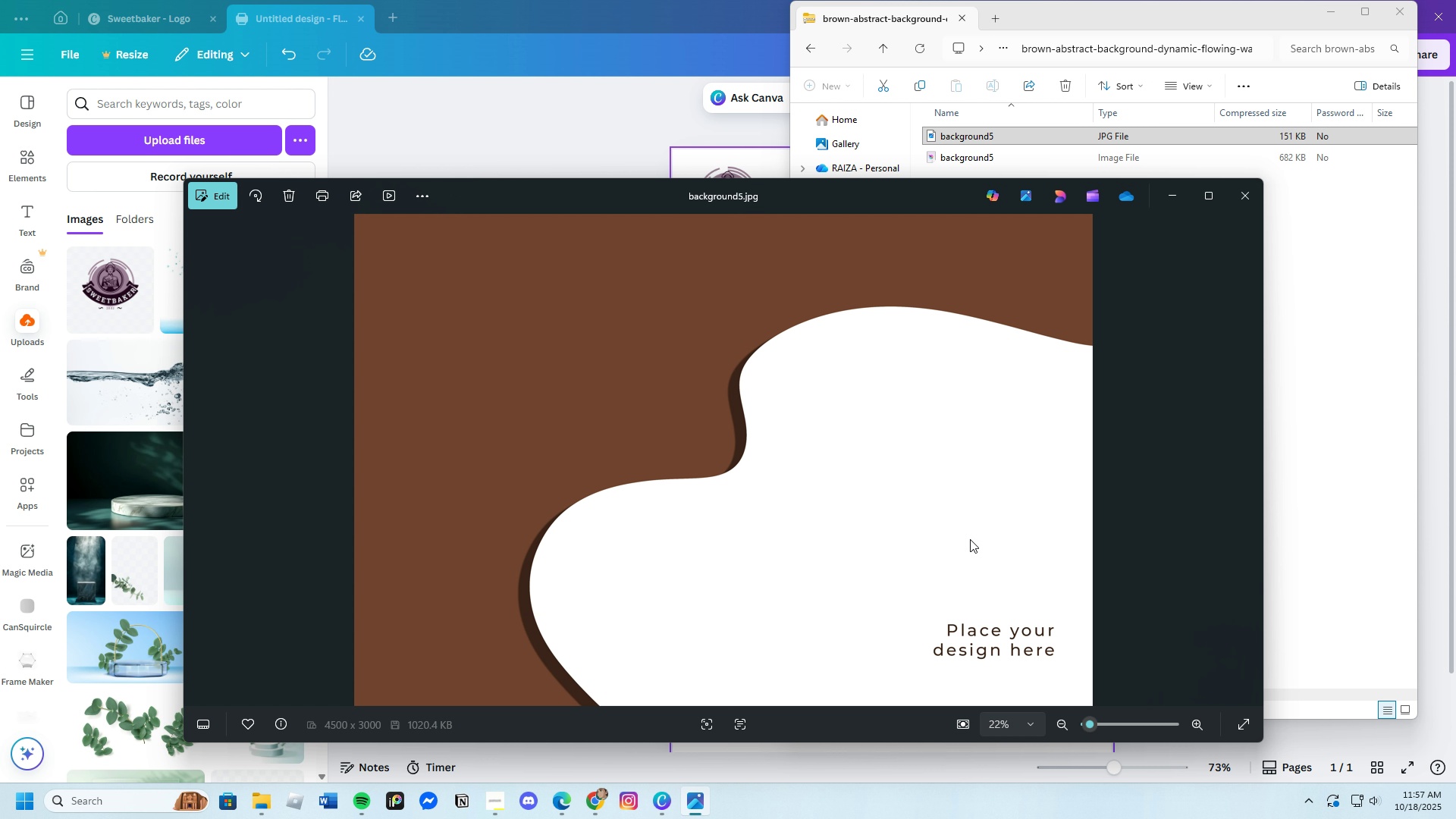 
wait(5.36)
 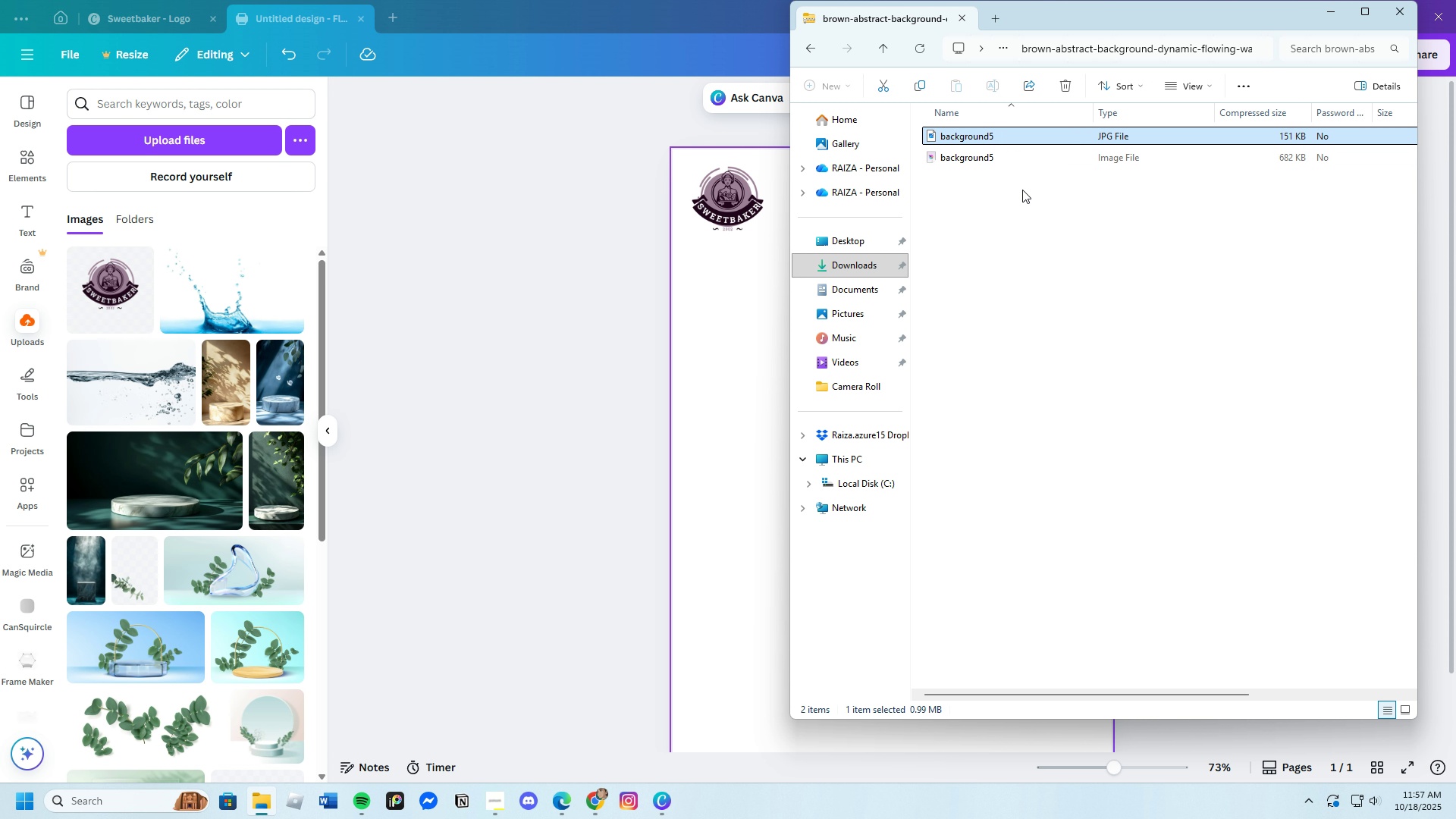 
left_click([215, 190])
 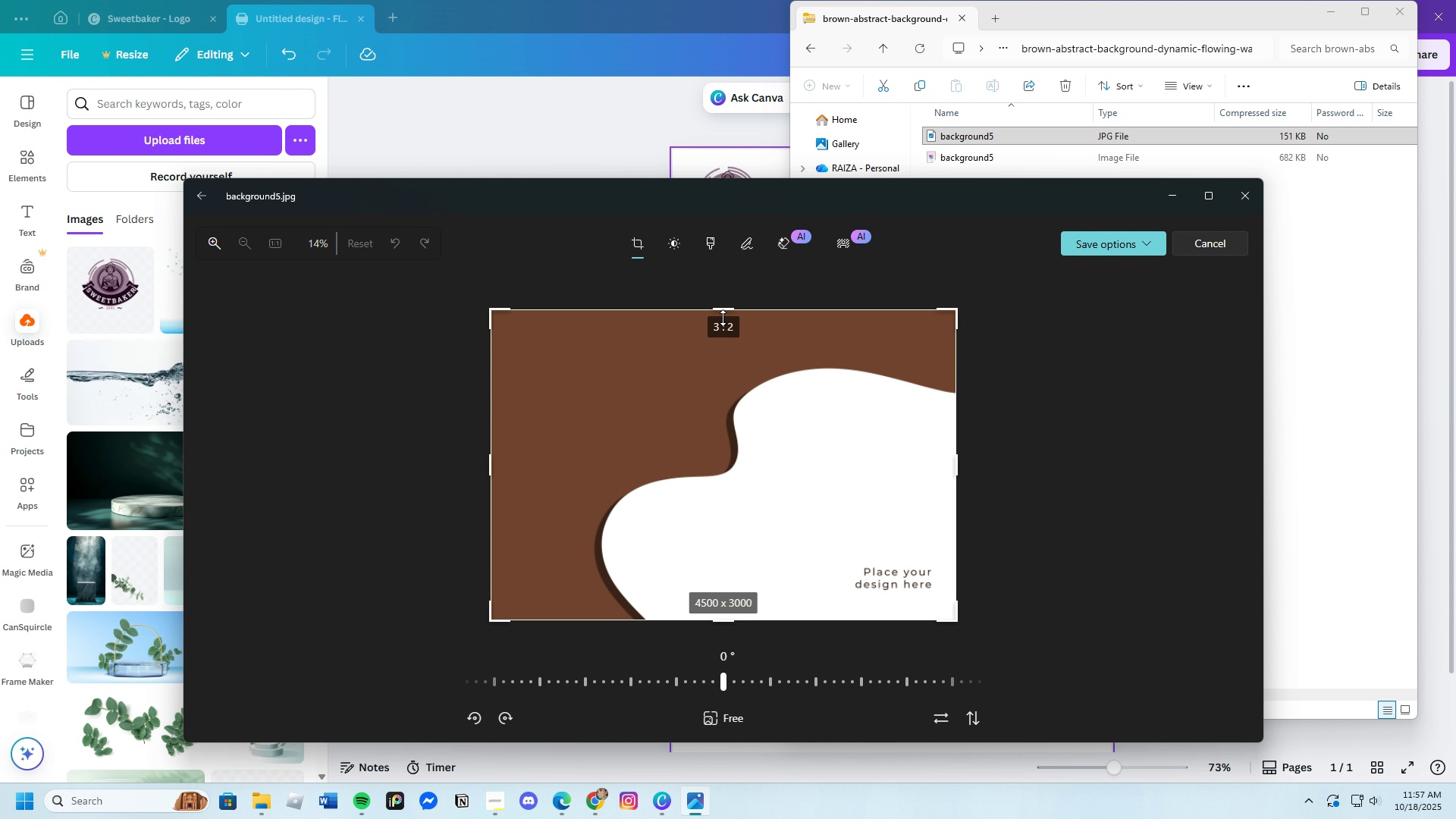 
left_click([1094, 246])
 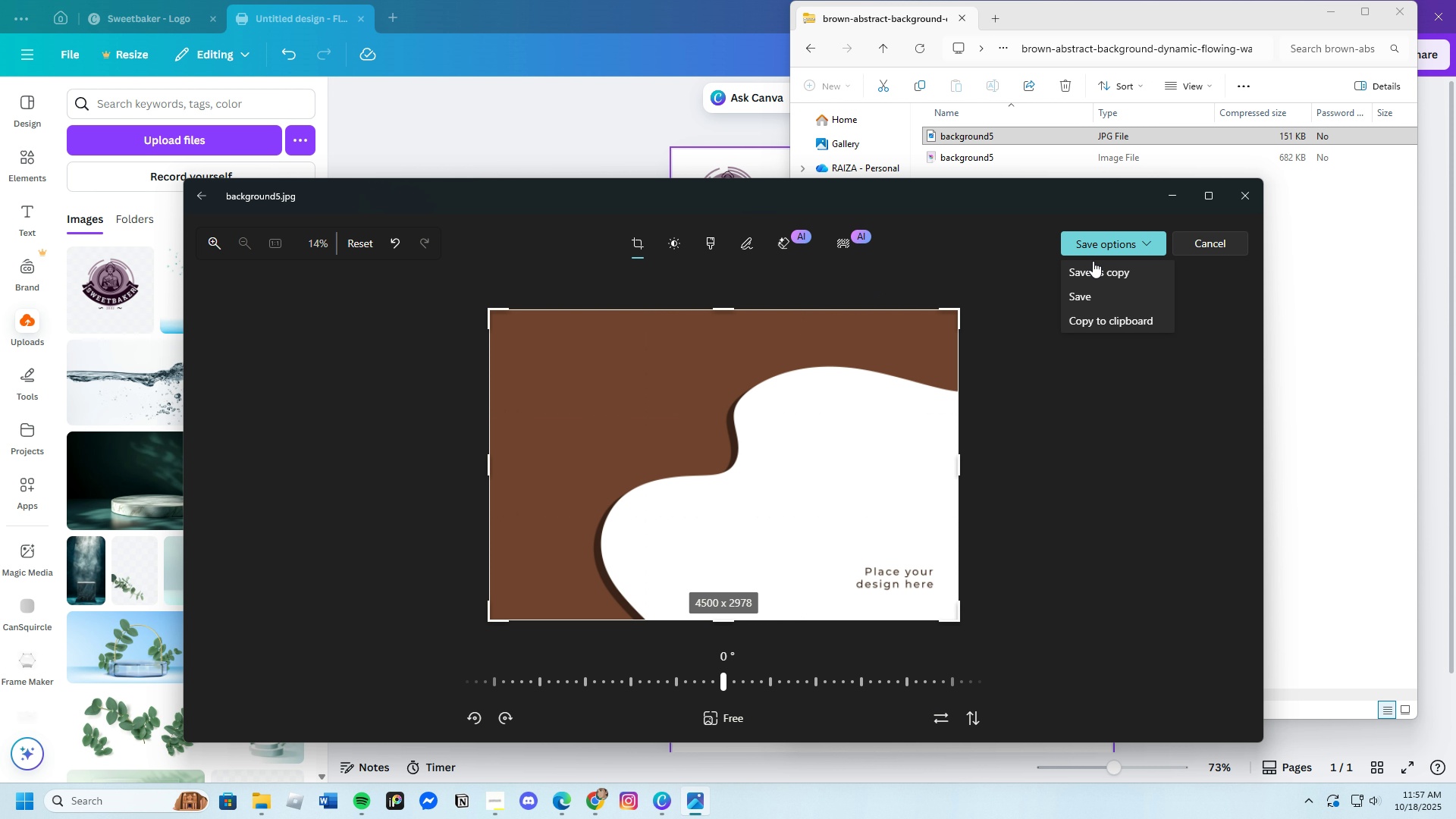 
left_click([1094, 271])
 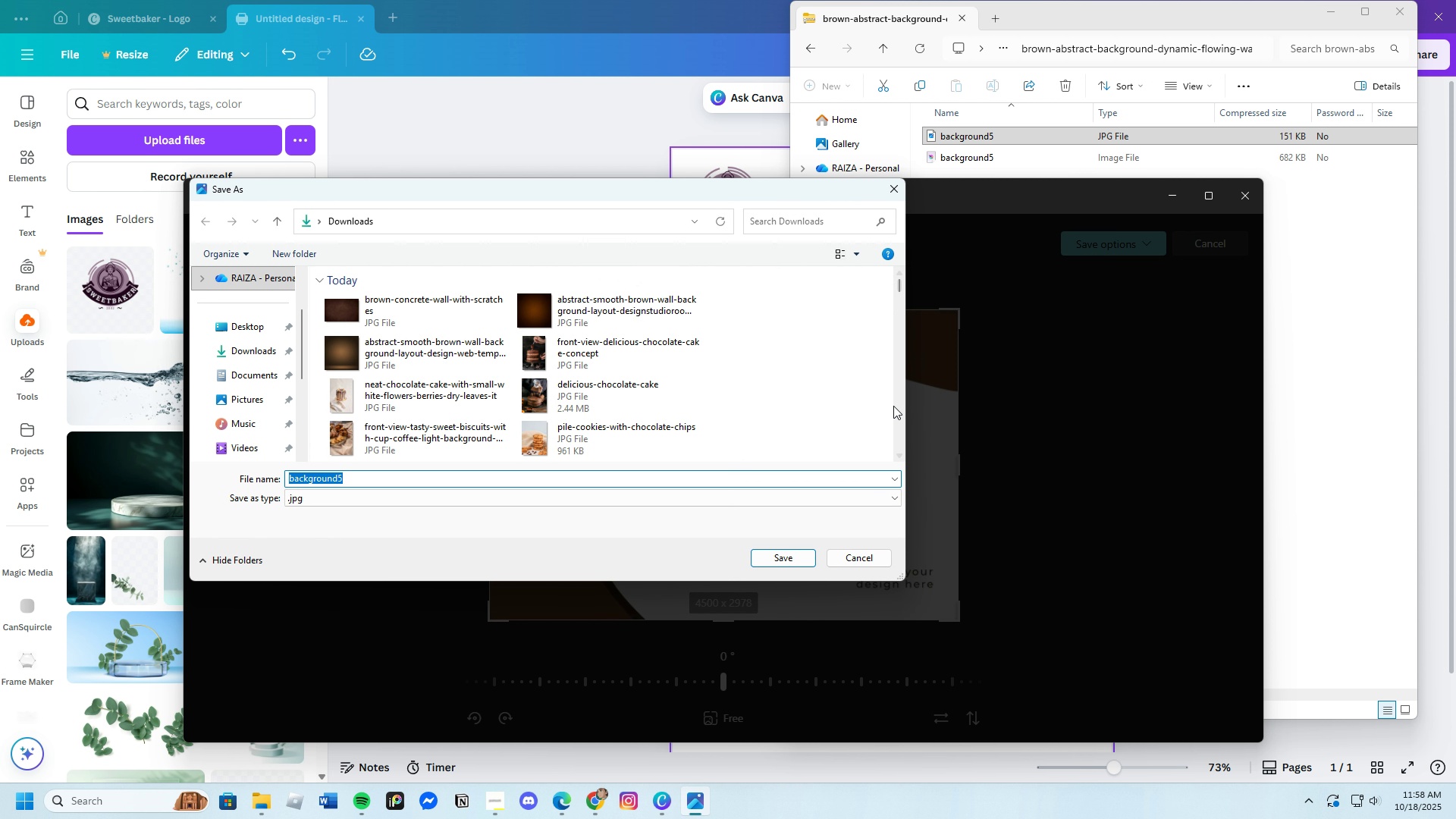 
left_click([777, 552])
 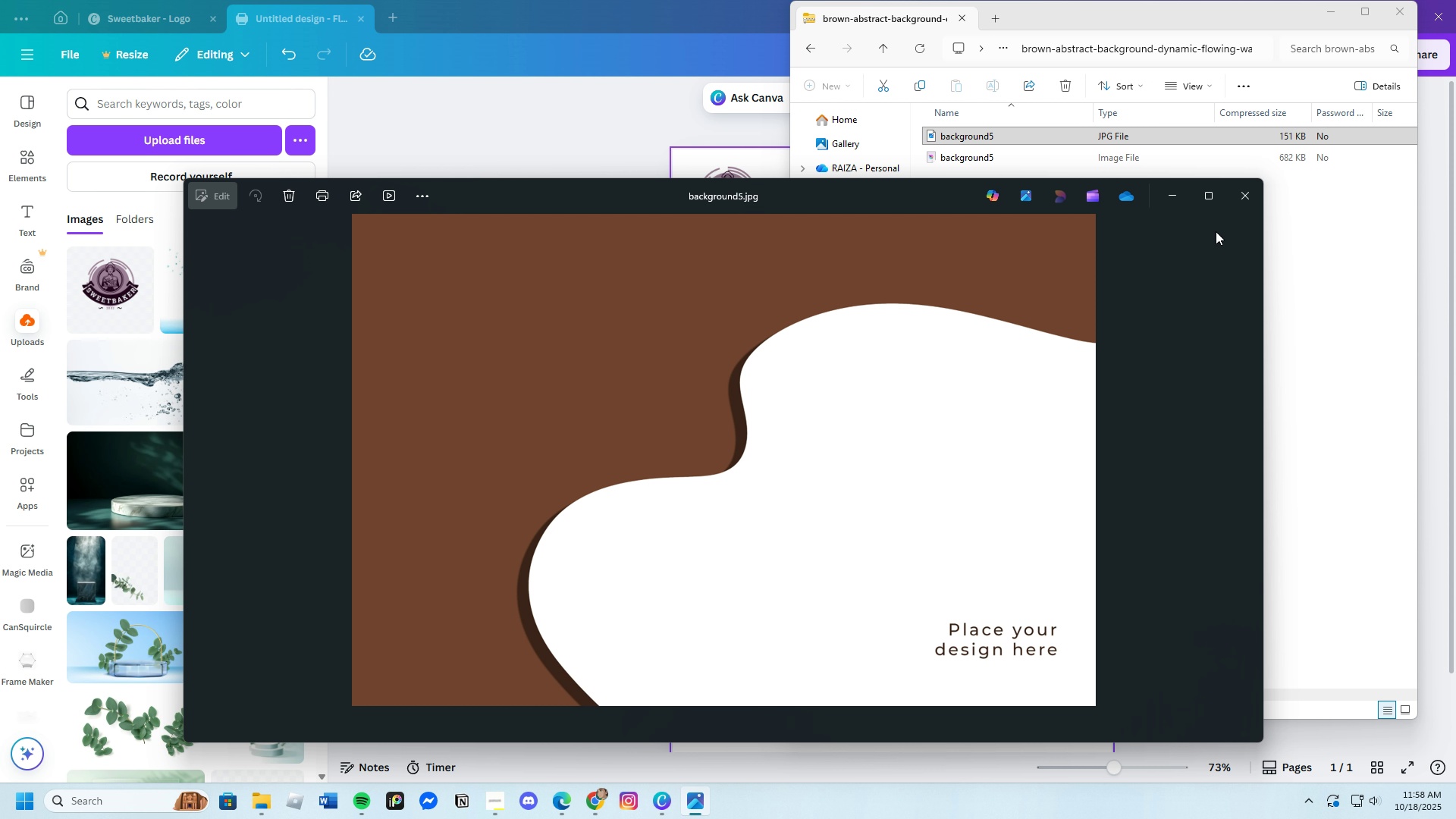 
left_click([1249, 206])
 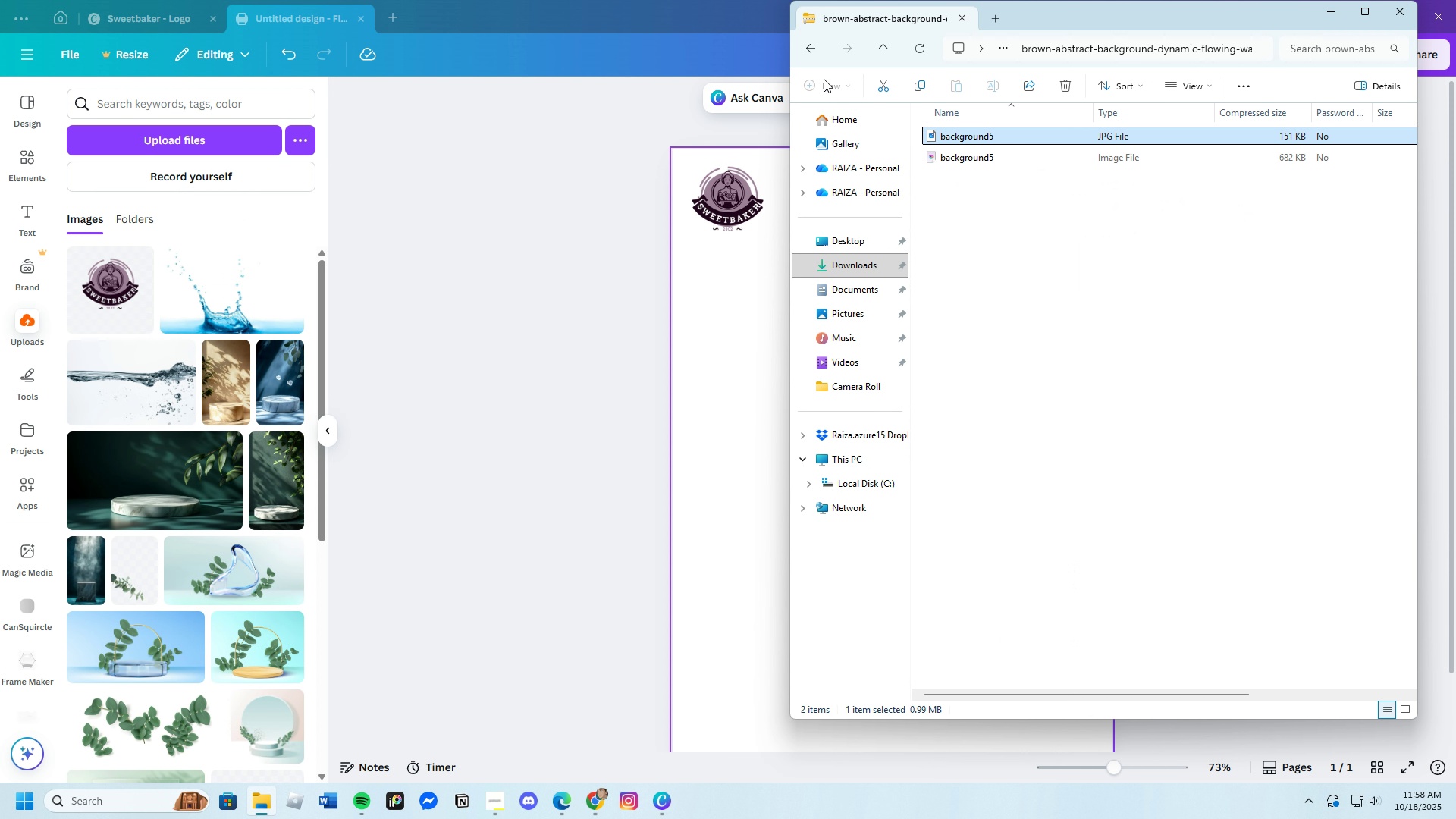 
left_click([811, 54])
 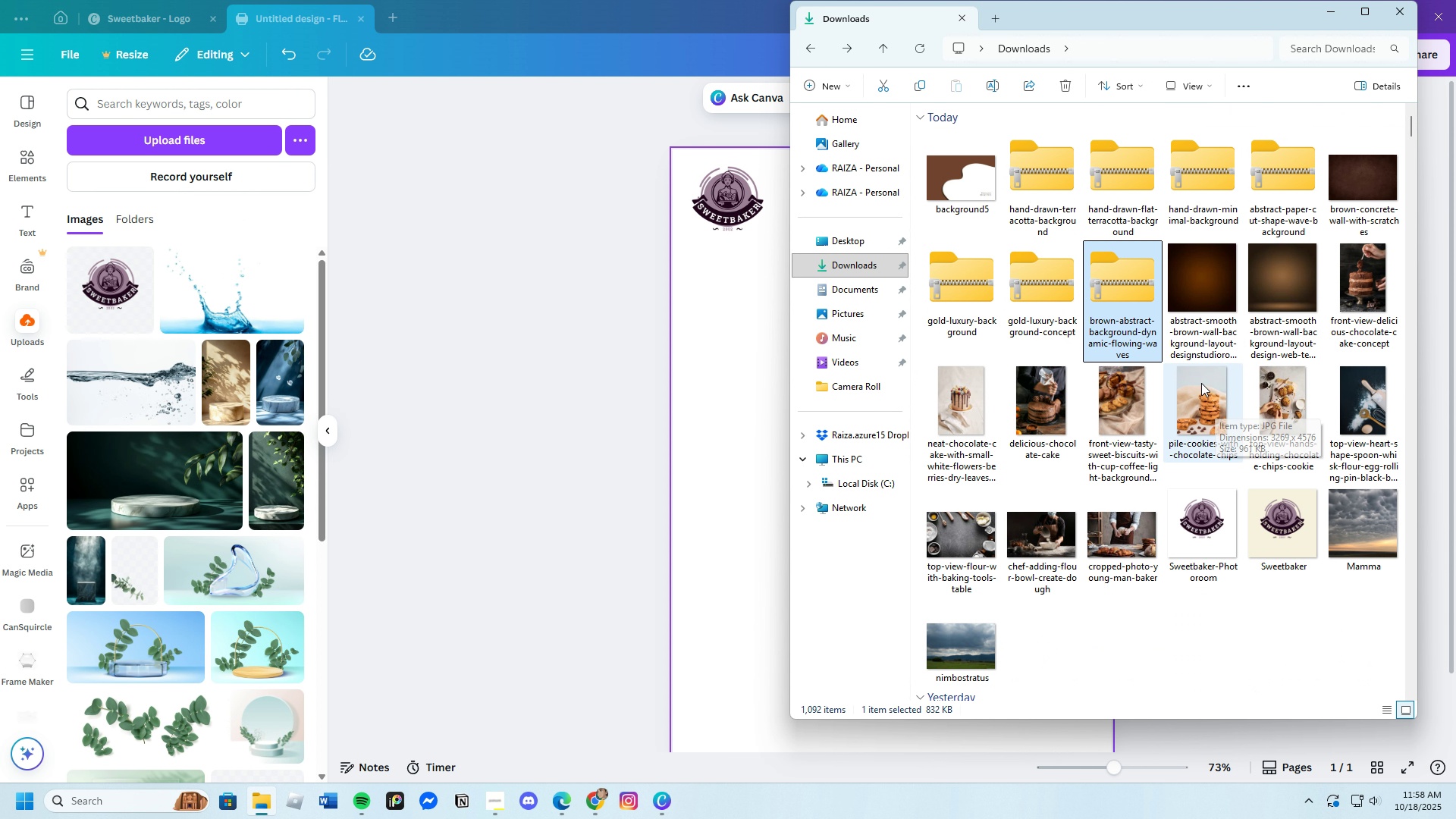 
left_click([1045, 298])
 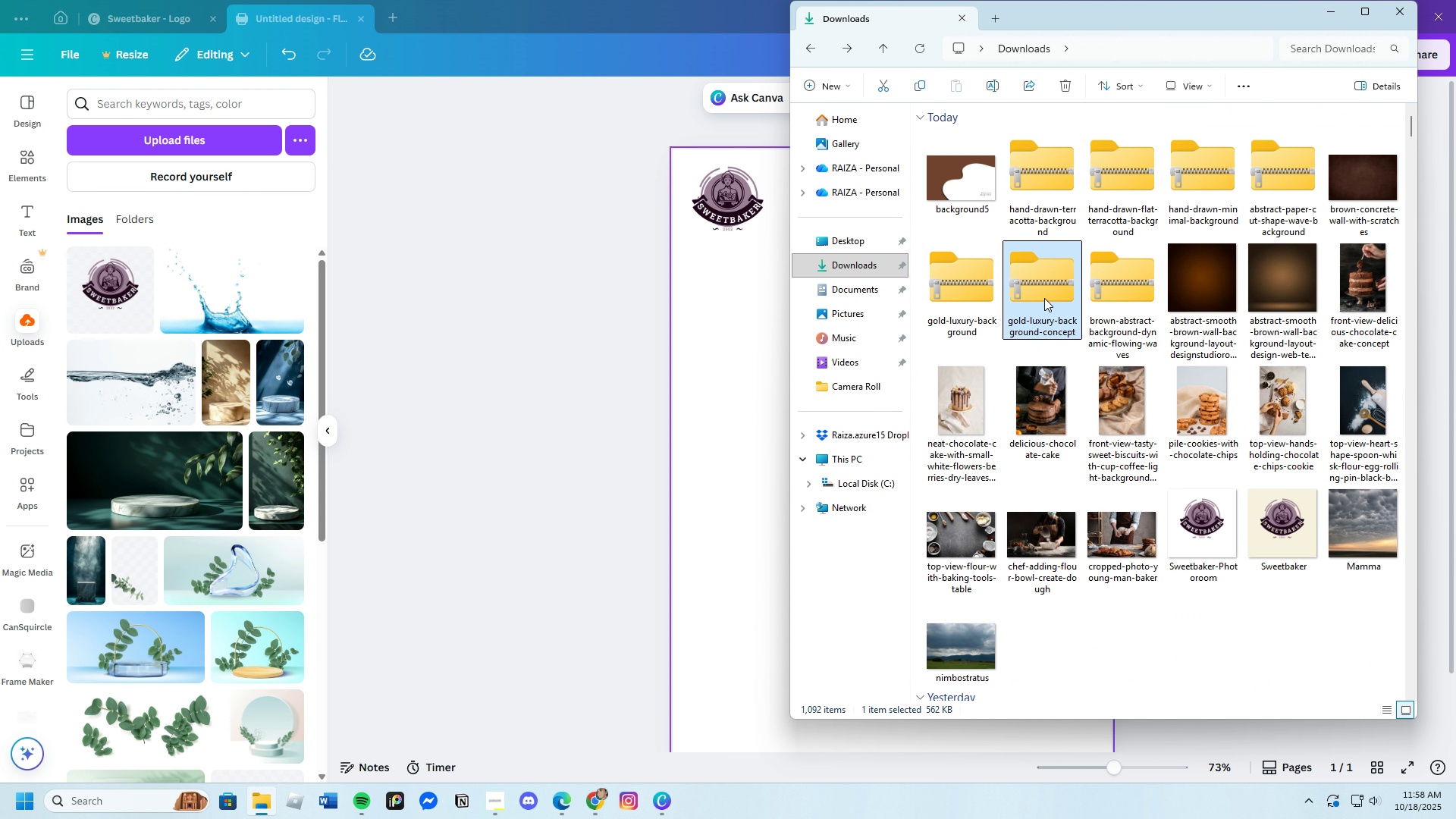 
key(Enter)
 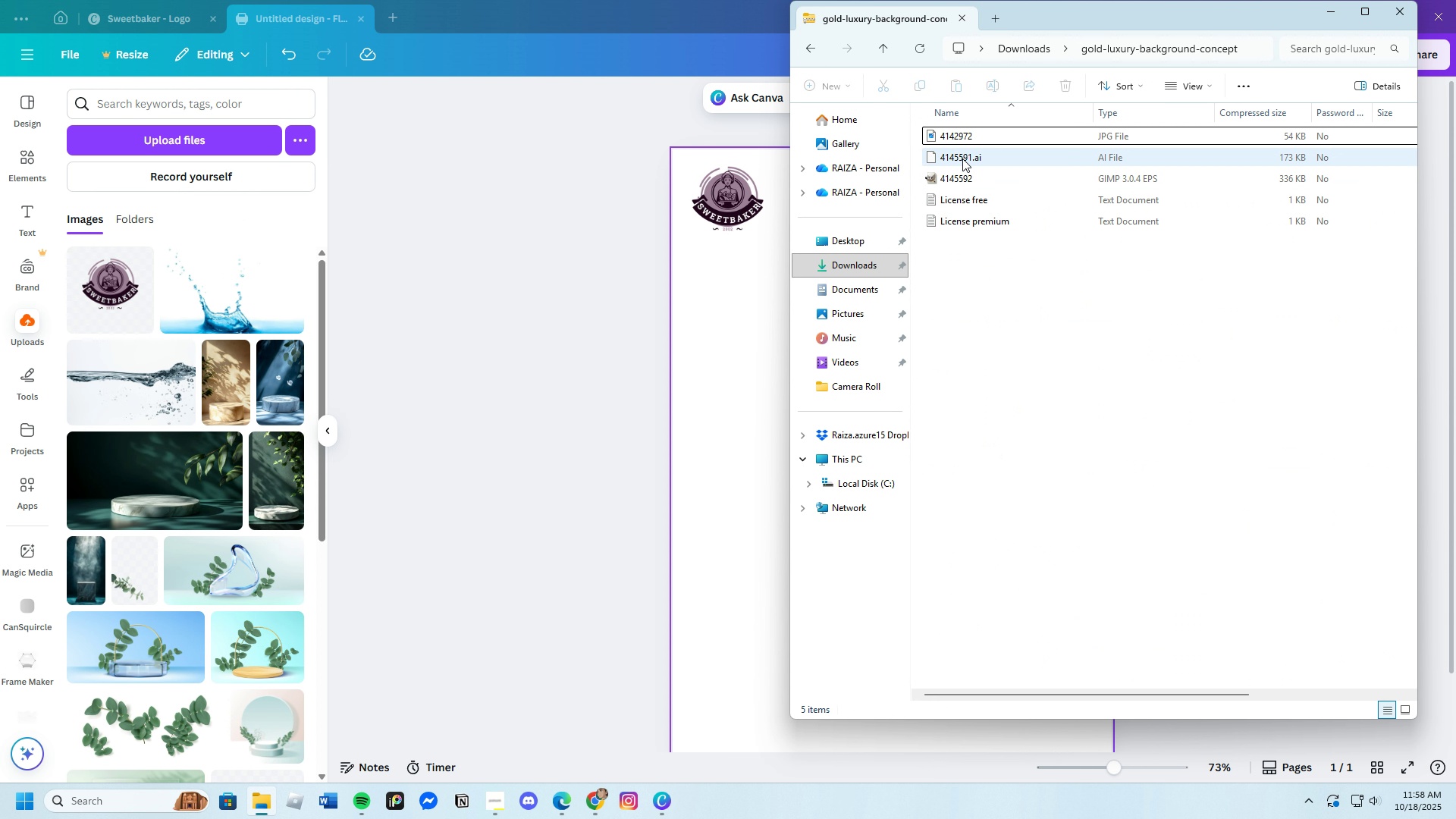 
key(Enter)
 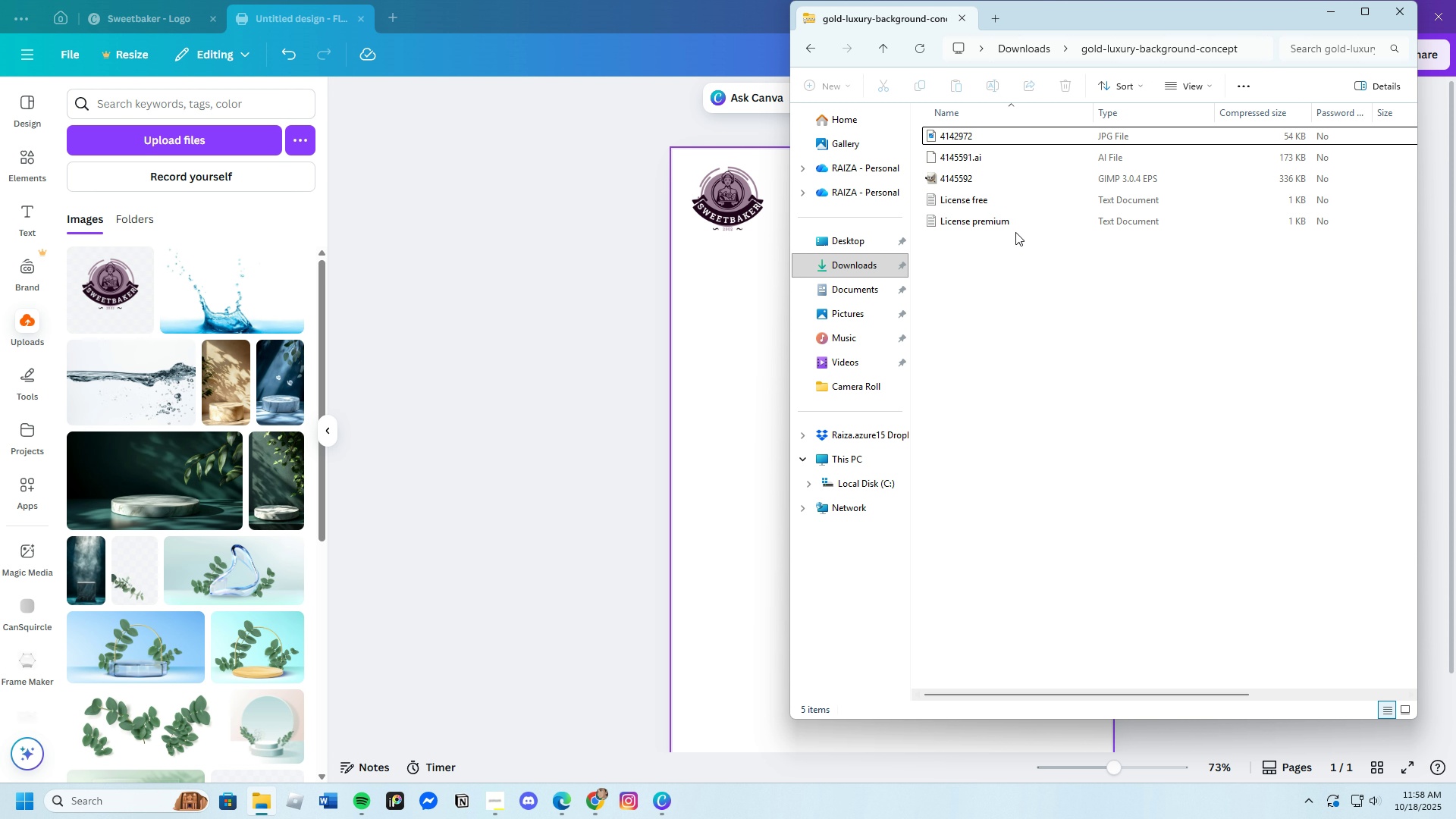 
left_click([963, 142])
 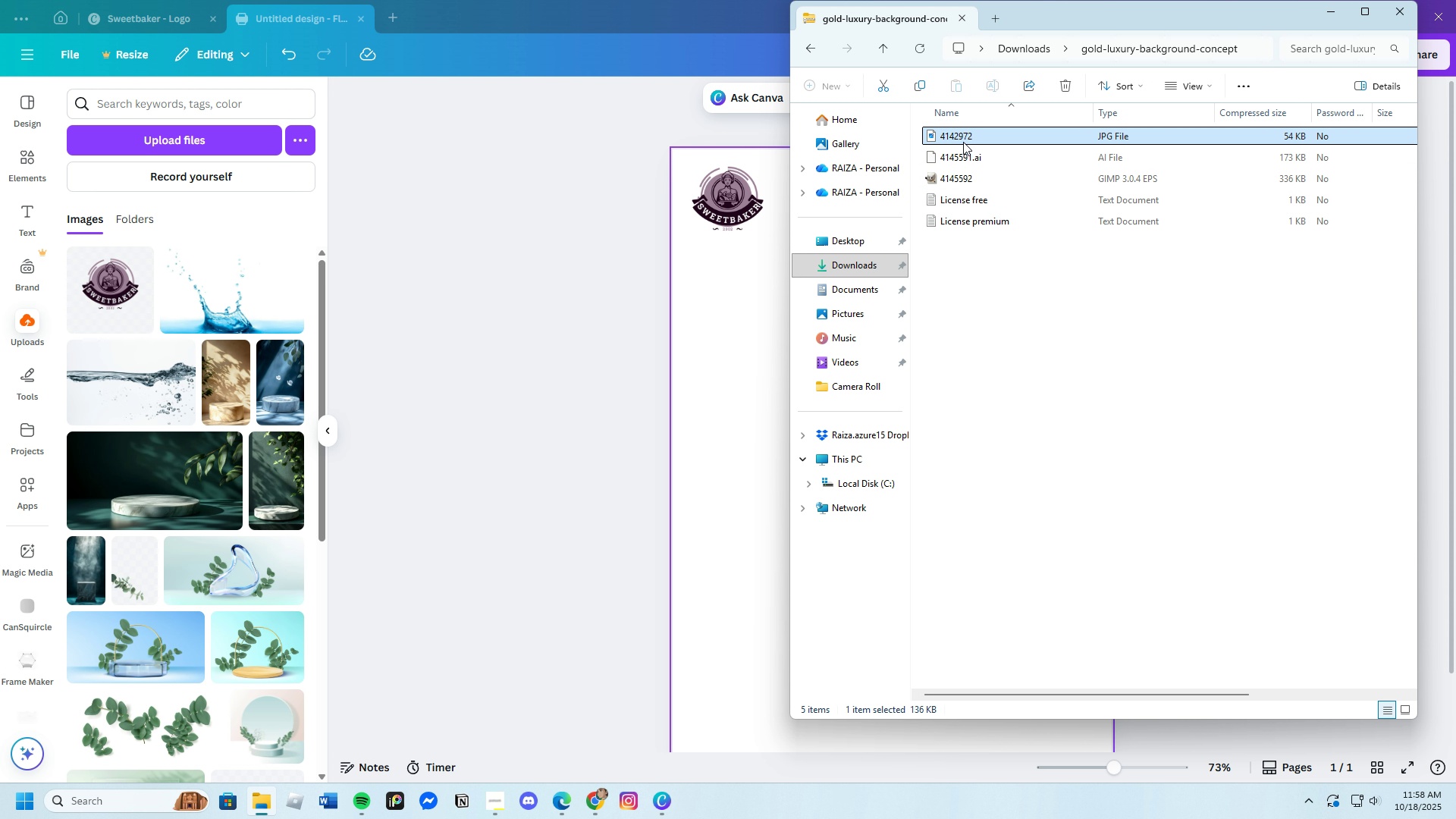 
key(Enter)
 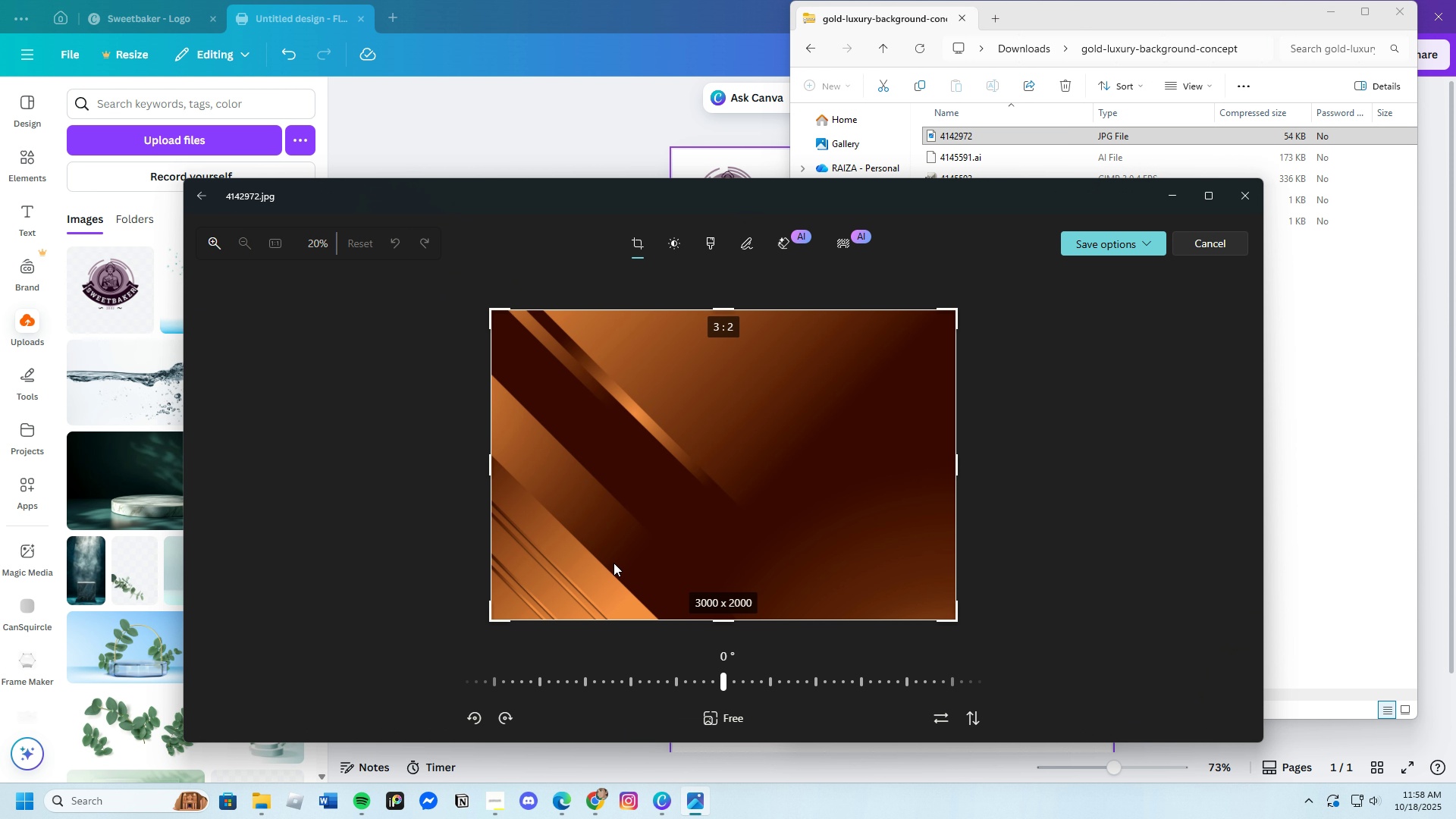 
wait(5.75)
 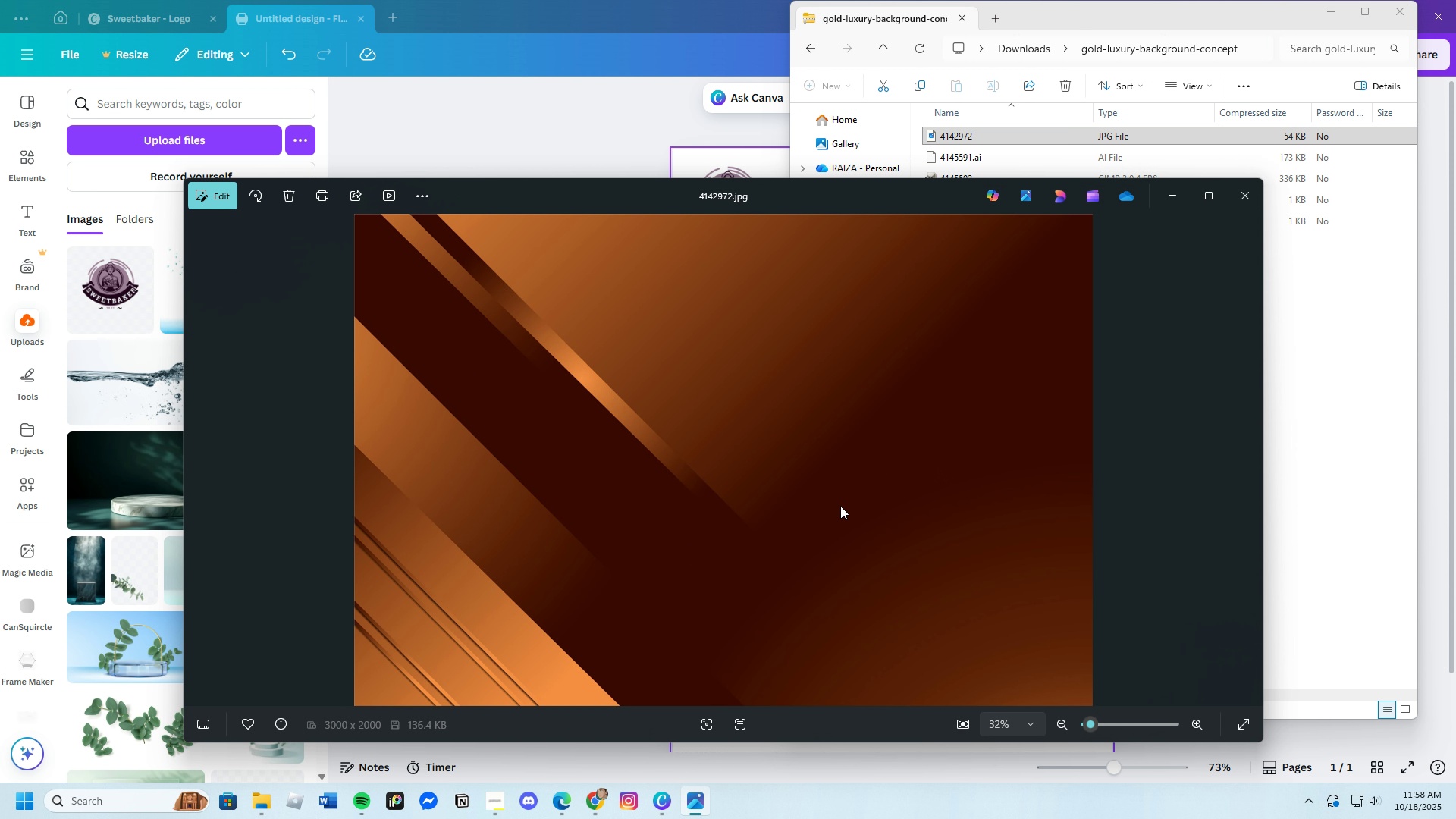 
left_click_drag(start_coordinate=[720, 307], to_coordinate=[724, 312])
 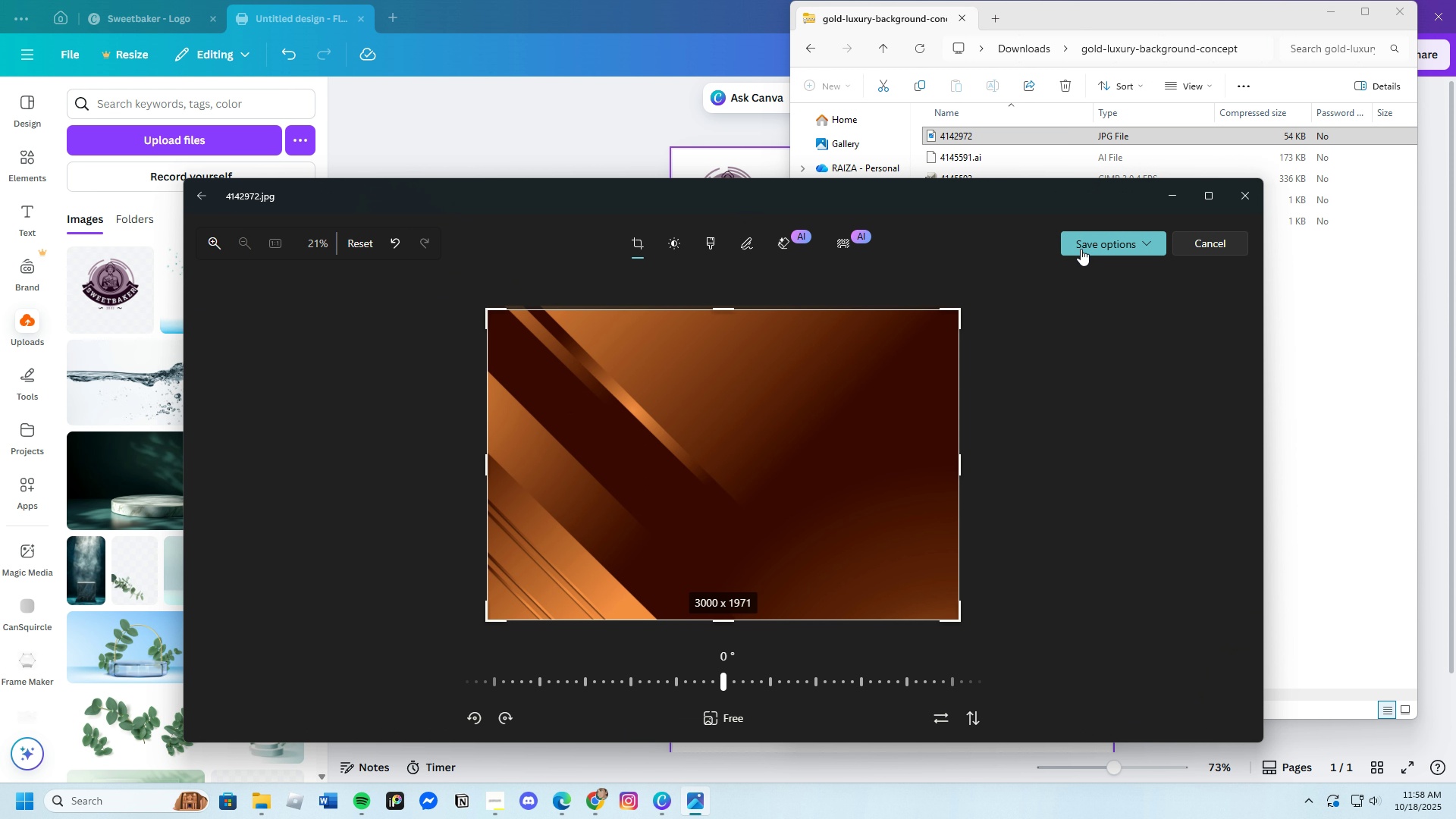 
left_click([1102, 248])
 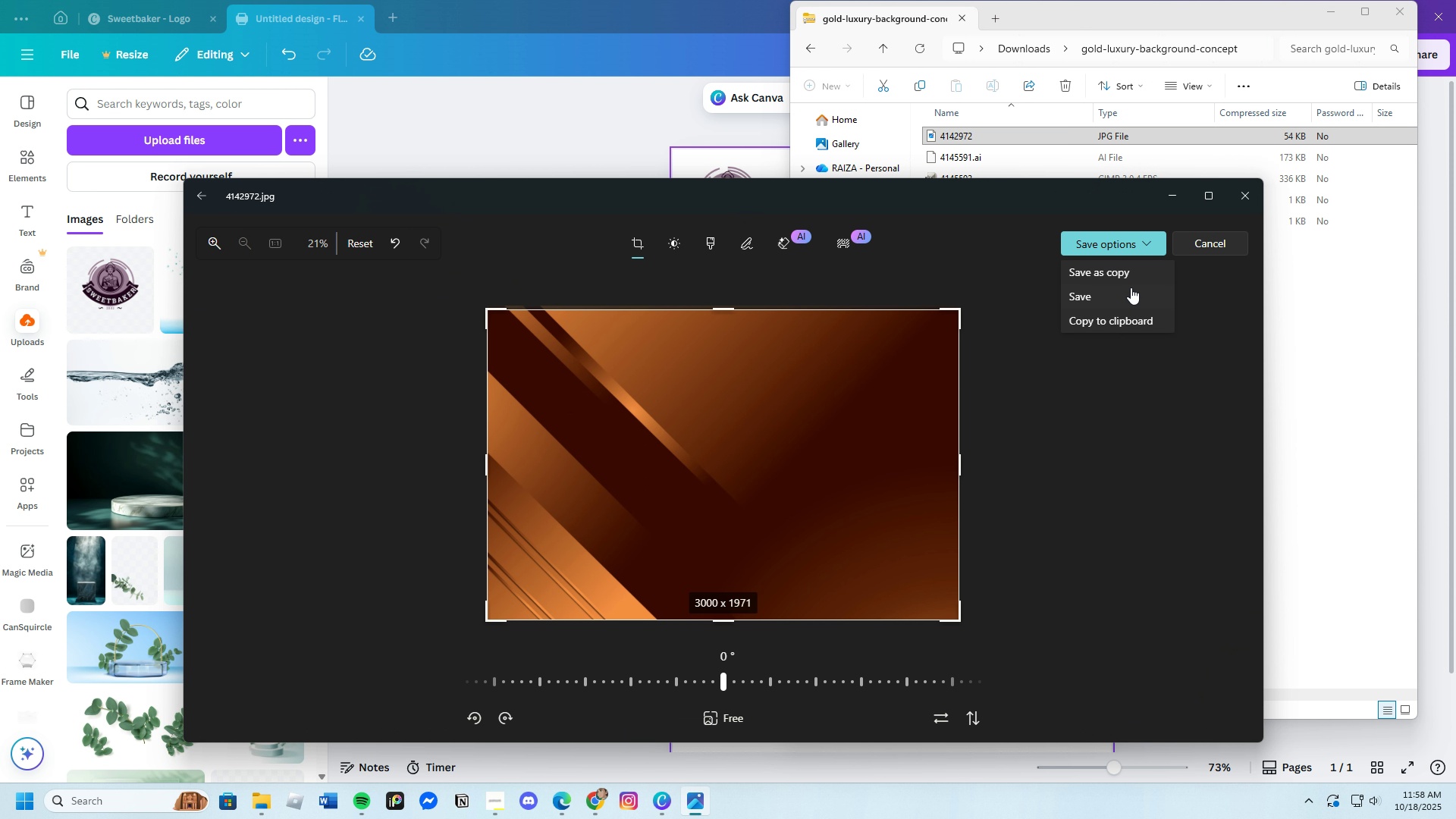 
left_click([1122, 278])
 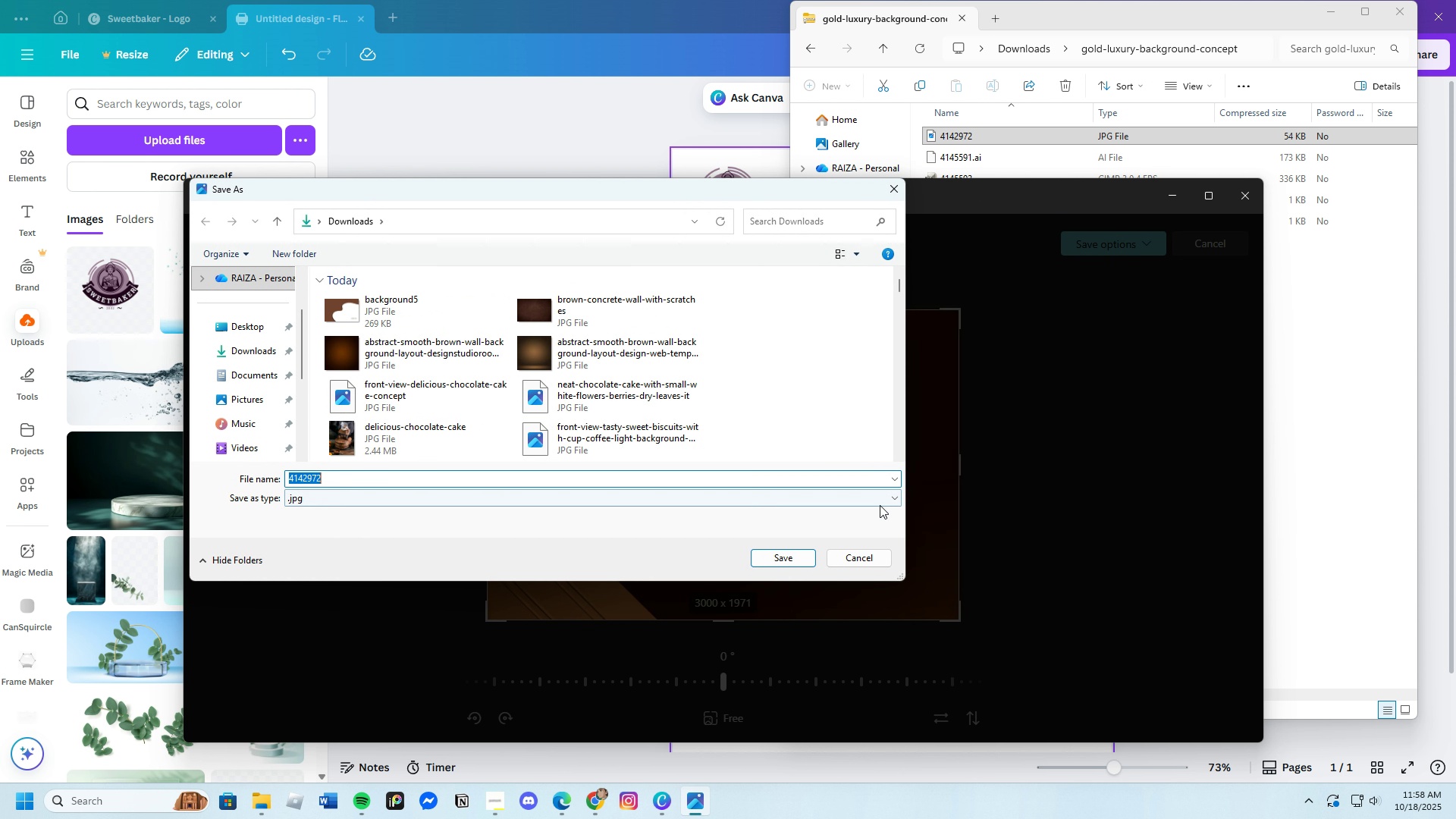 
left_click([779, 554])
 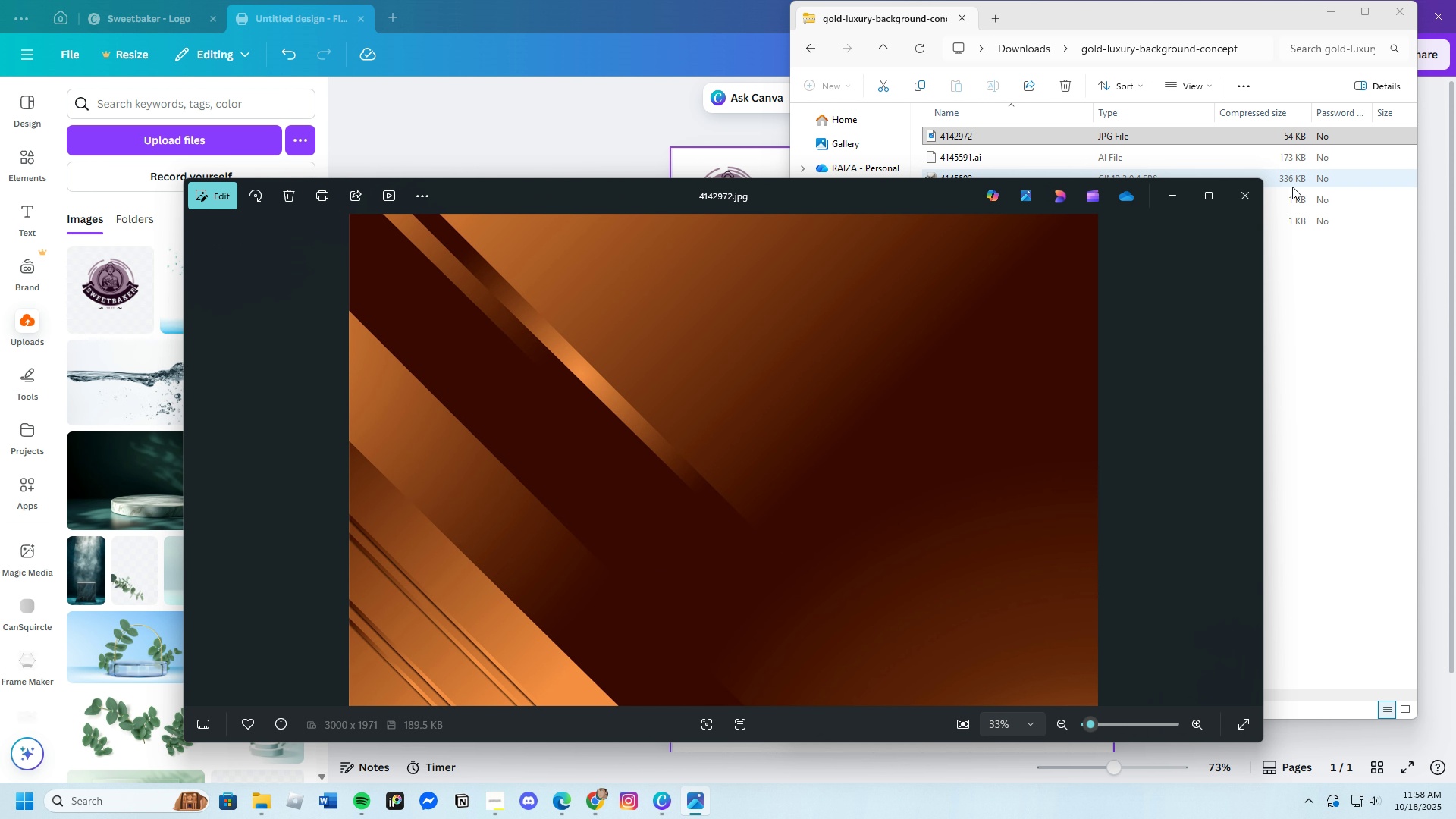 
left_click([1248, 194])
 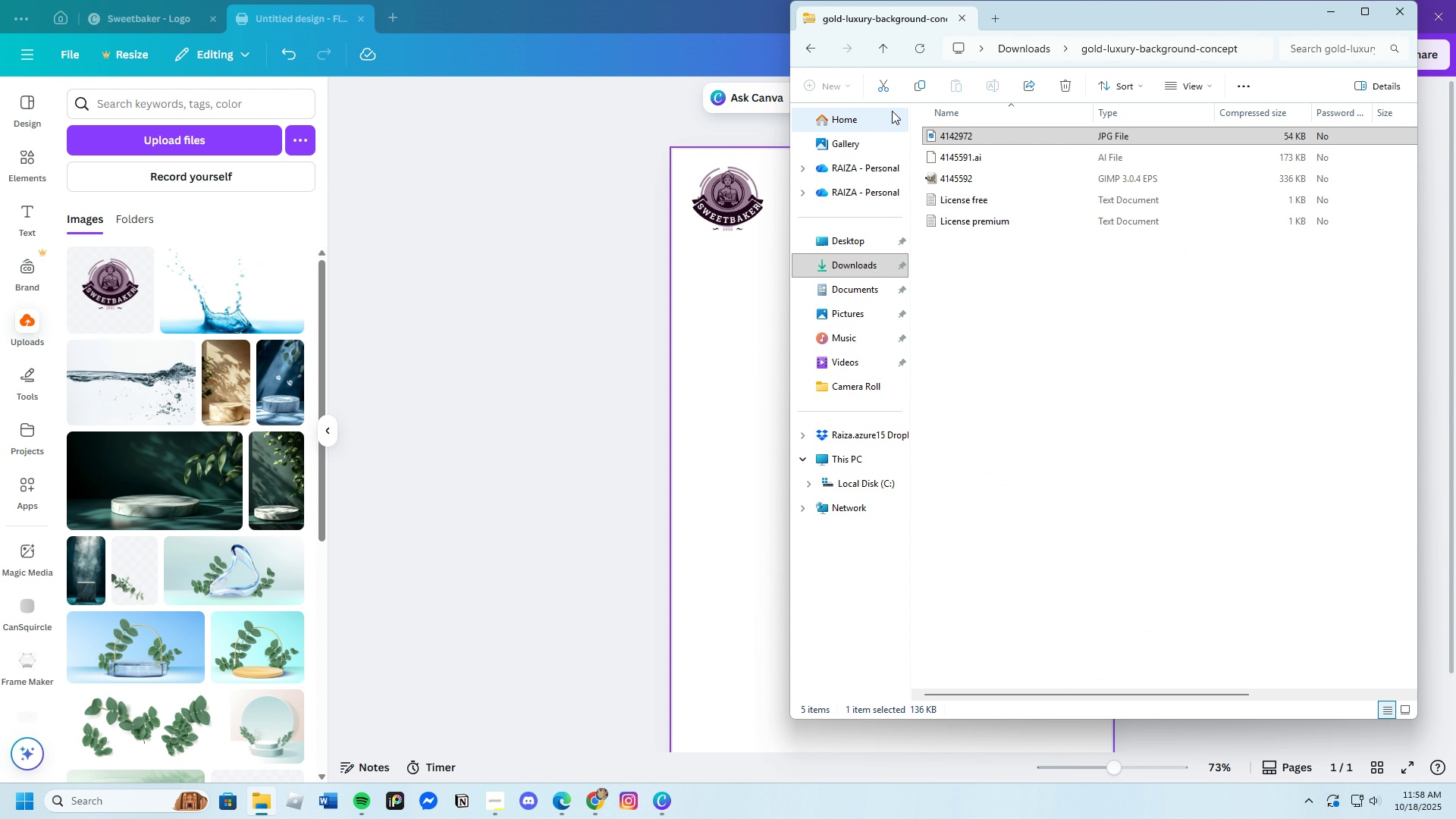 
left_click([811, 49])
 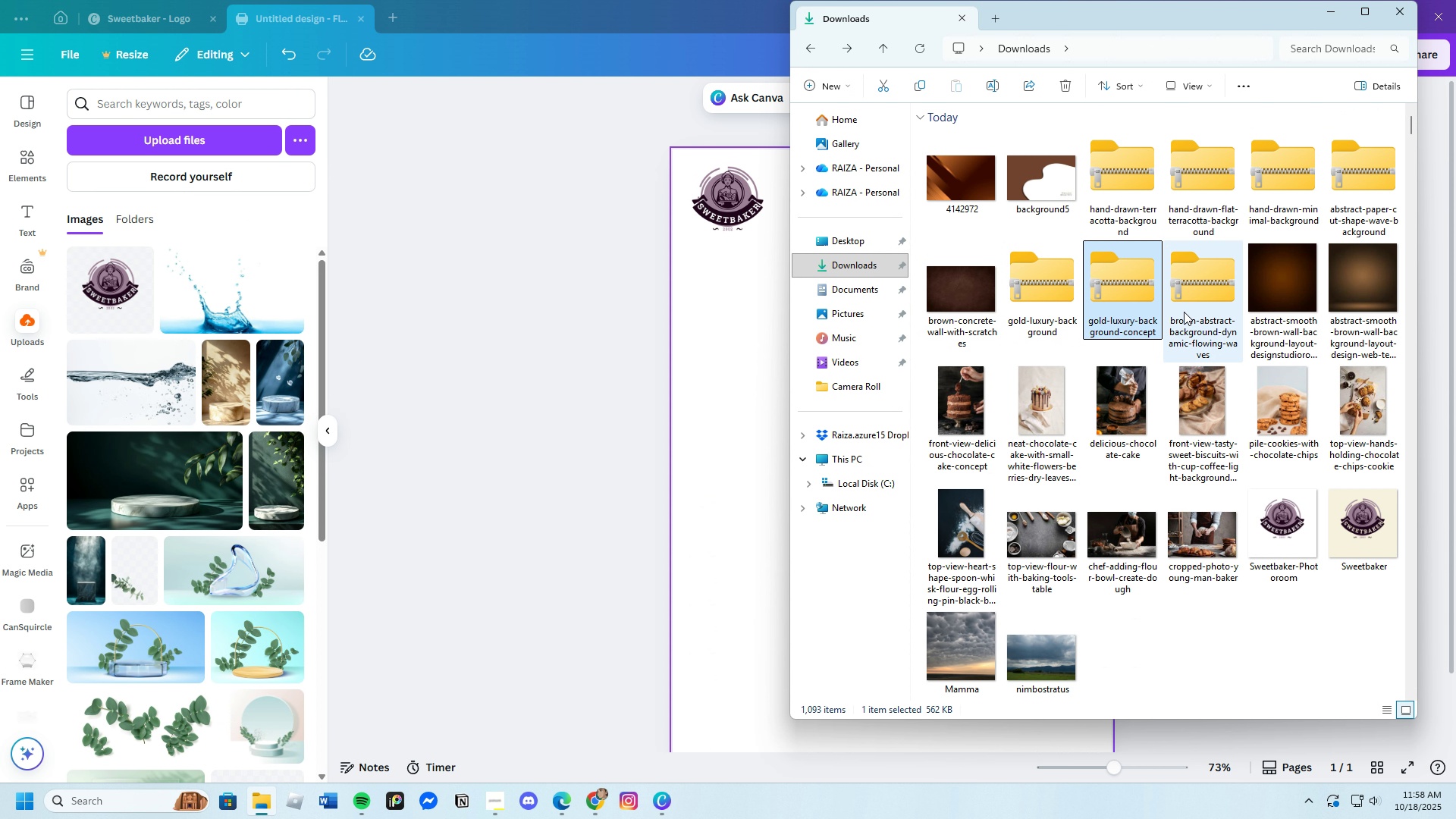 
left_click([1049, 302])
 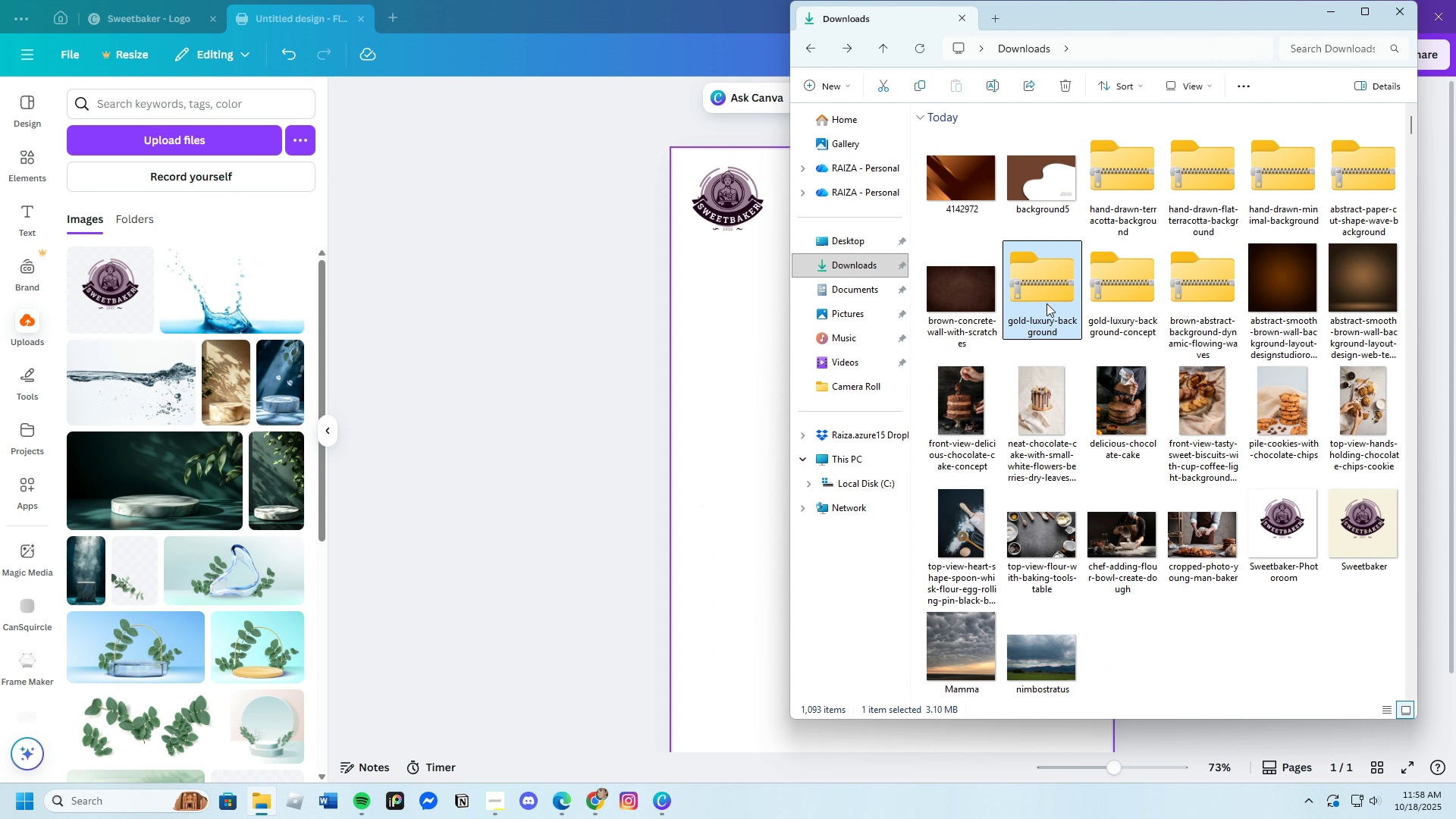 
key(Enter)
 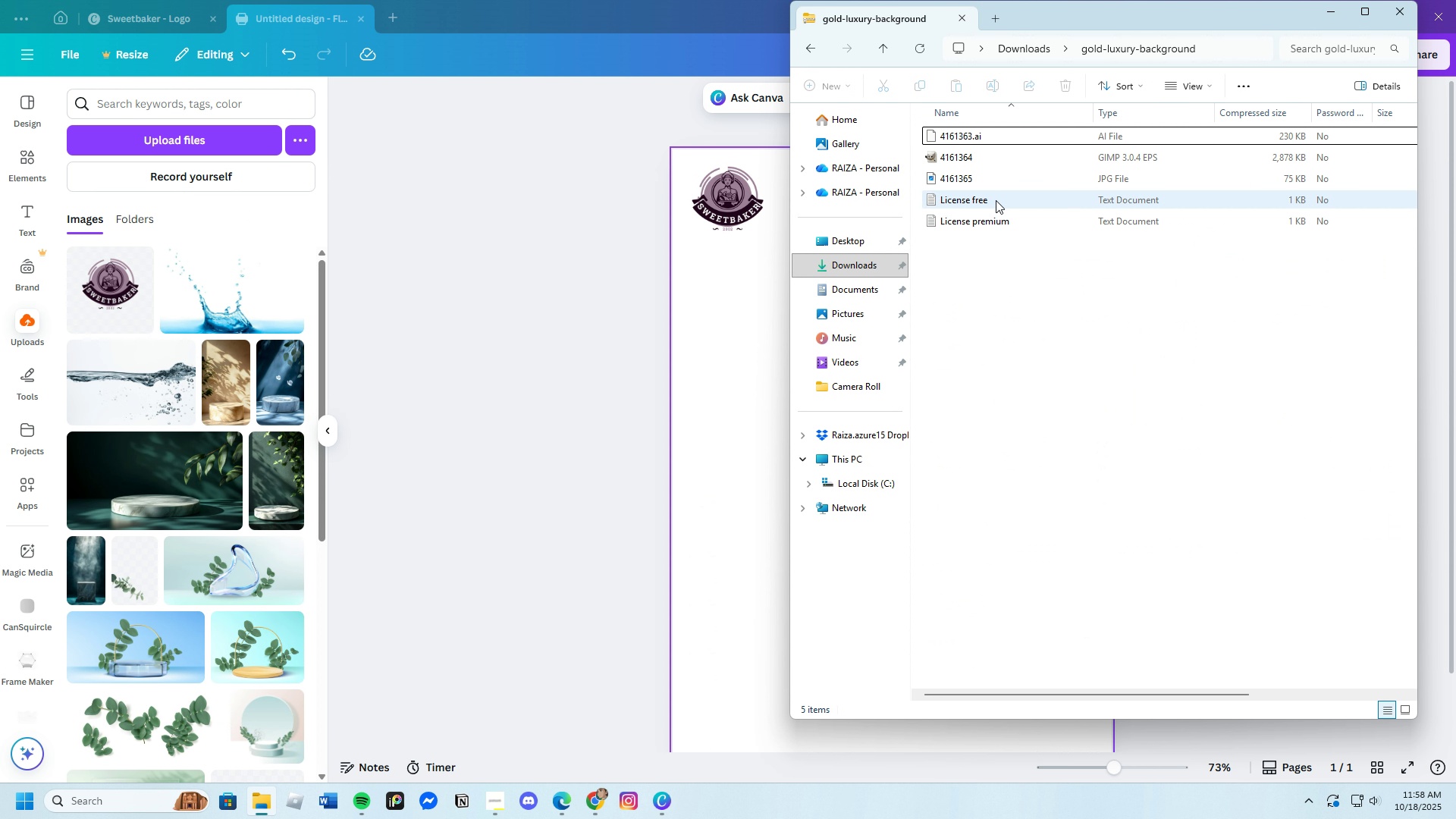 
key(Enter)
 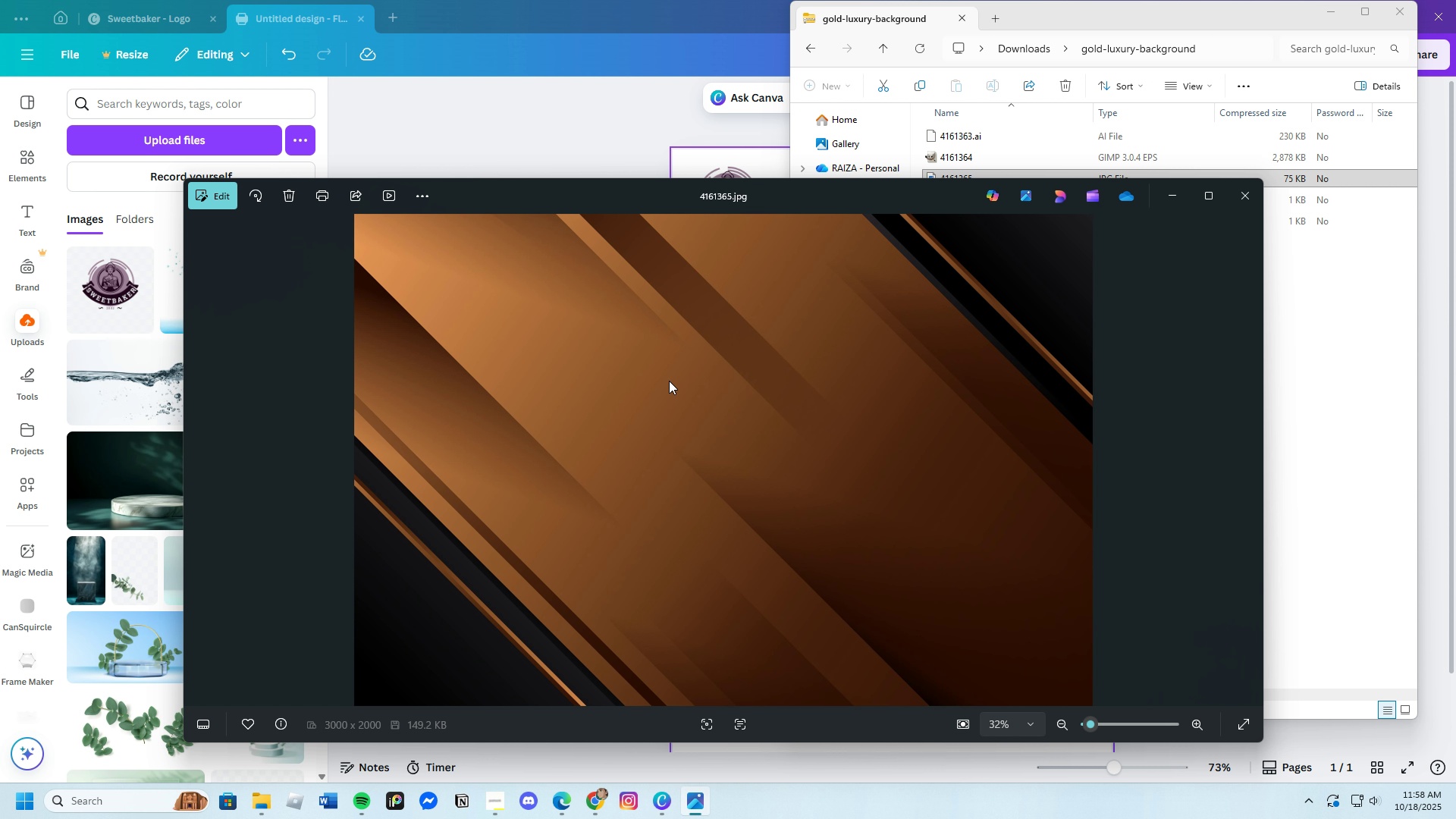 
left_click([217, 190])
 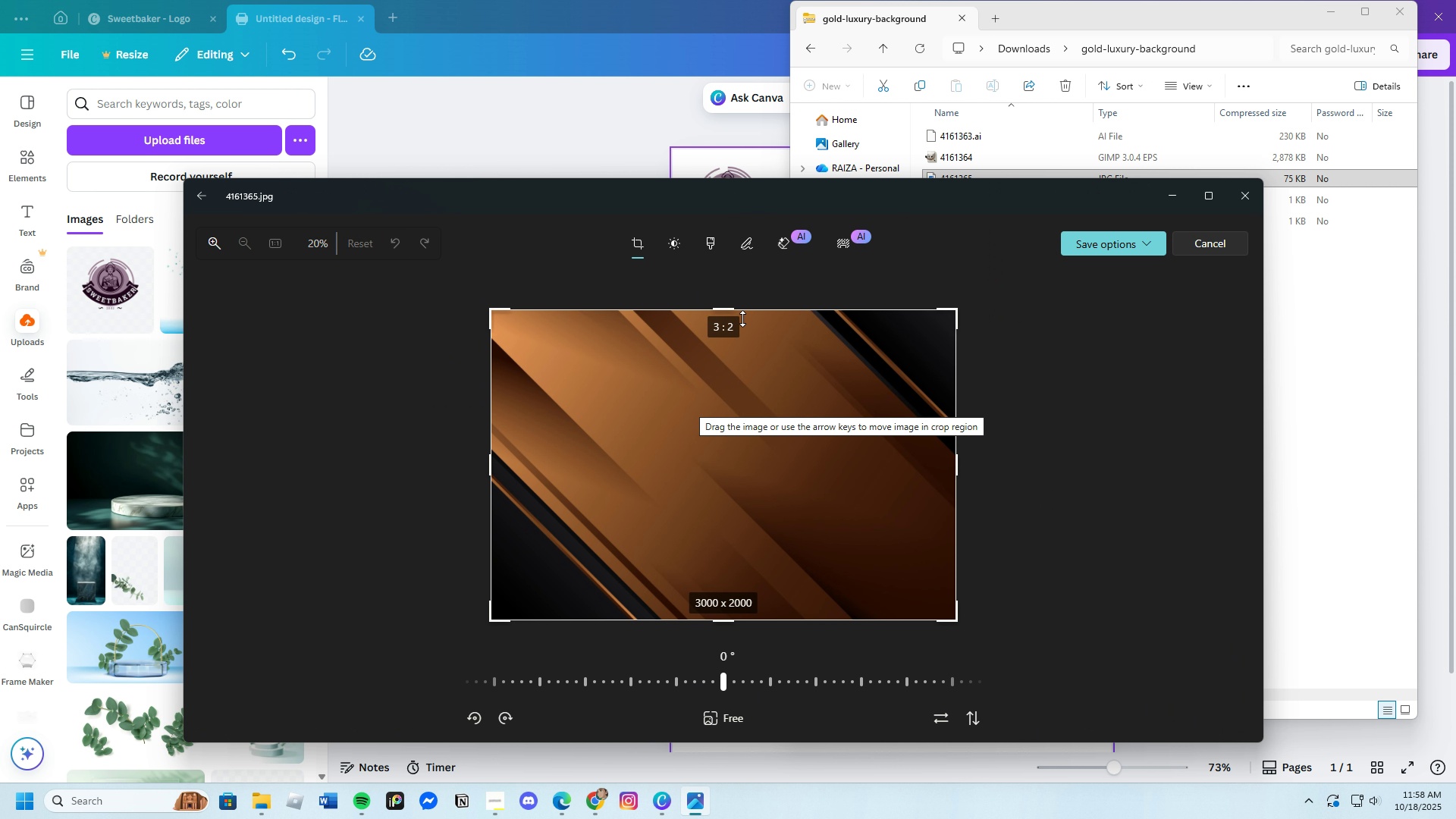 
left_click_drag(start_coordinate=[731, 306], to_coordinate=[732, 312])
 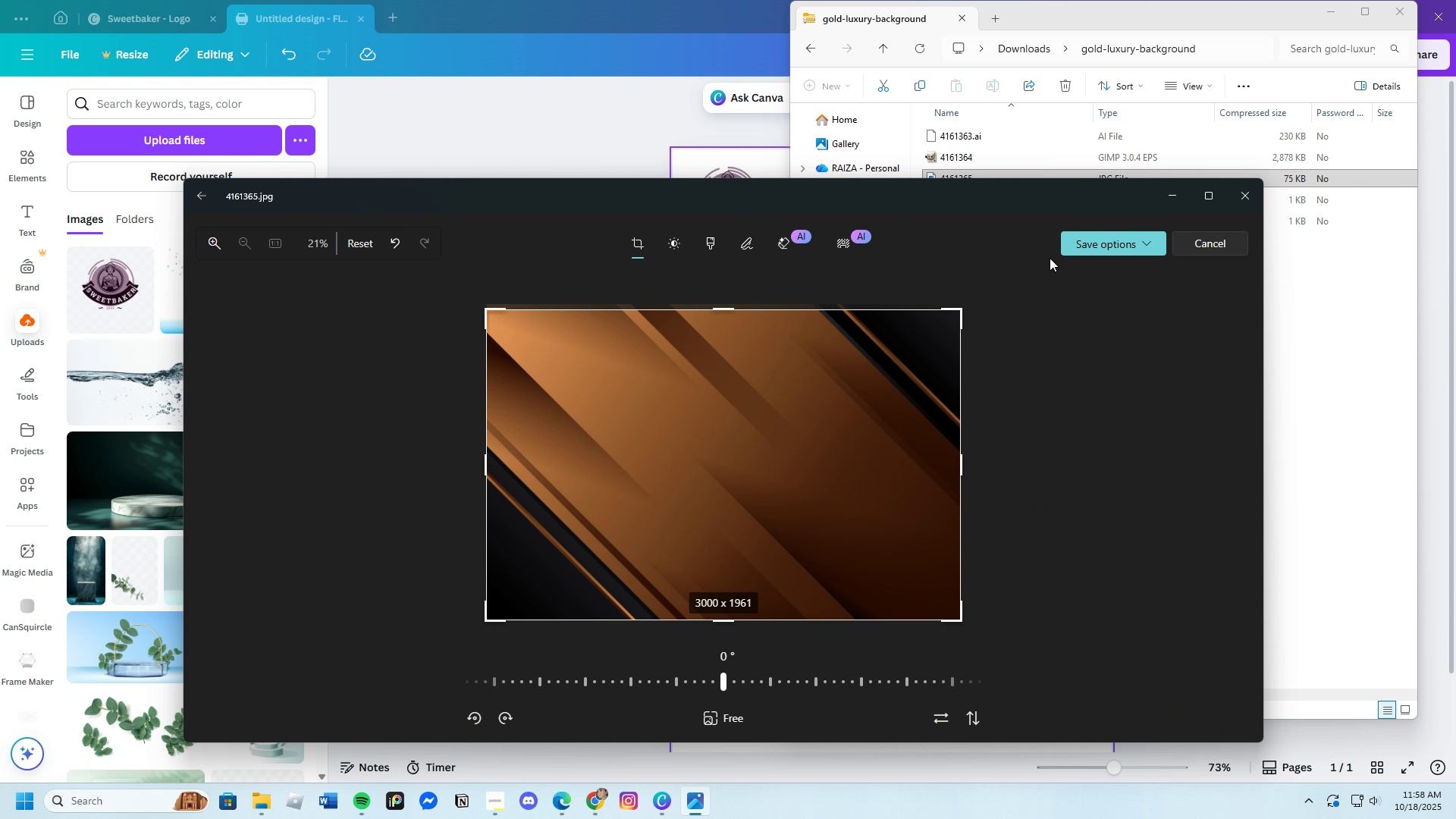 
left_click([1104, 244])
 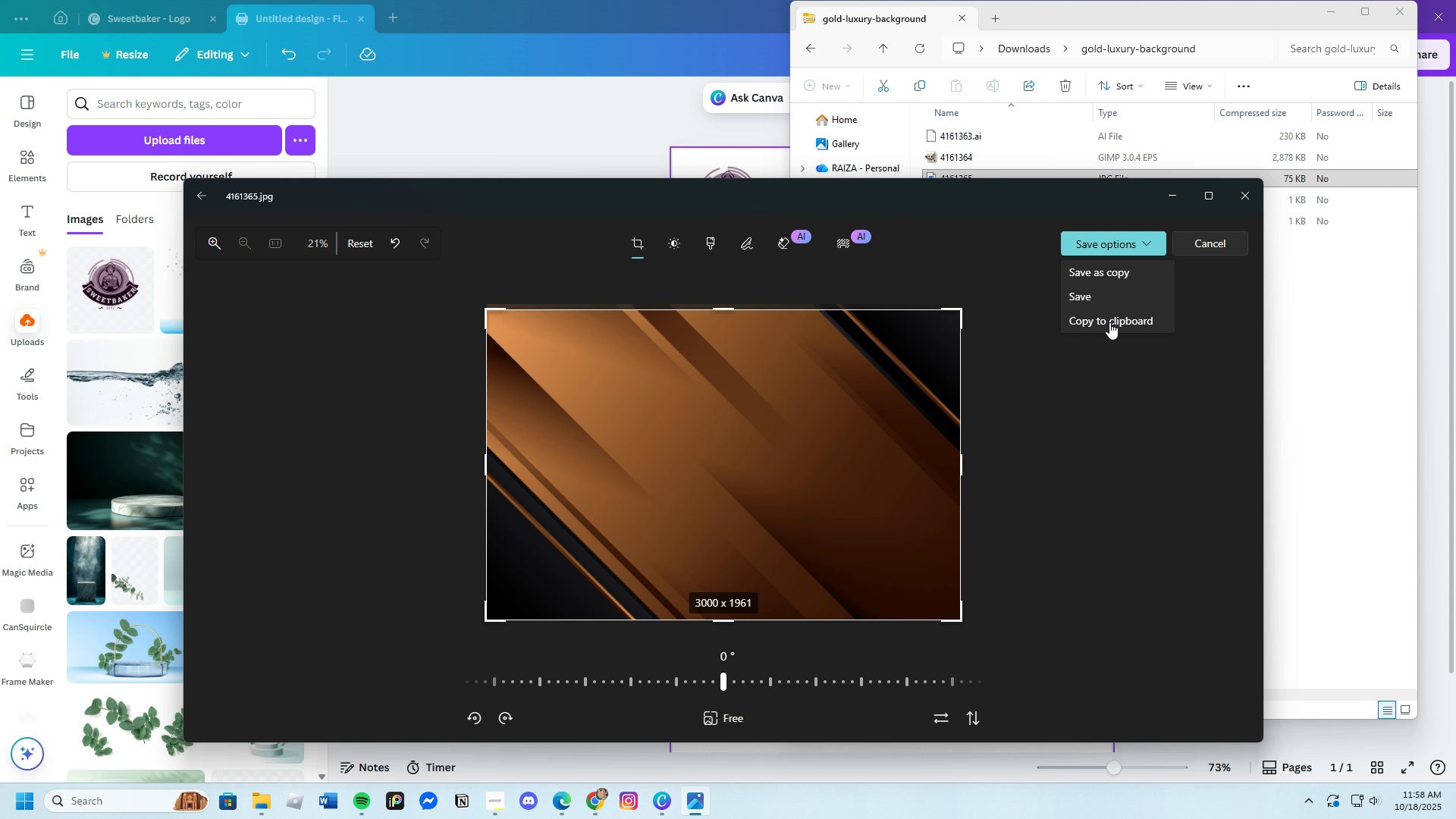 
left_click([1097, 268])
 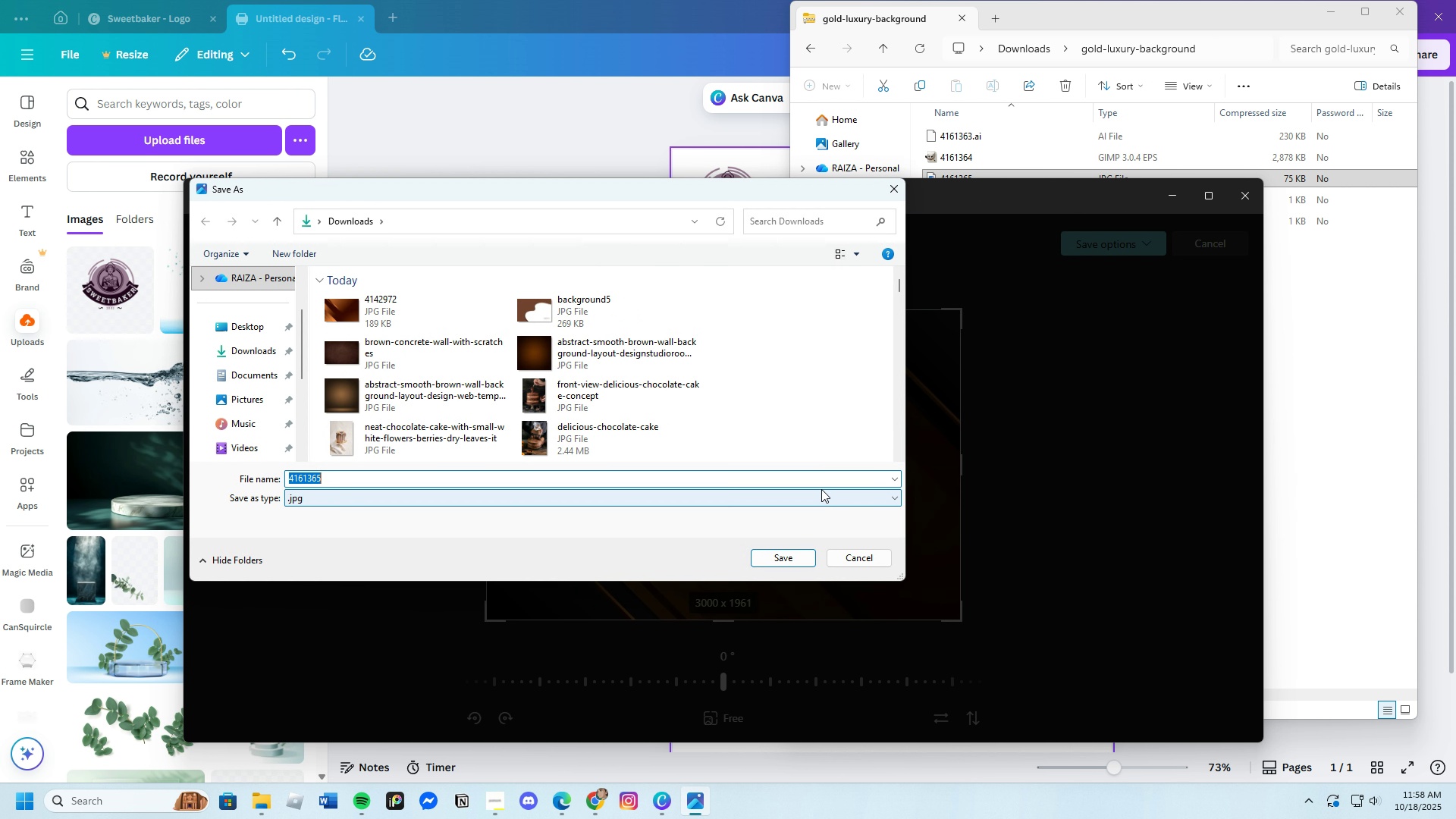 
left_click([802, 551])
 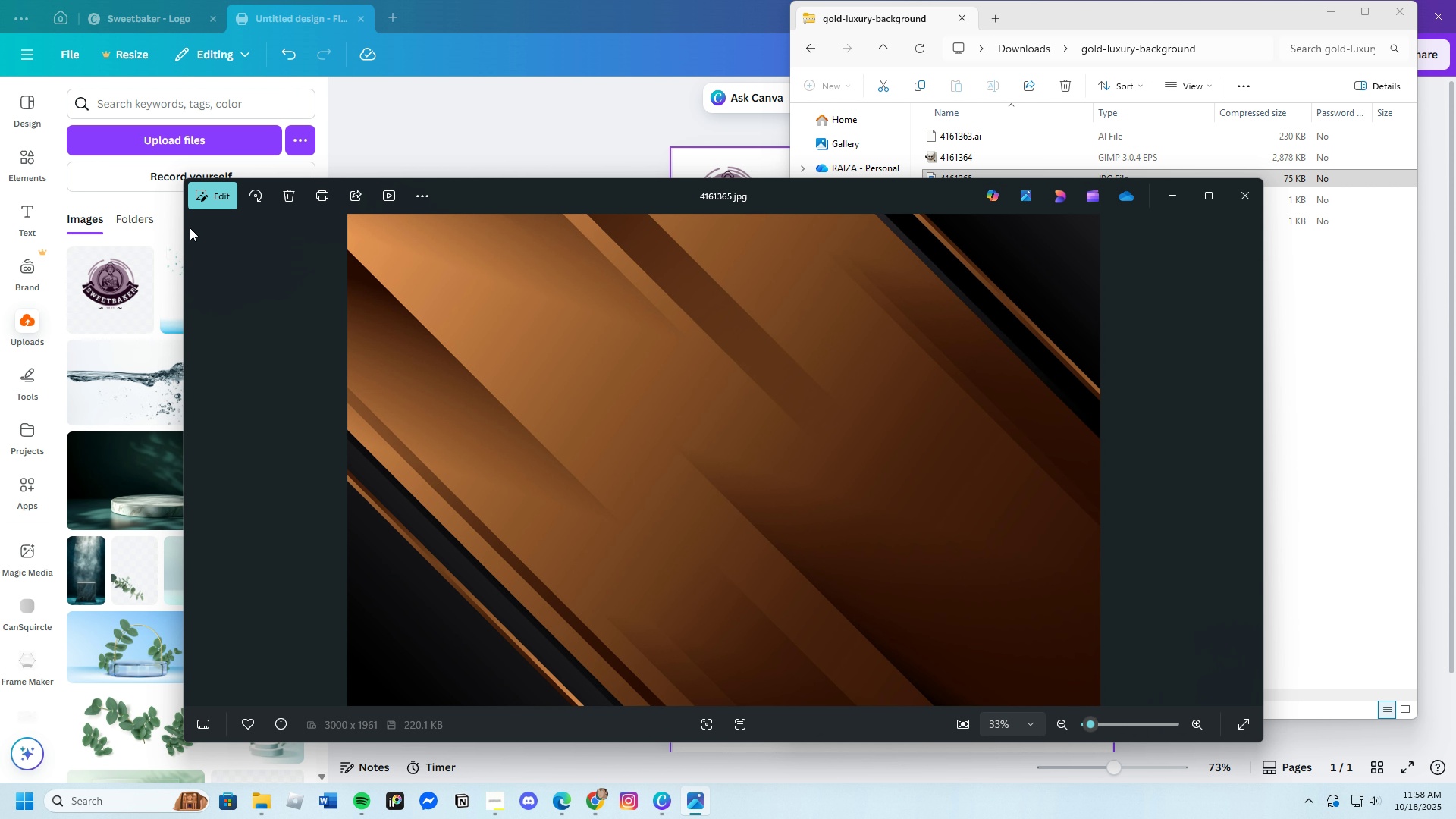 
left_click([1254, 197])
 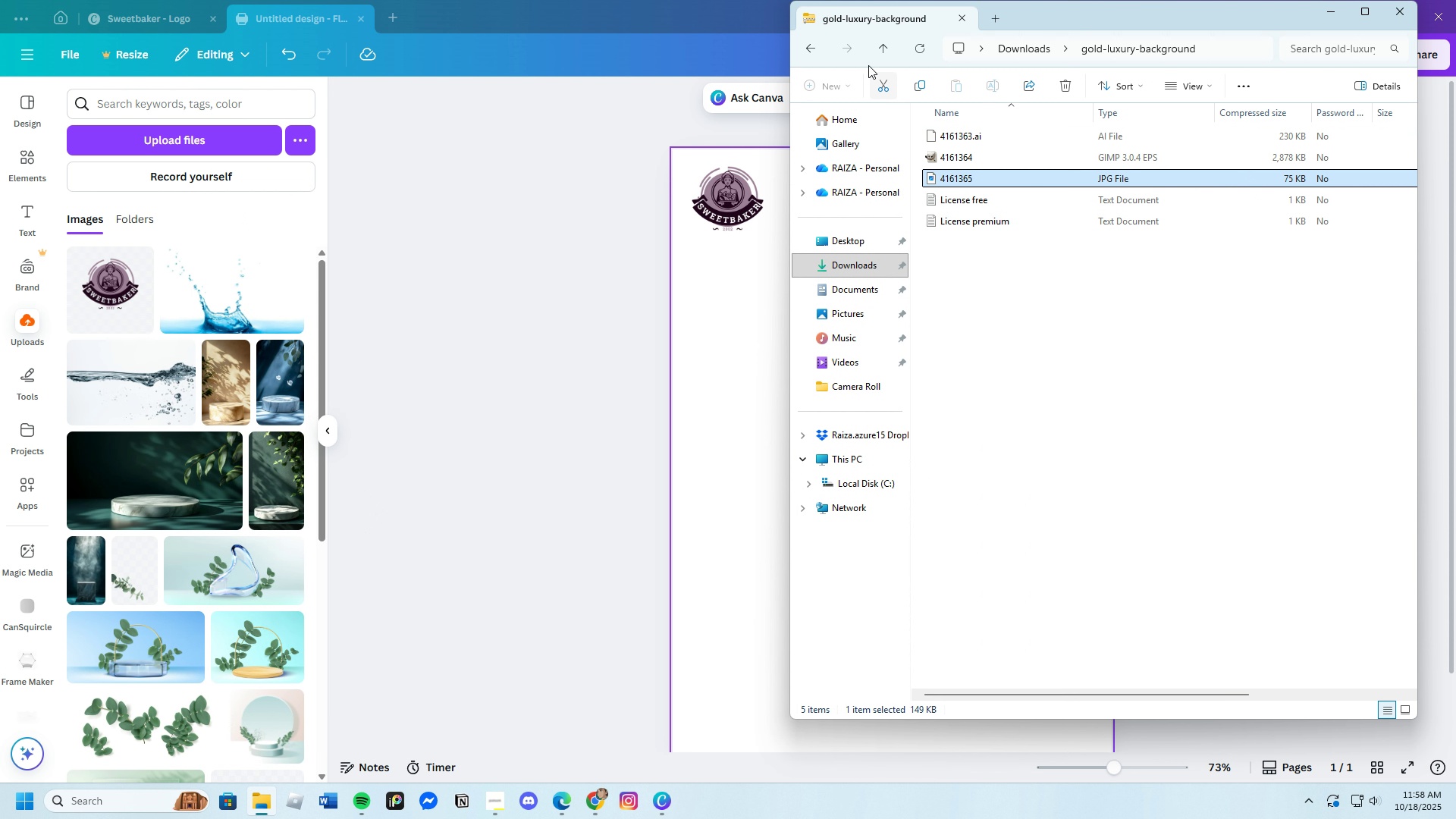 
left_click([810, 49])
 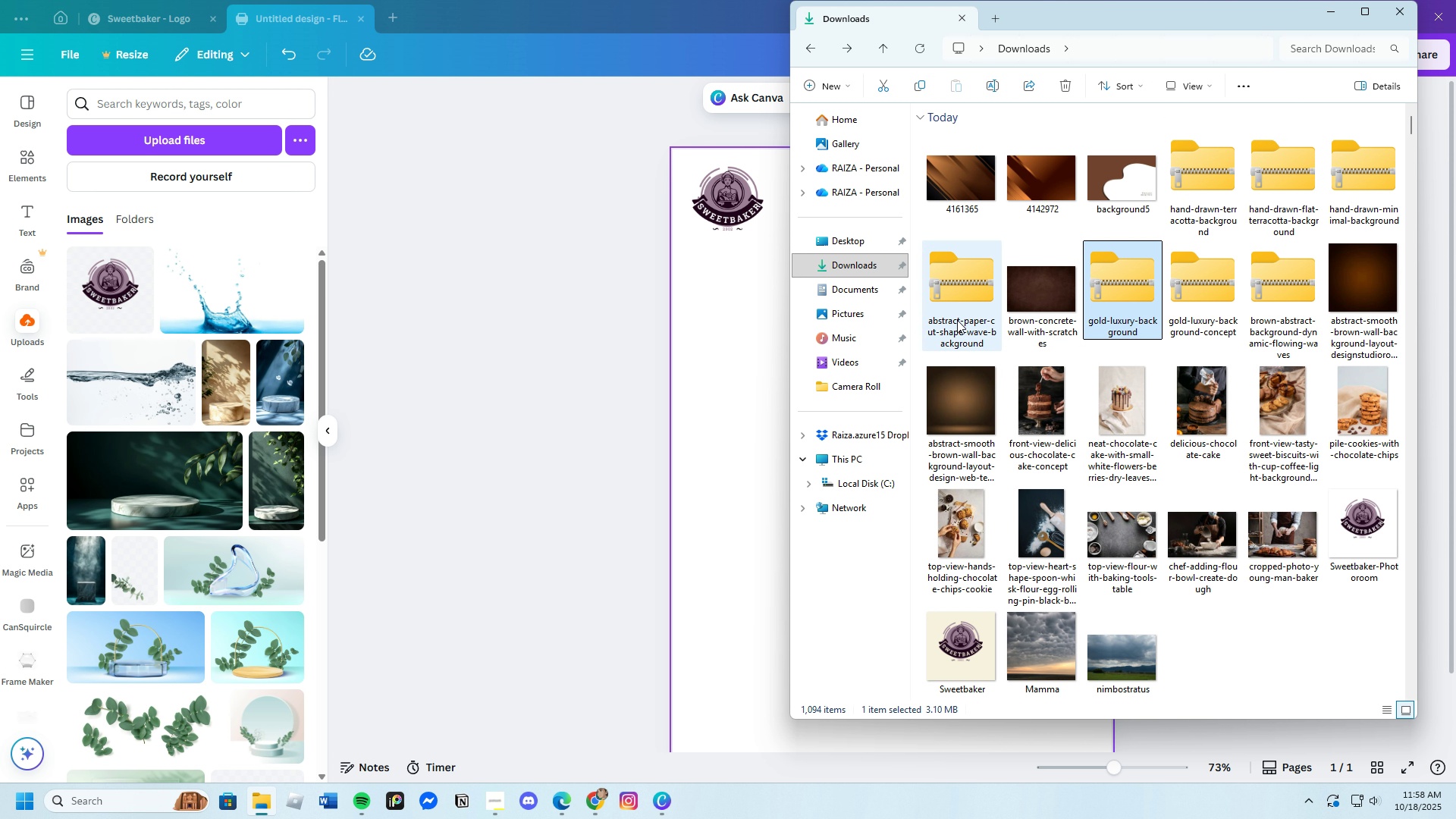 
left_click([949, 282])
 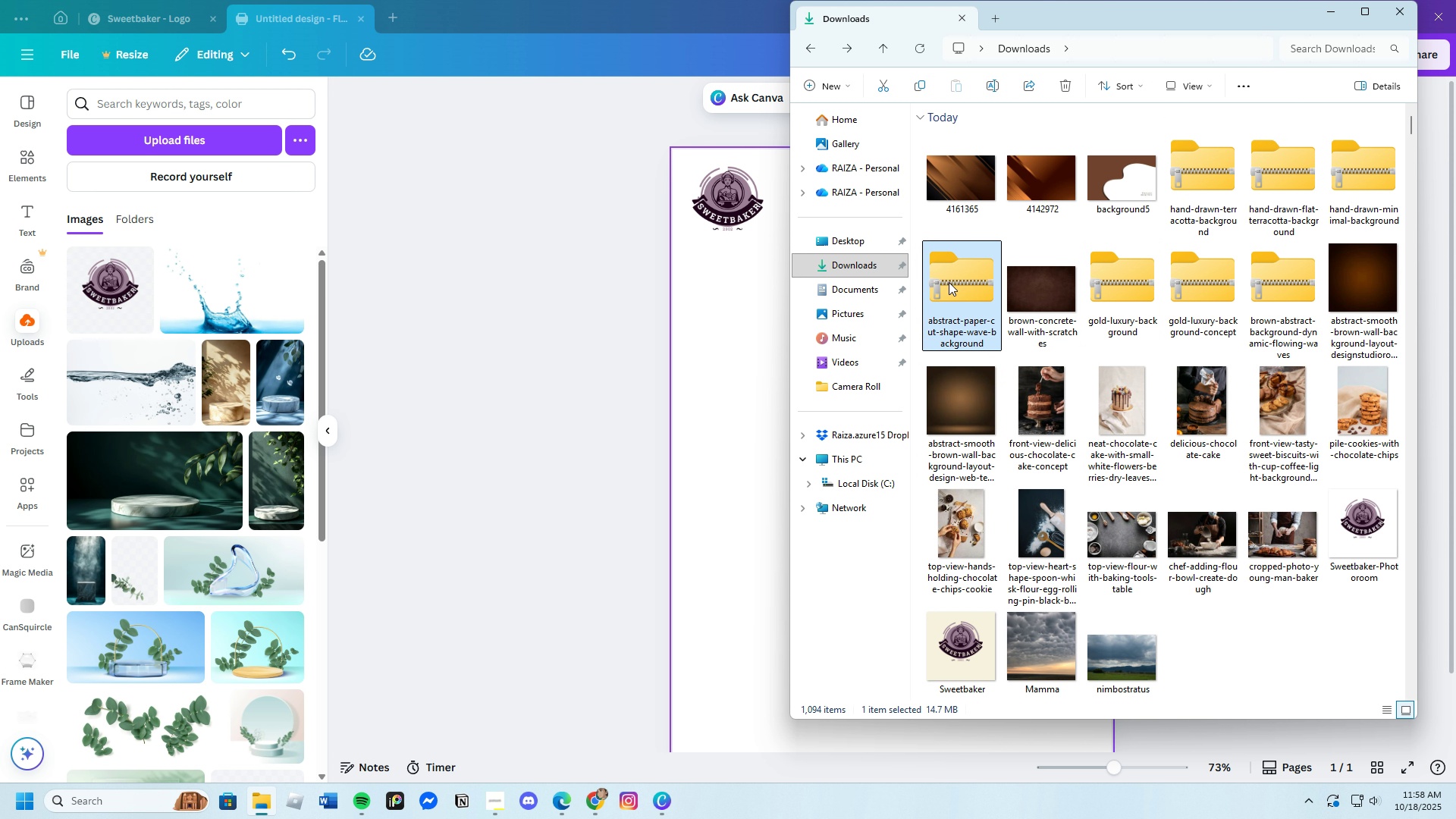 
key(Enter)
 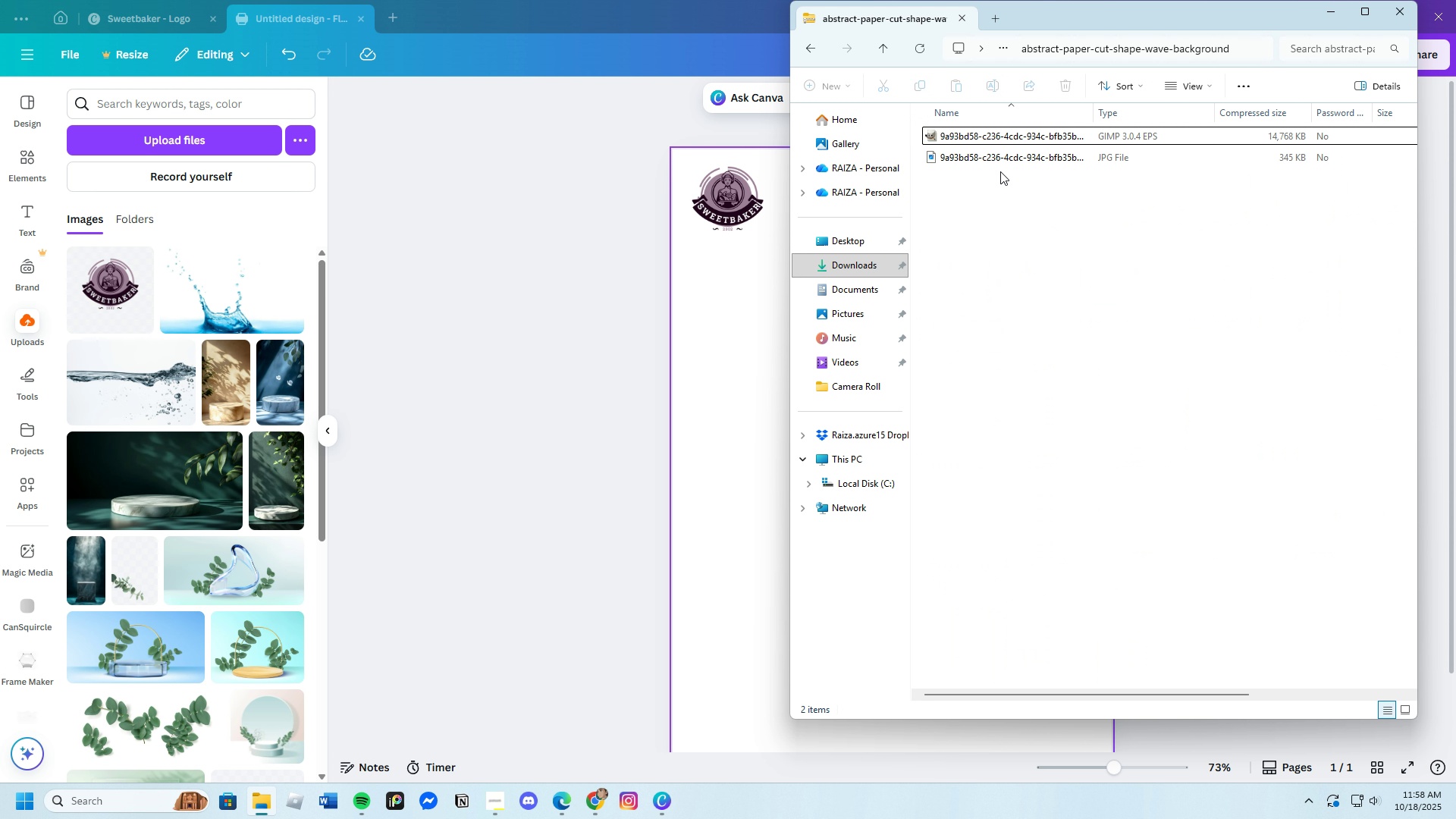 
left_click([996, 159])
 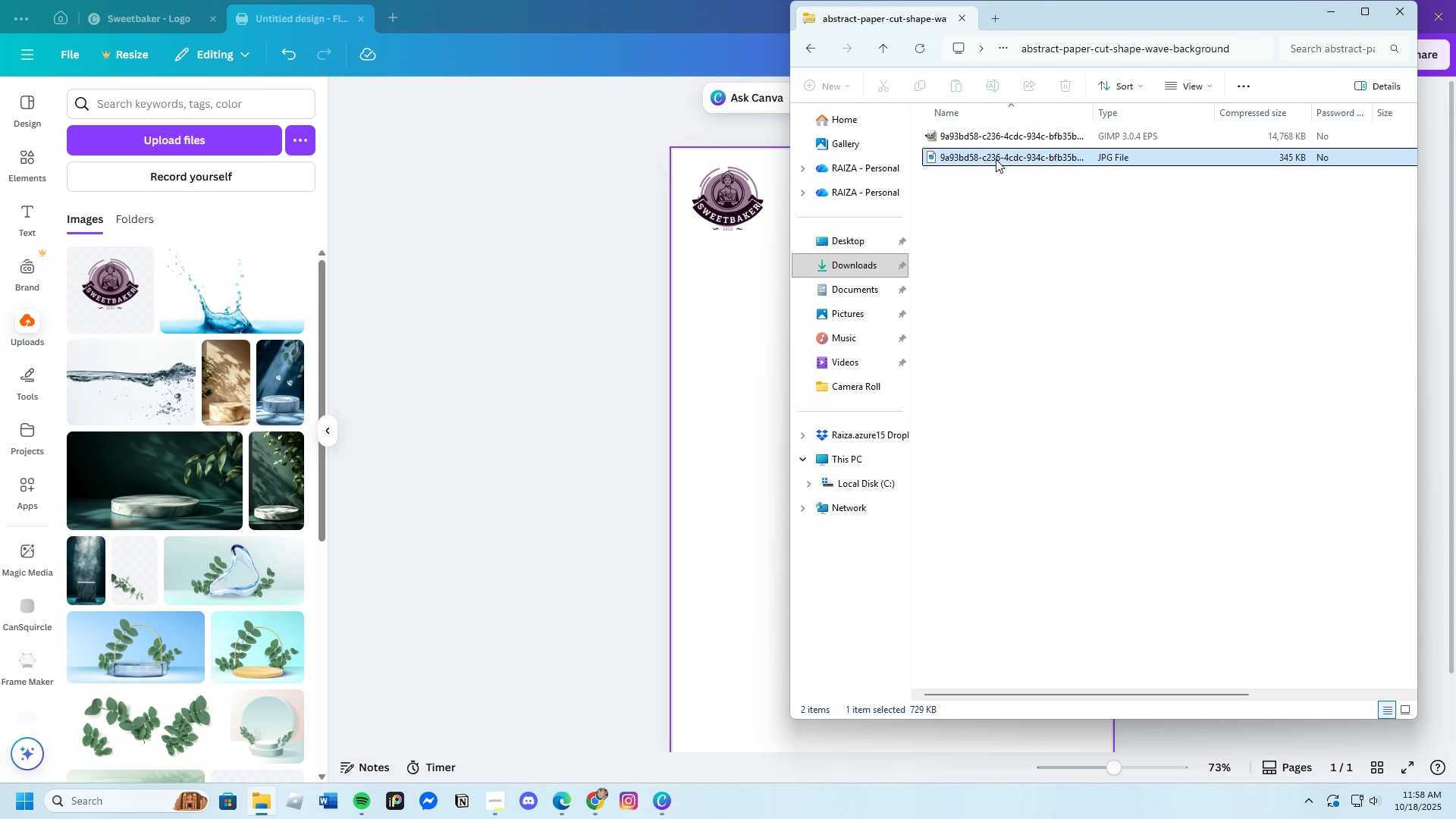 
key(Enter)
 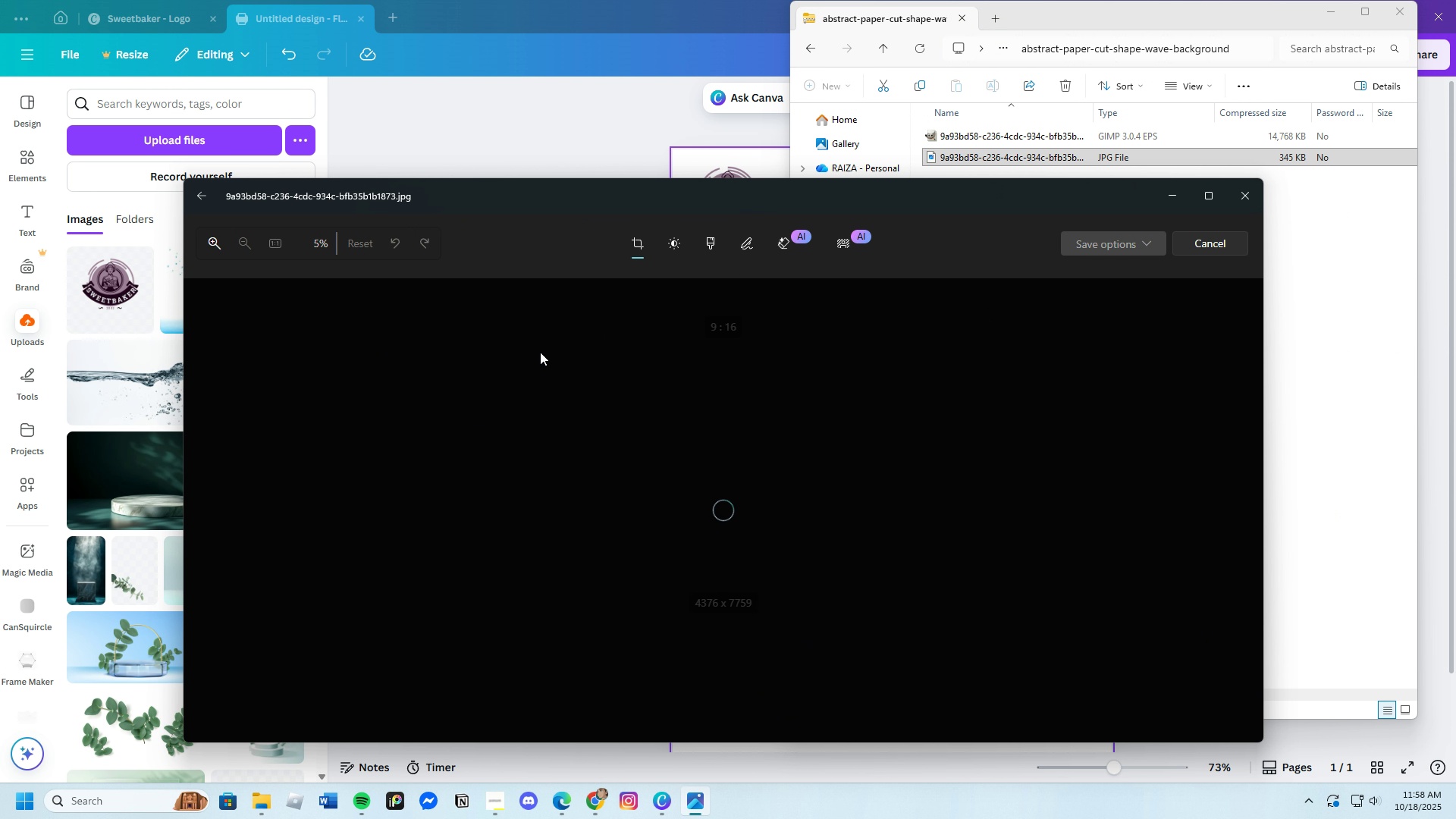 
left_click_drag(start_coordinate=[714, 309], to_coordinate=[717, 312])
 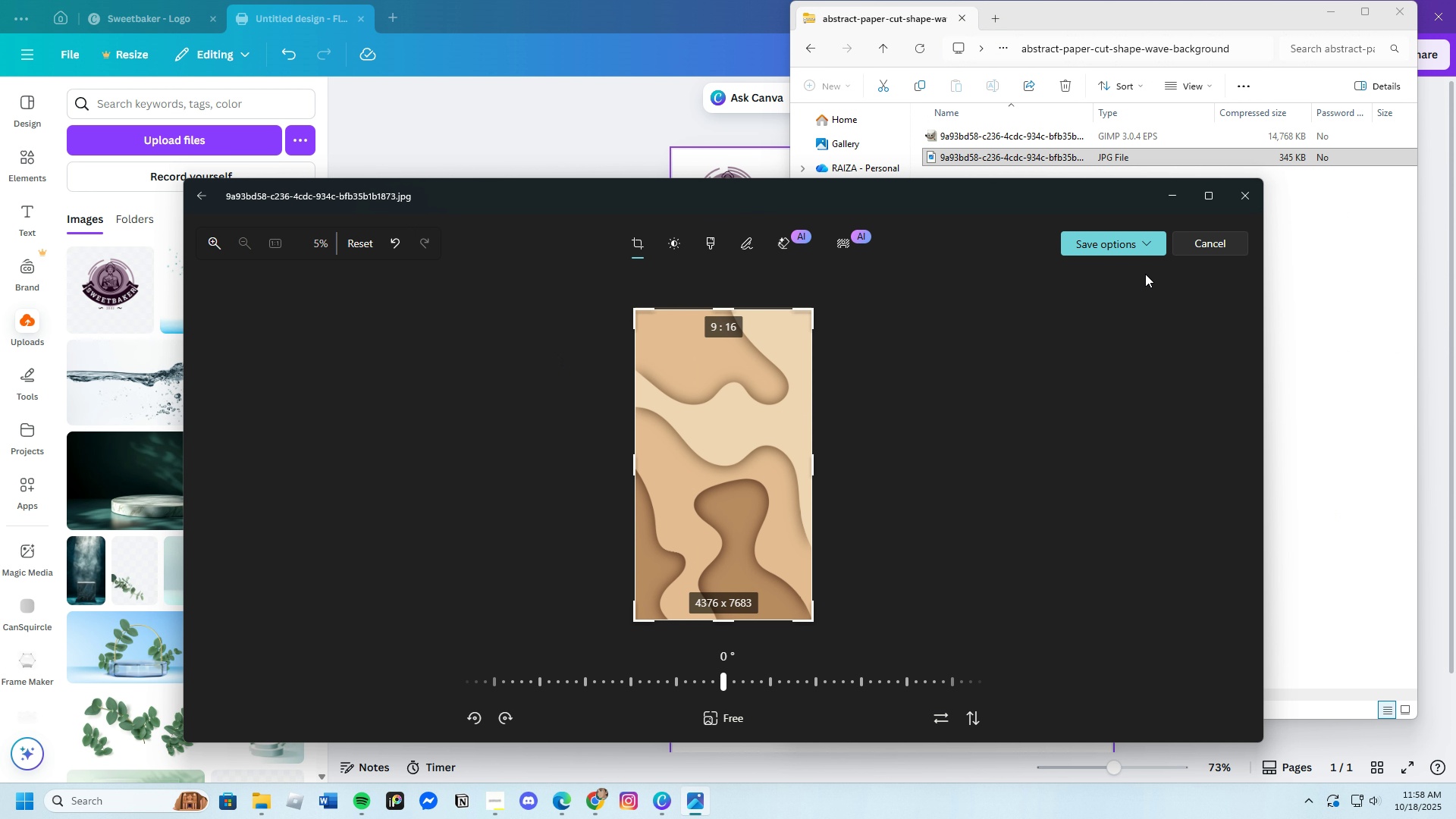 
left_click([1103, 252])
 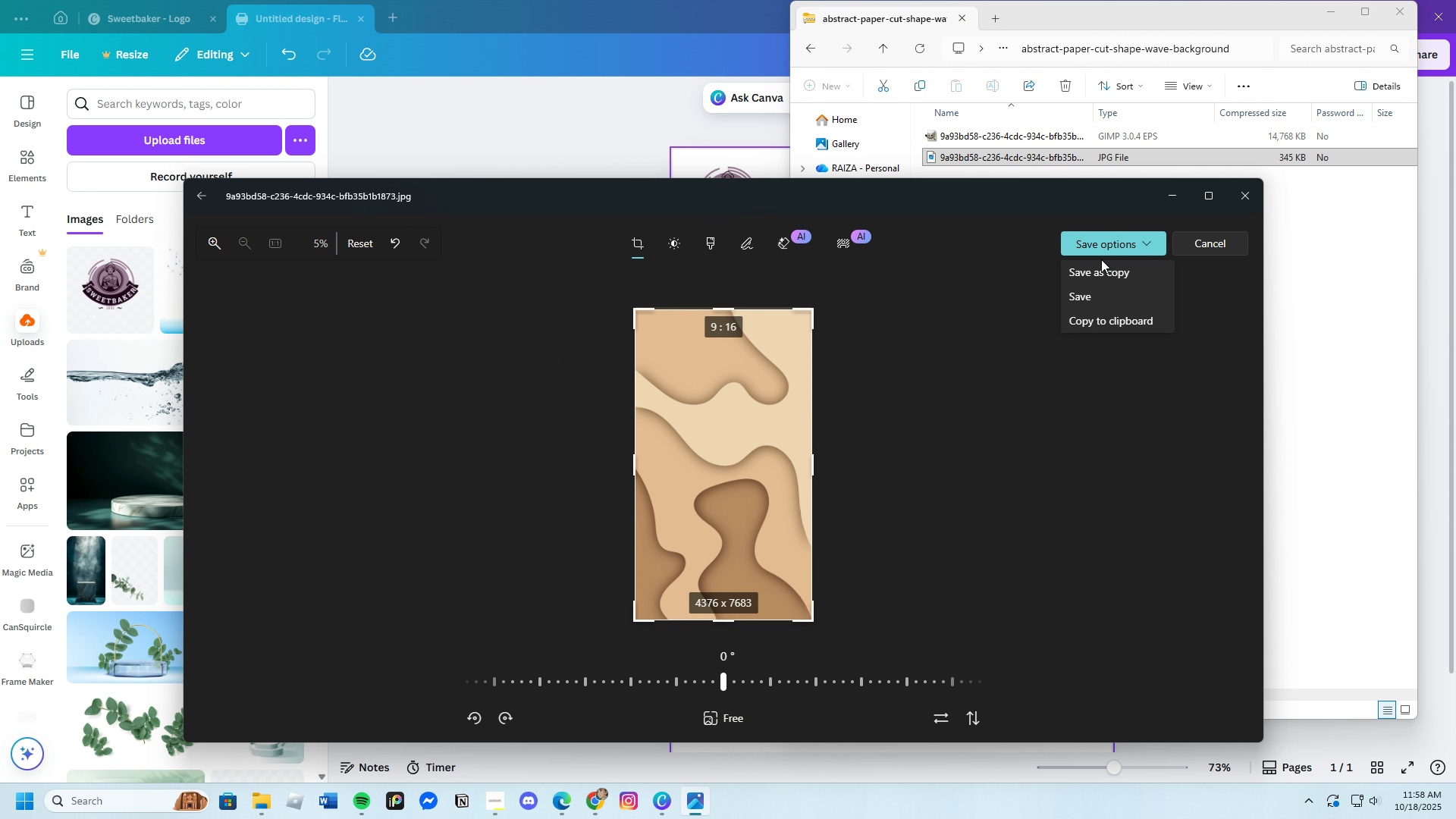 
left_click([1103, 275])
 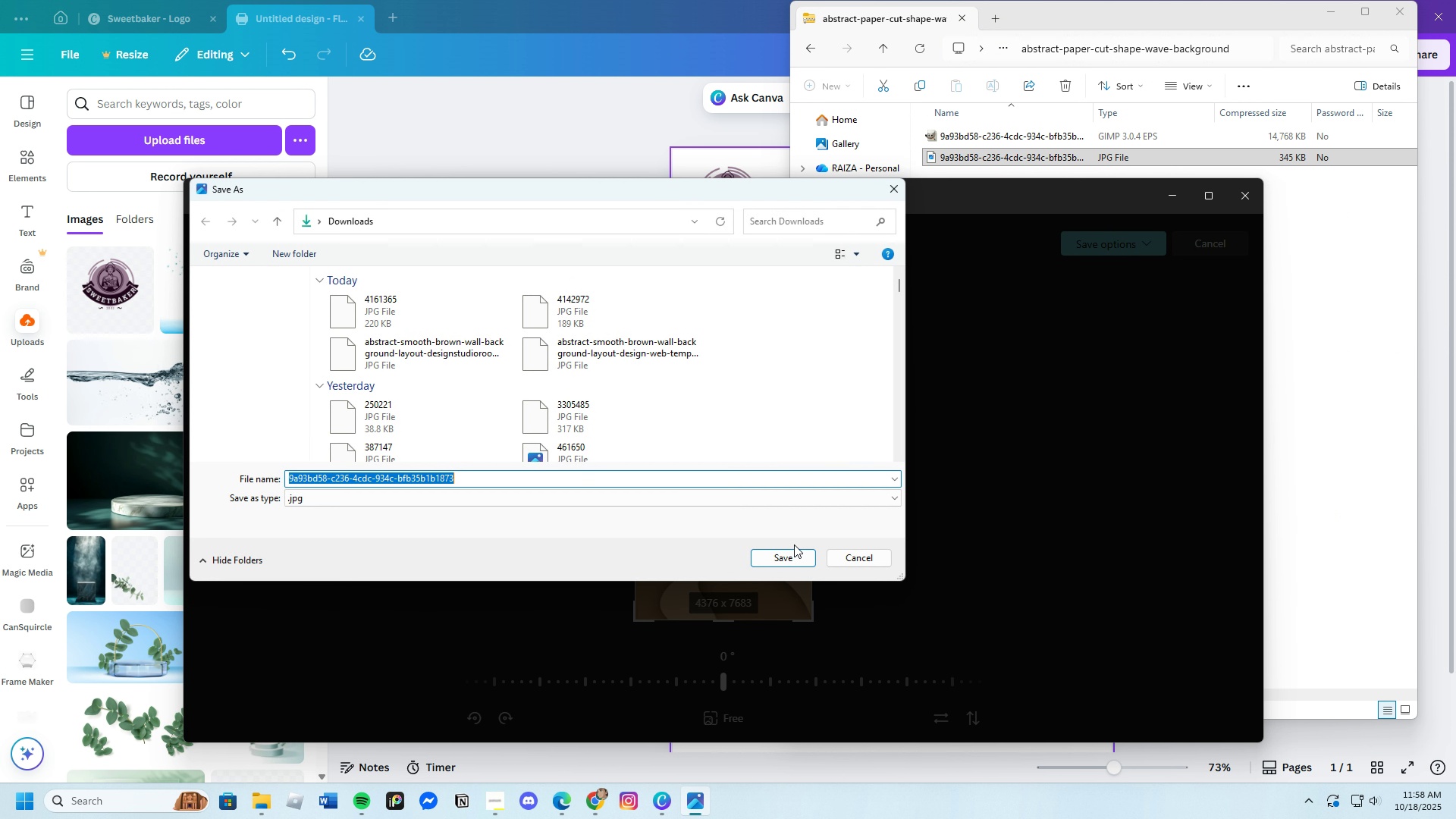 
left_click([783, 562])
 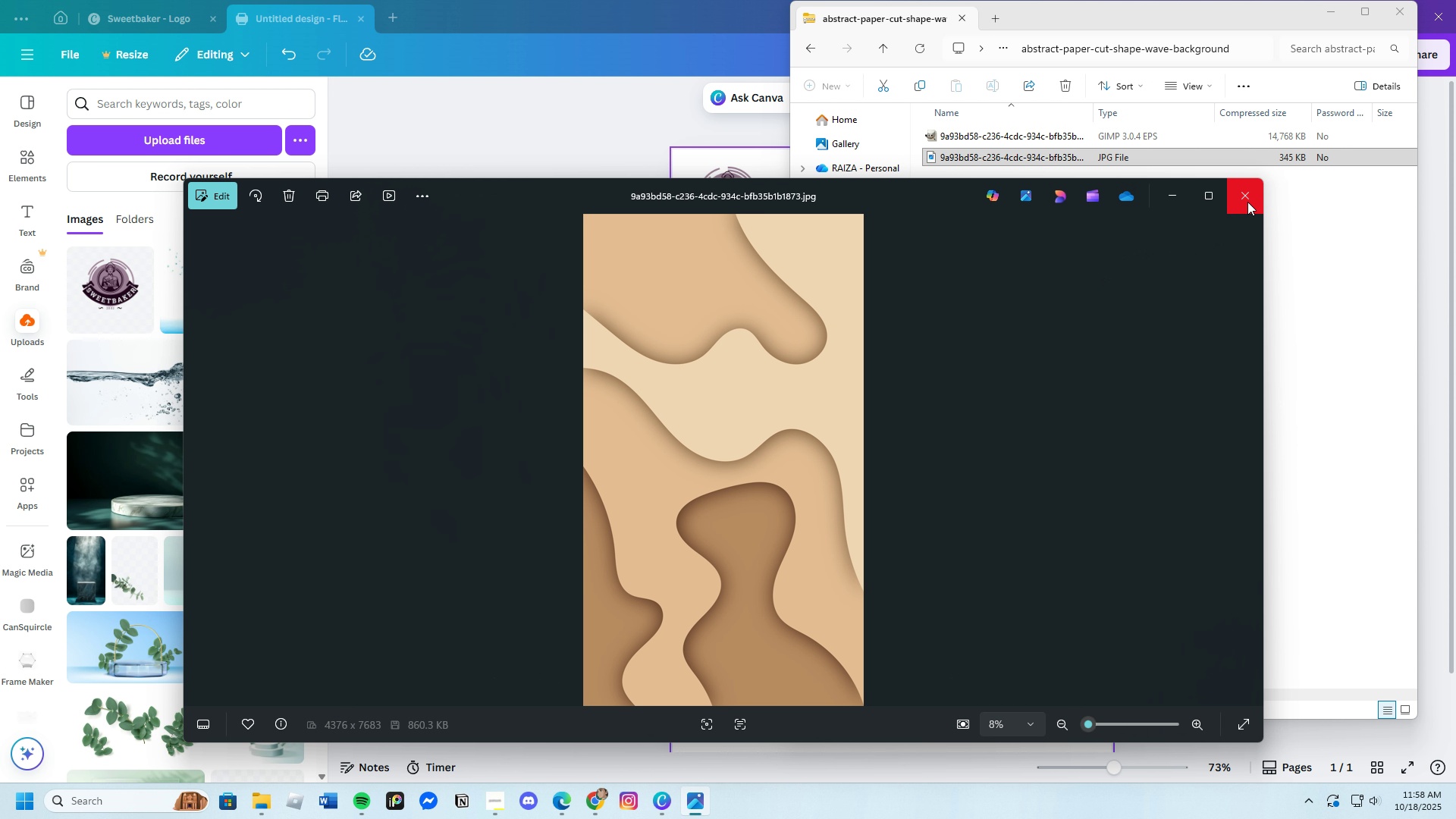 
left_click([806, 52])
 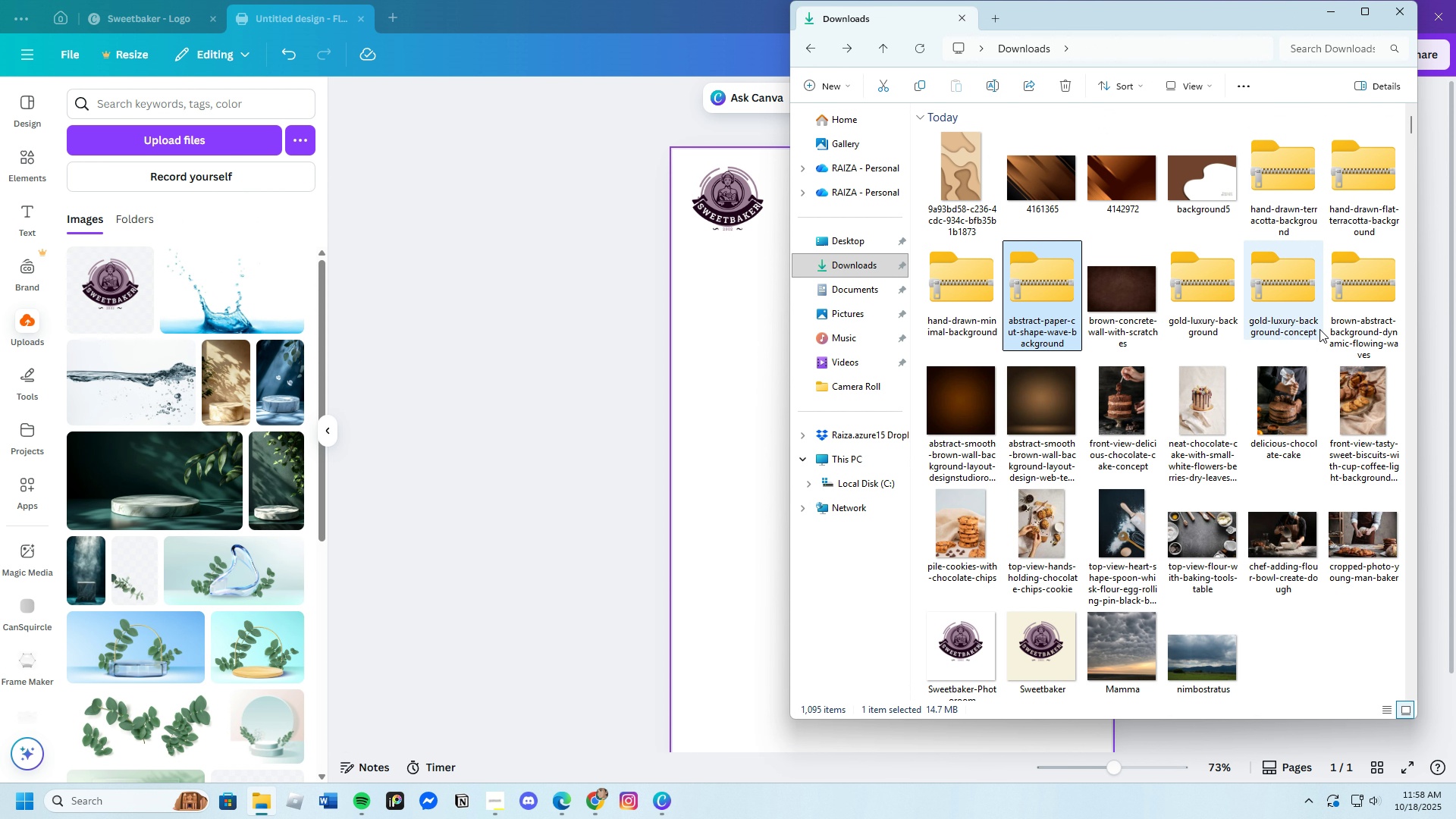 
left_click([945, 277])
 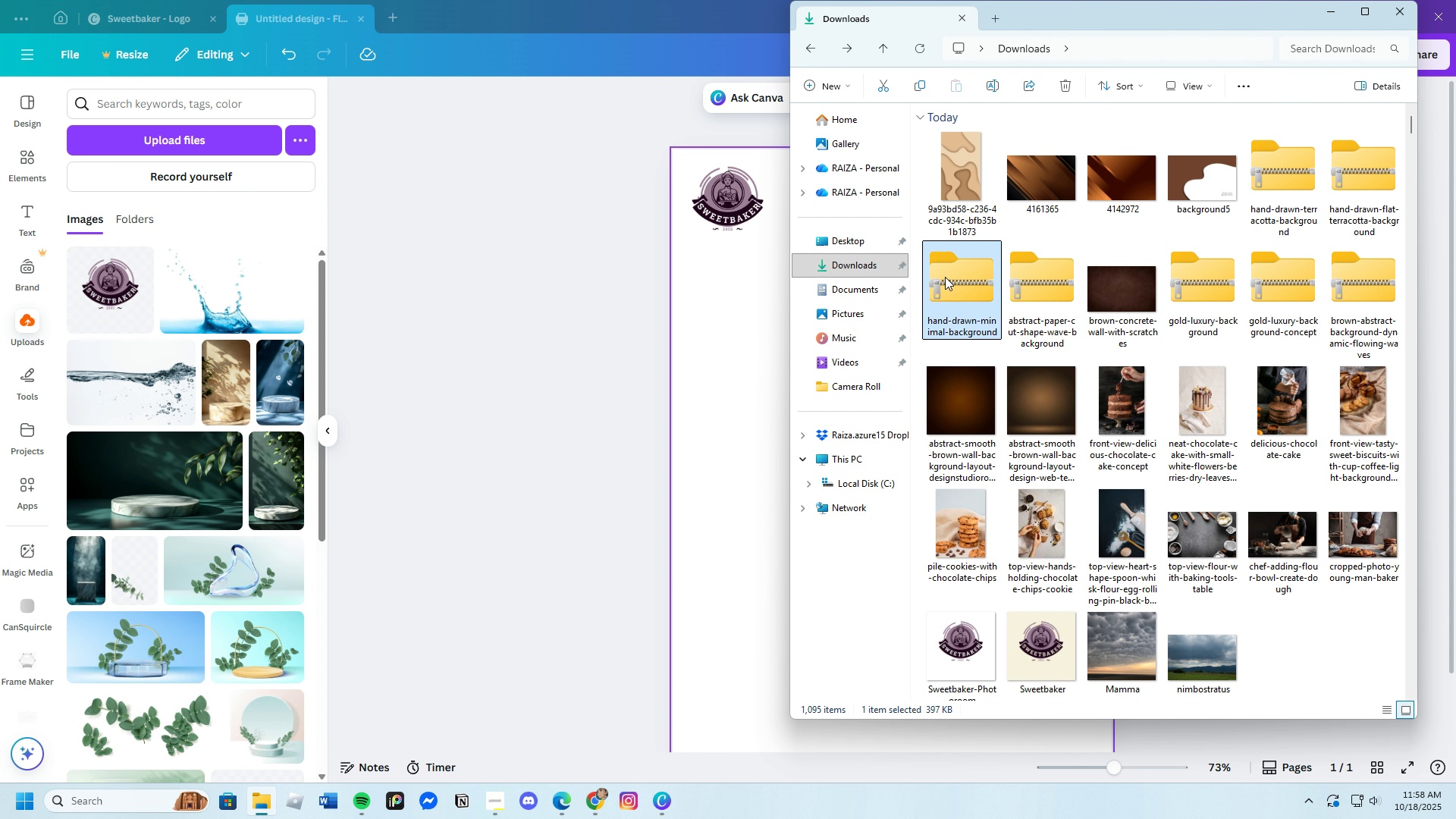 
key(Enter)
 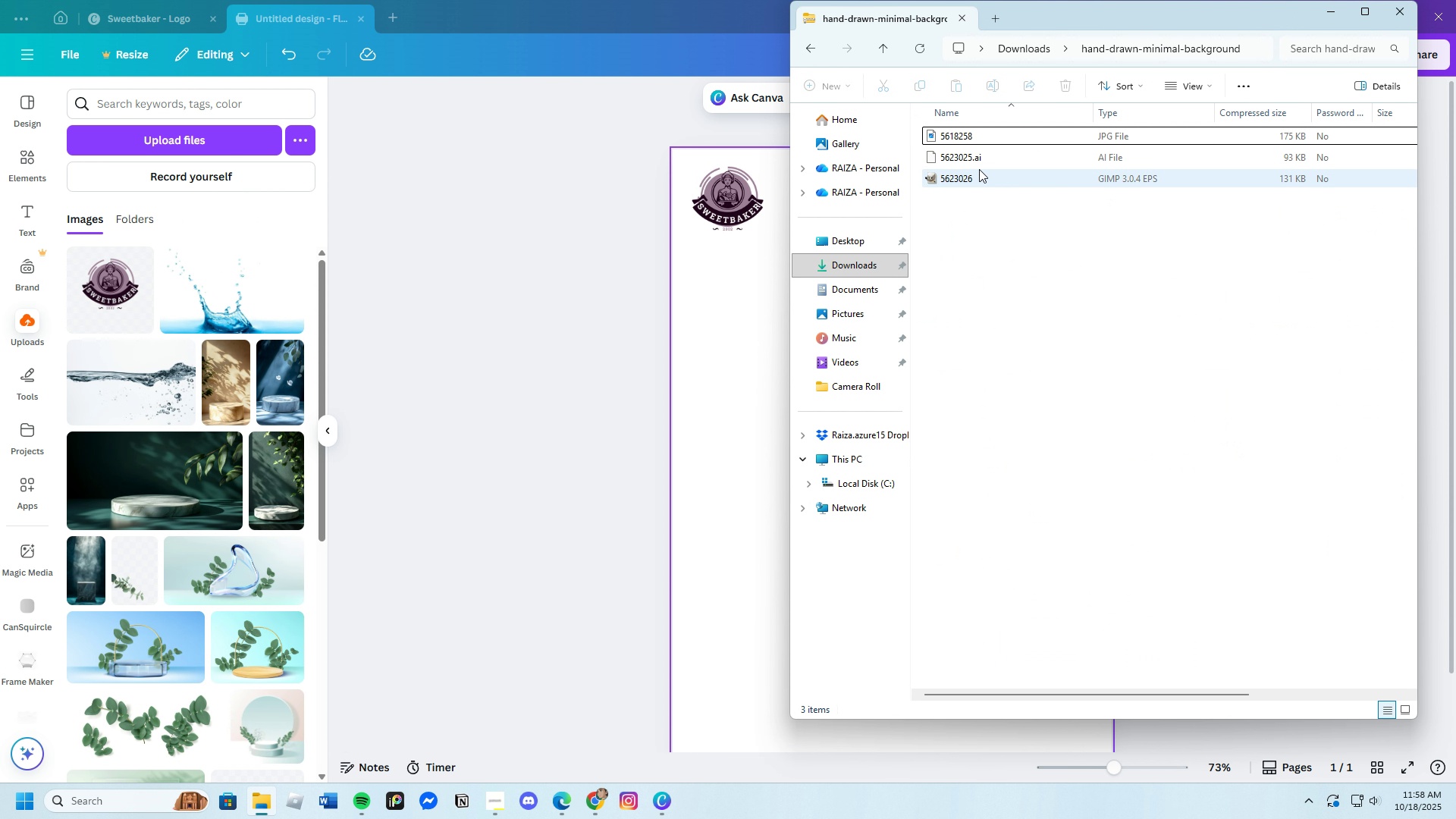 
left_click([963, 133])
 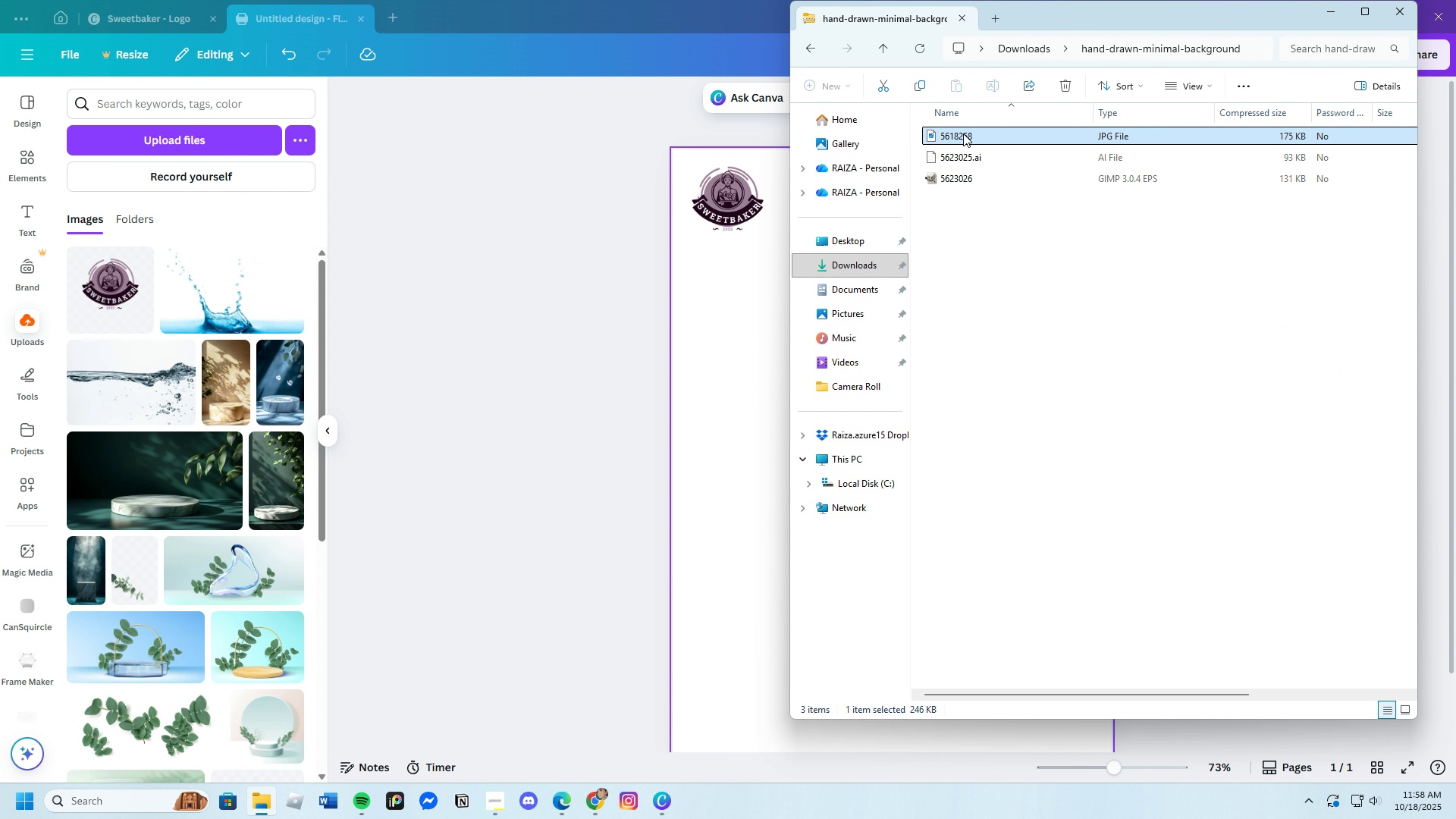 
key(Enter)
 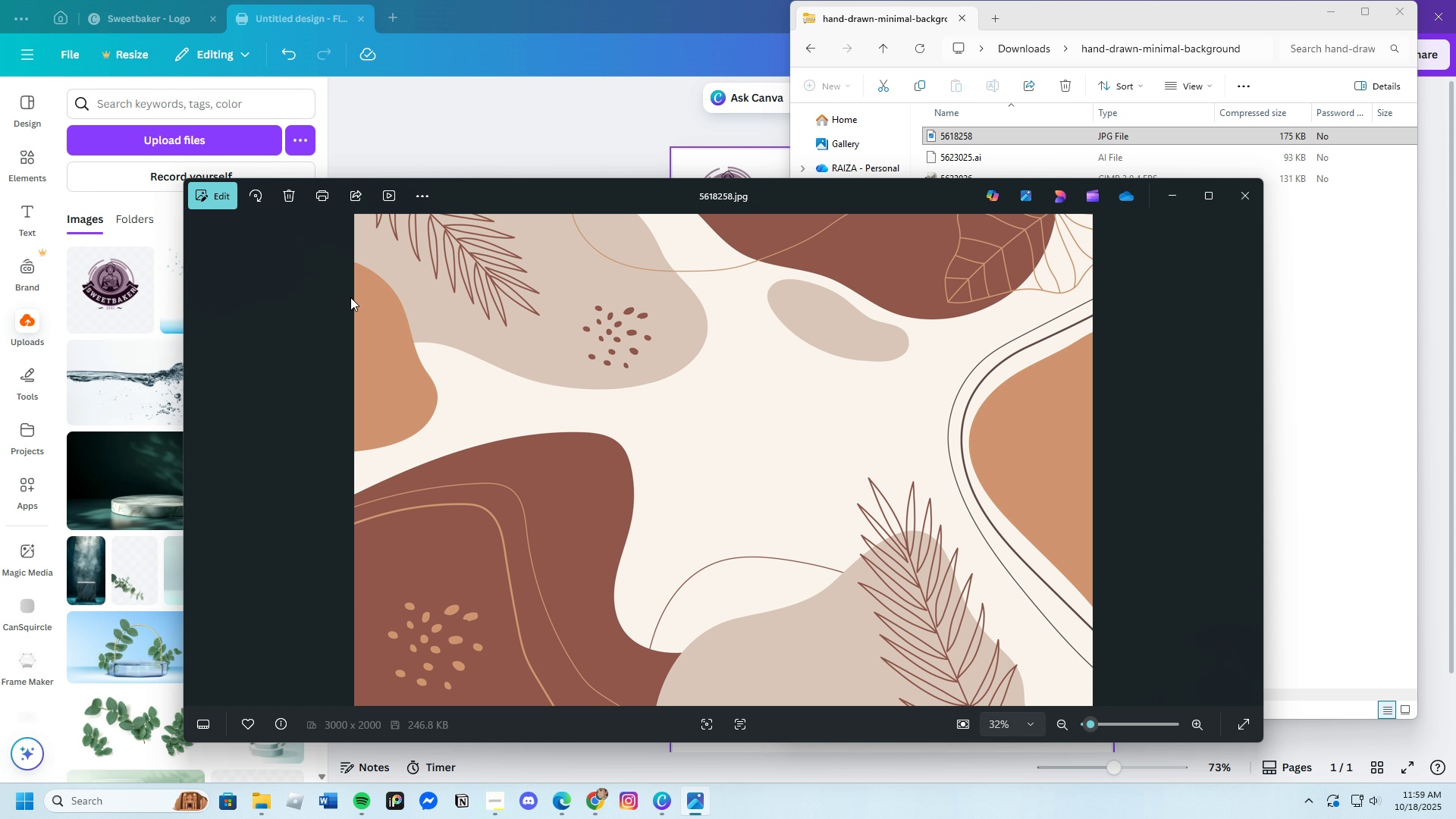 
left_click([228, 199])
 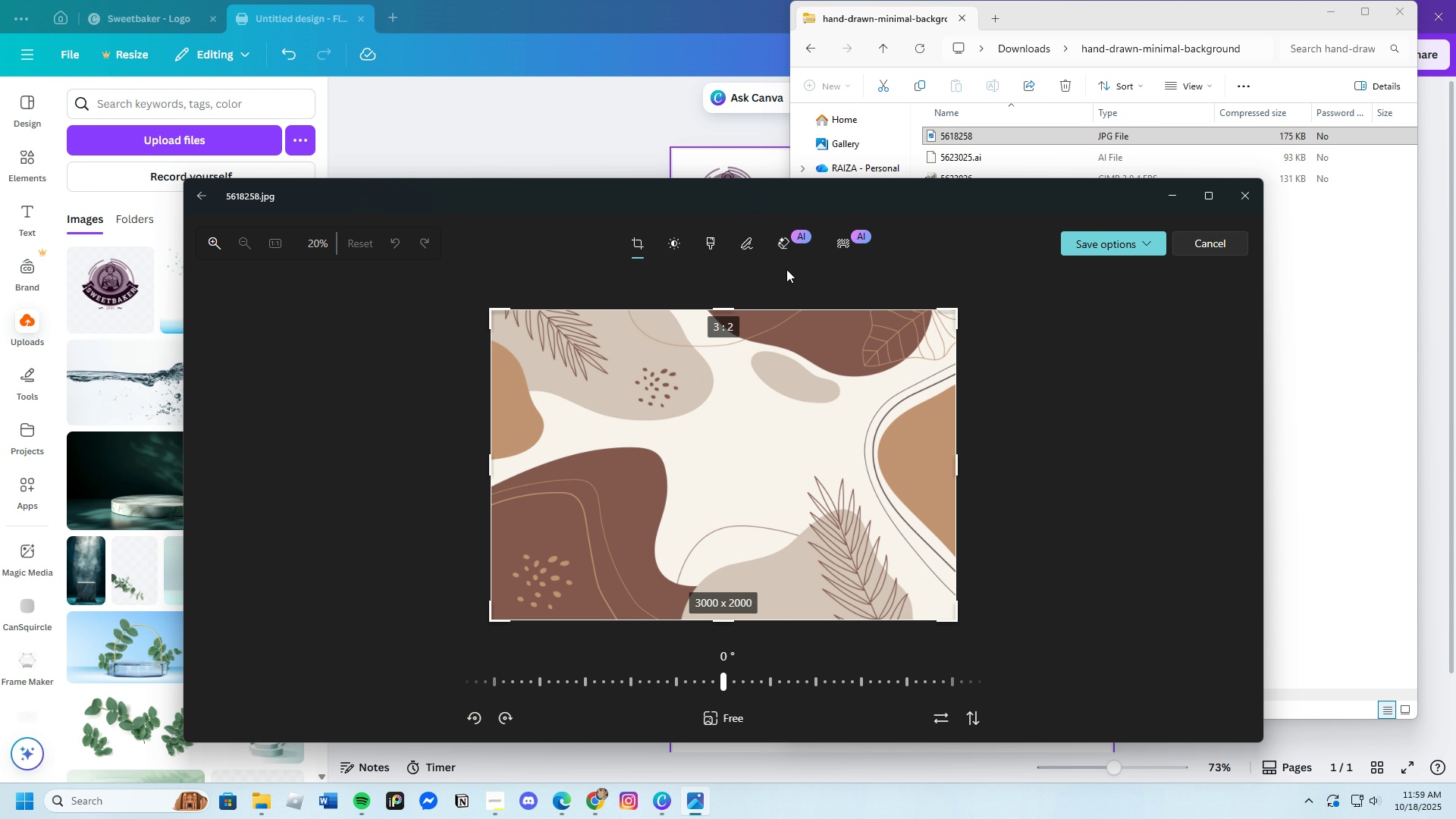 
left_click_drag(start_coordinate=[726, 306], to_coordinate=[726, 312])
 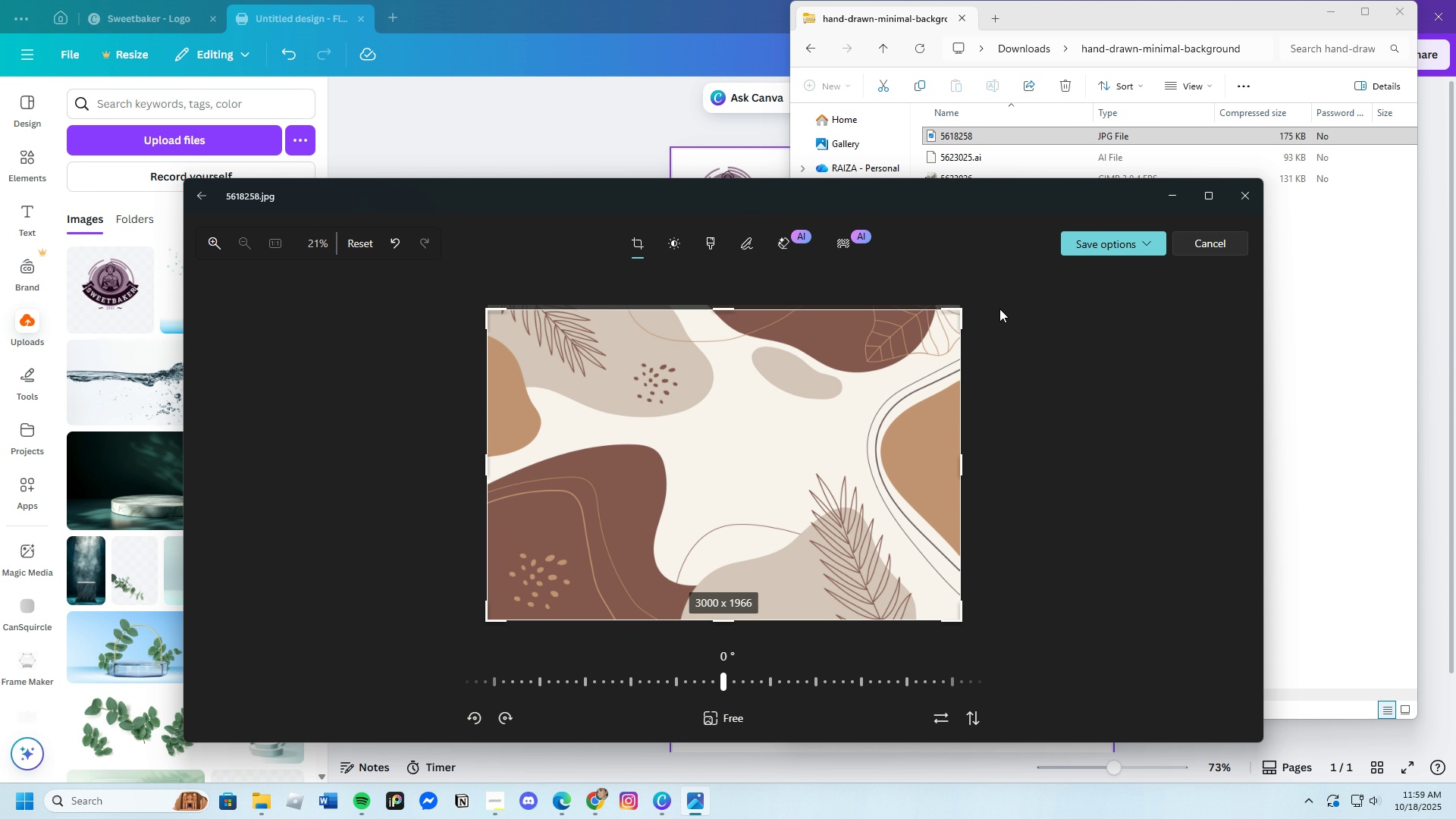 
key(Enter)
 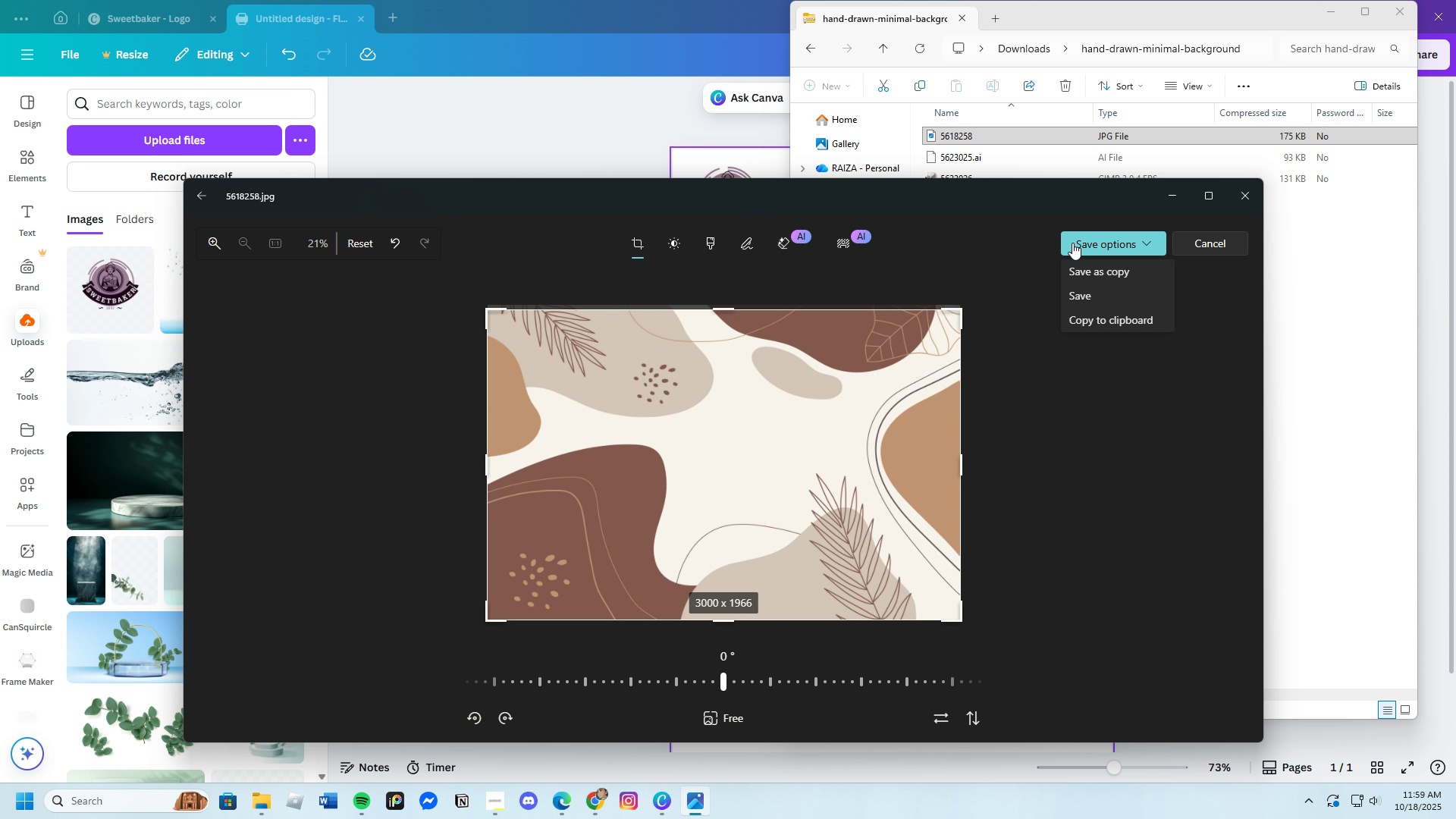 
left_click([1121, 284])
 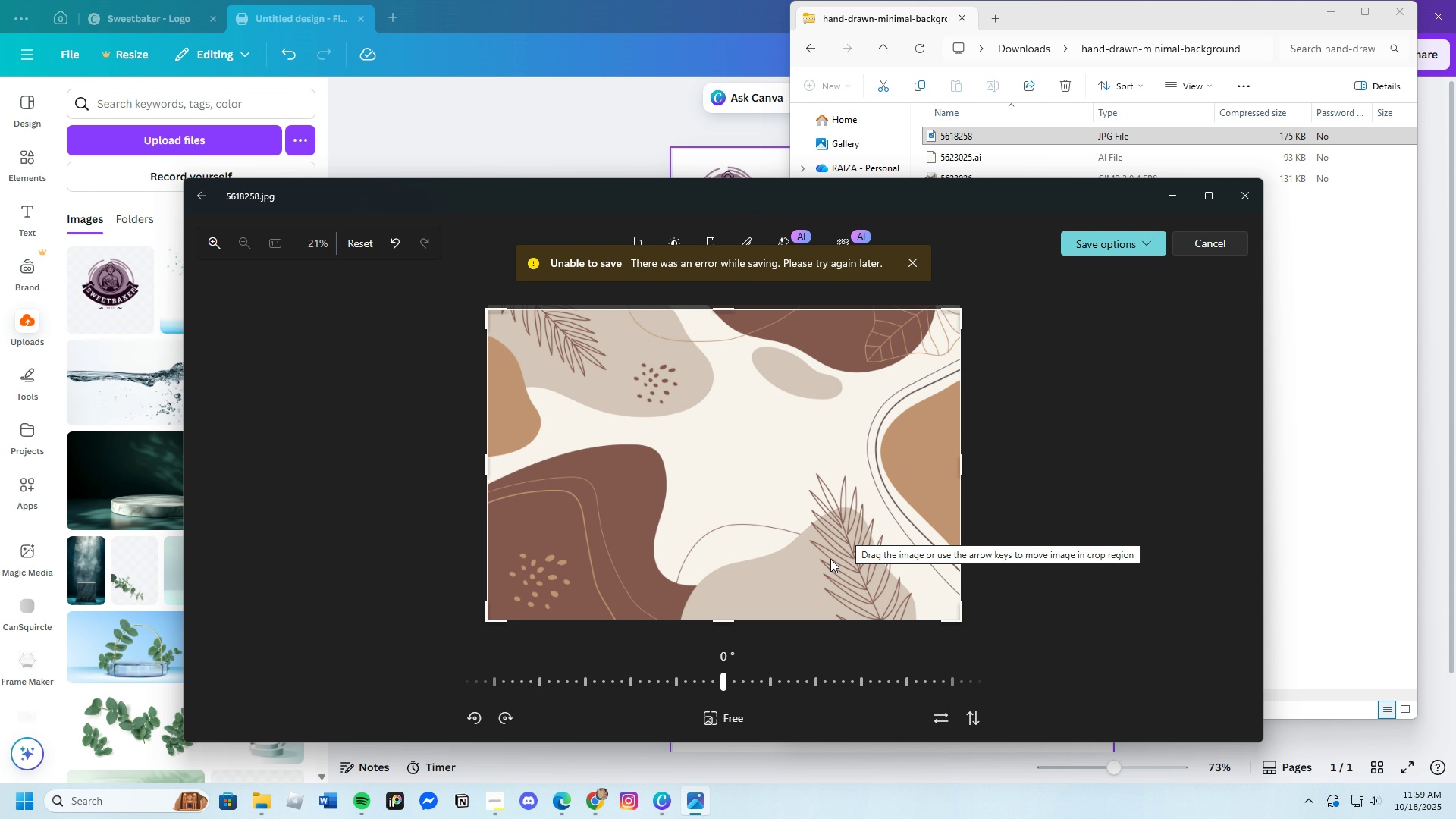 
left_click_drag(start_coordinate=[727, 623], to_coordinate=[731, 618])
 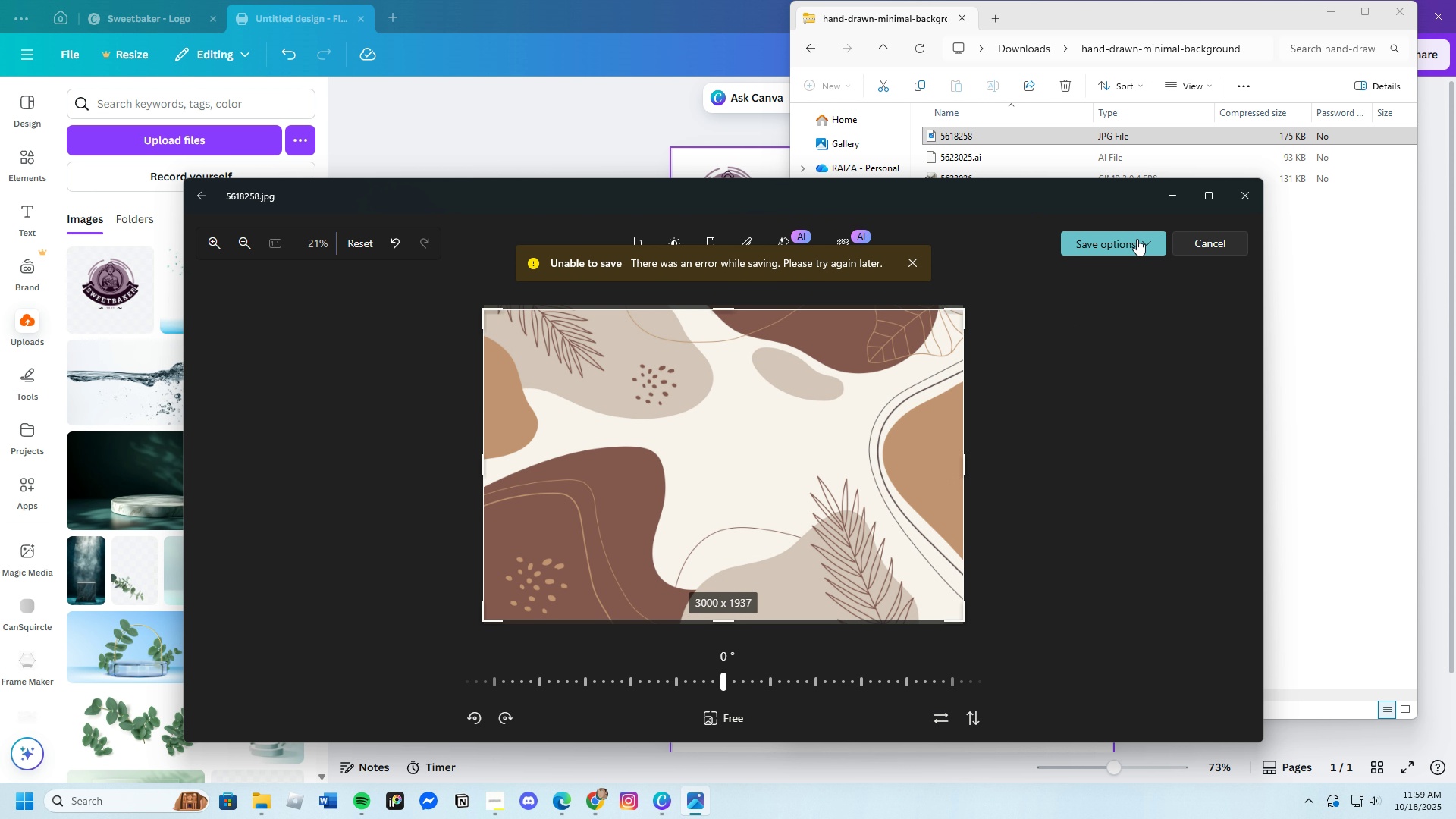 
left_click([1131, 239])
 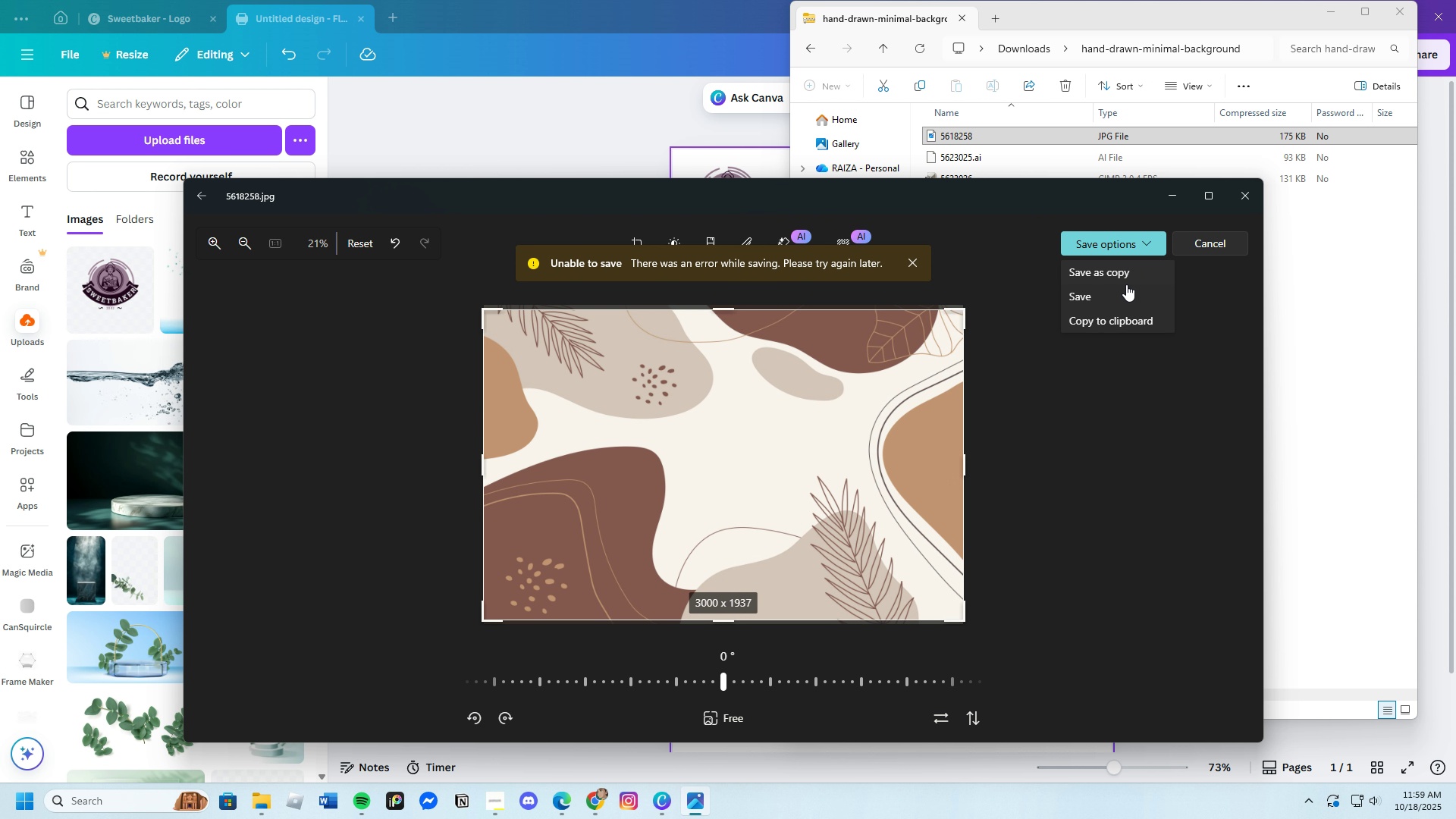 
left_click([1115, 270])
 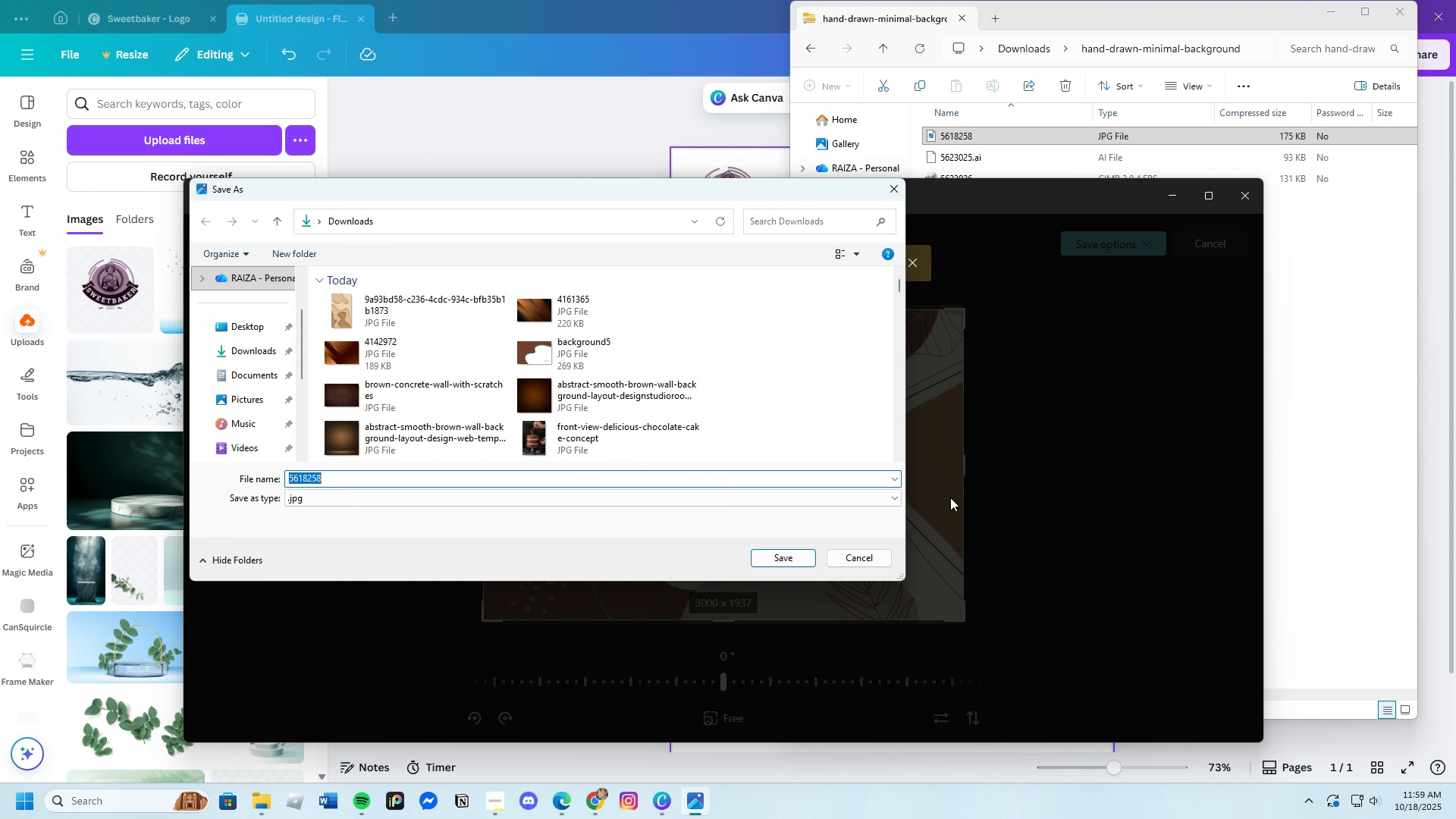 
left_click([792, 554])
 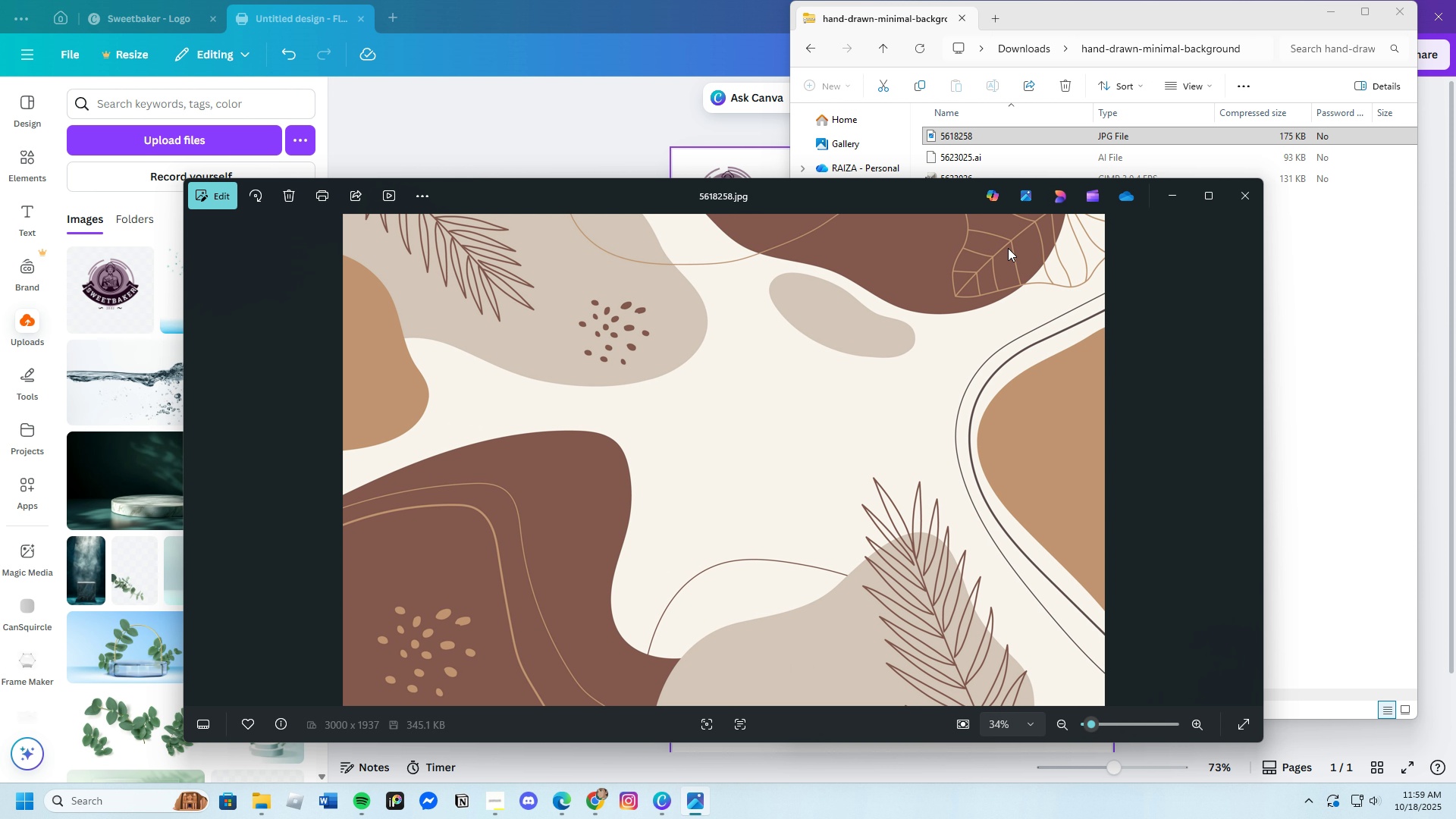 
left_click([1241, 203])
 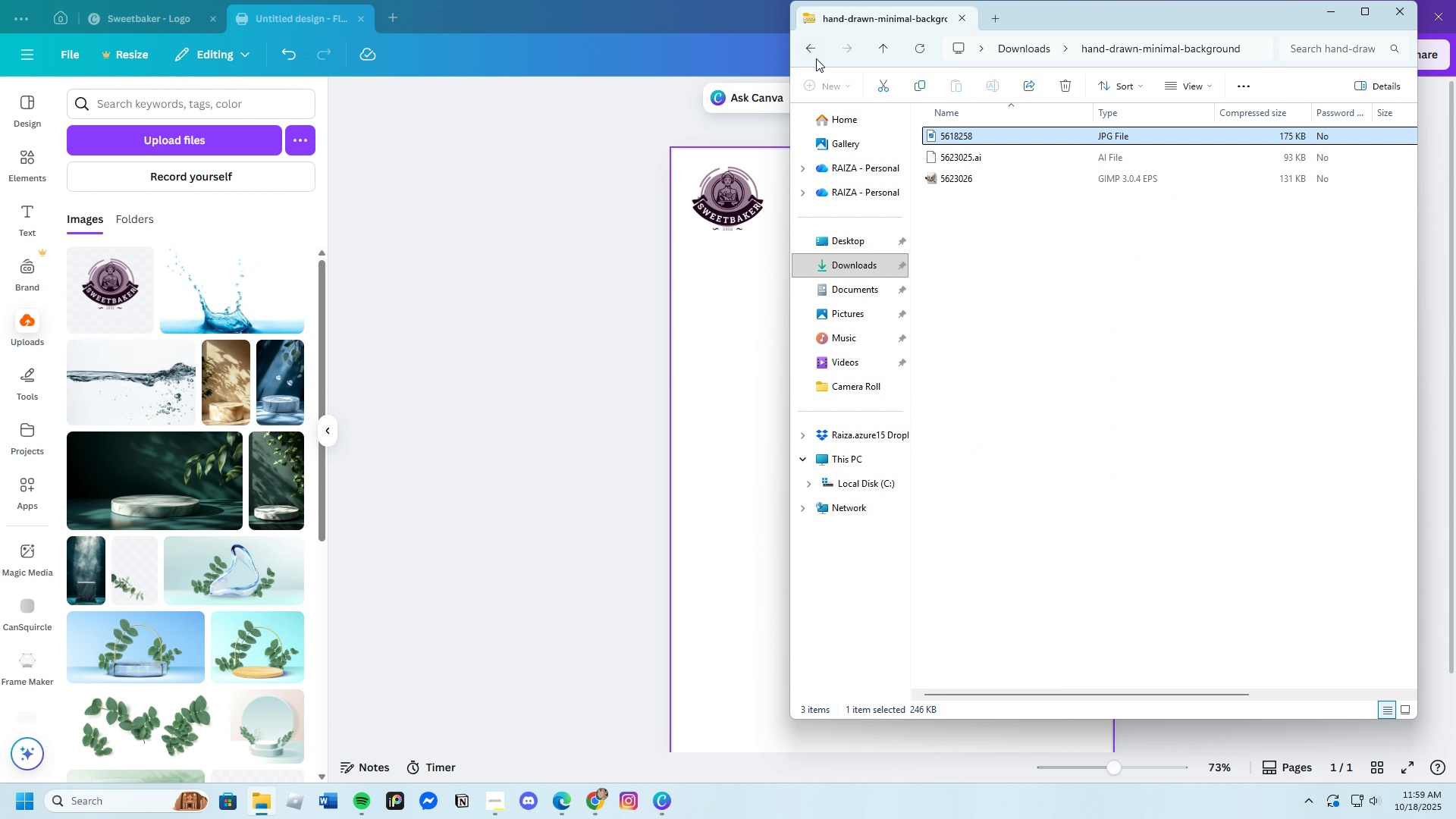 
left_click([817, 55])
 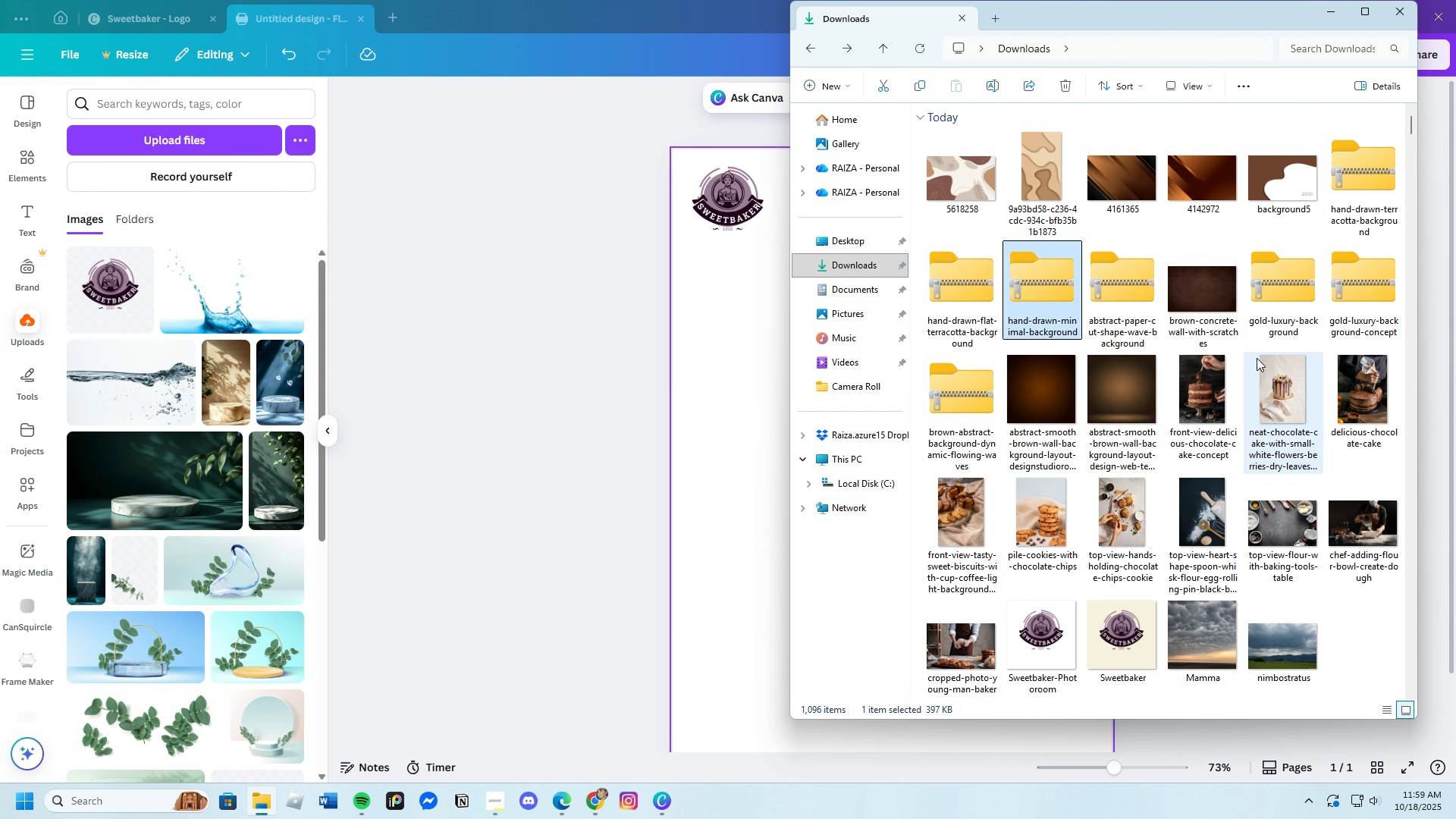 
left_click([981, 293])
 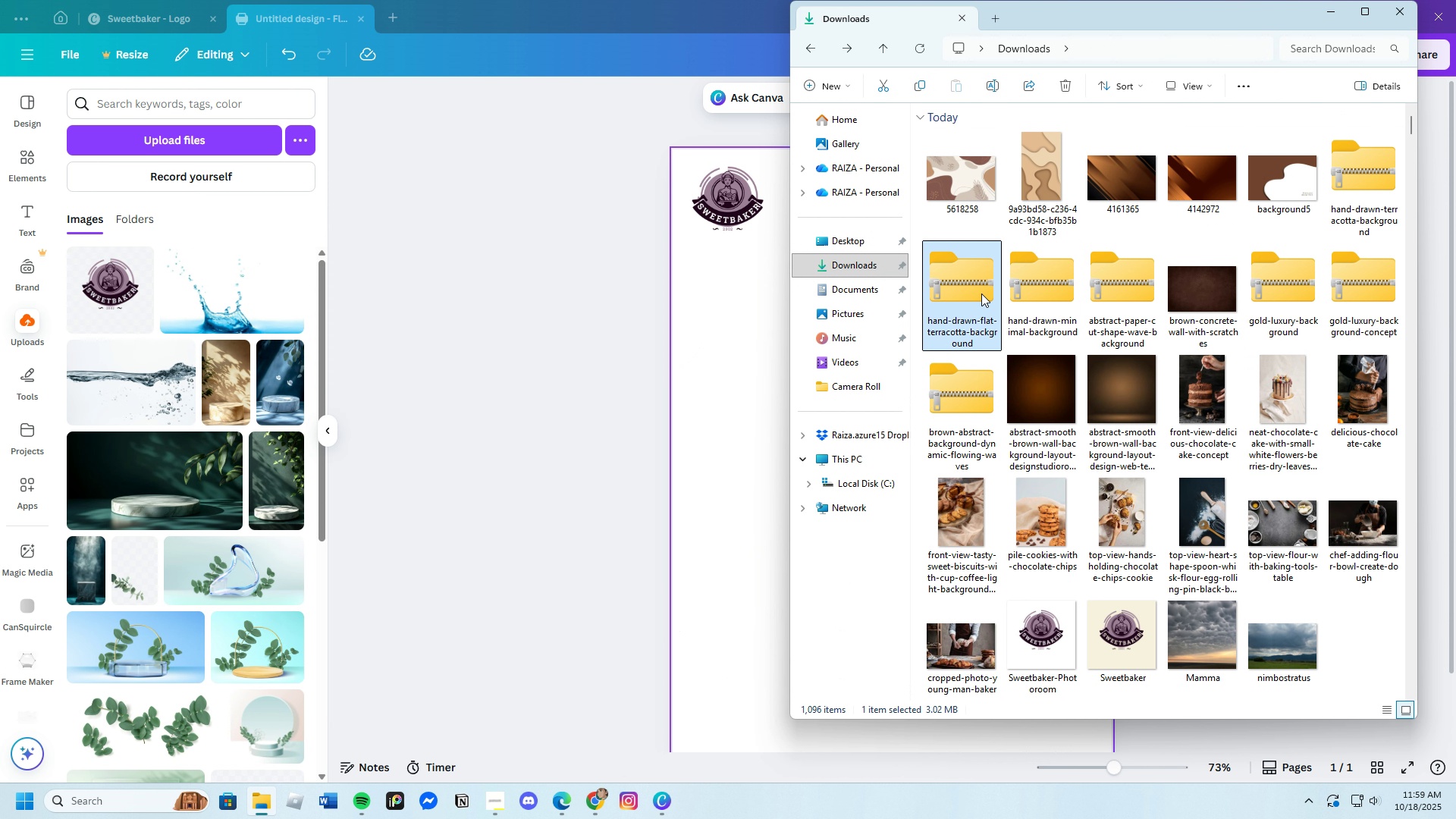 
key(Enter)
 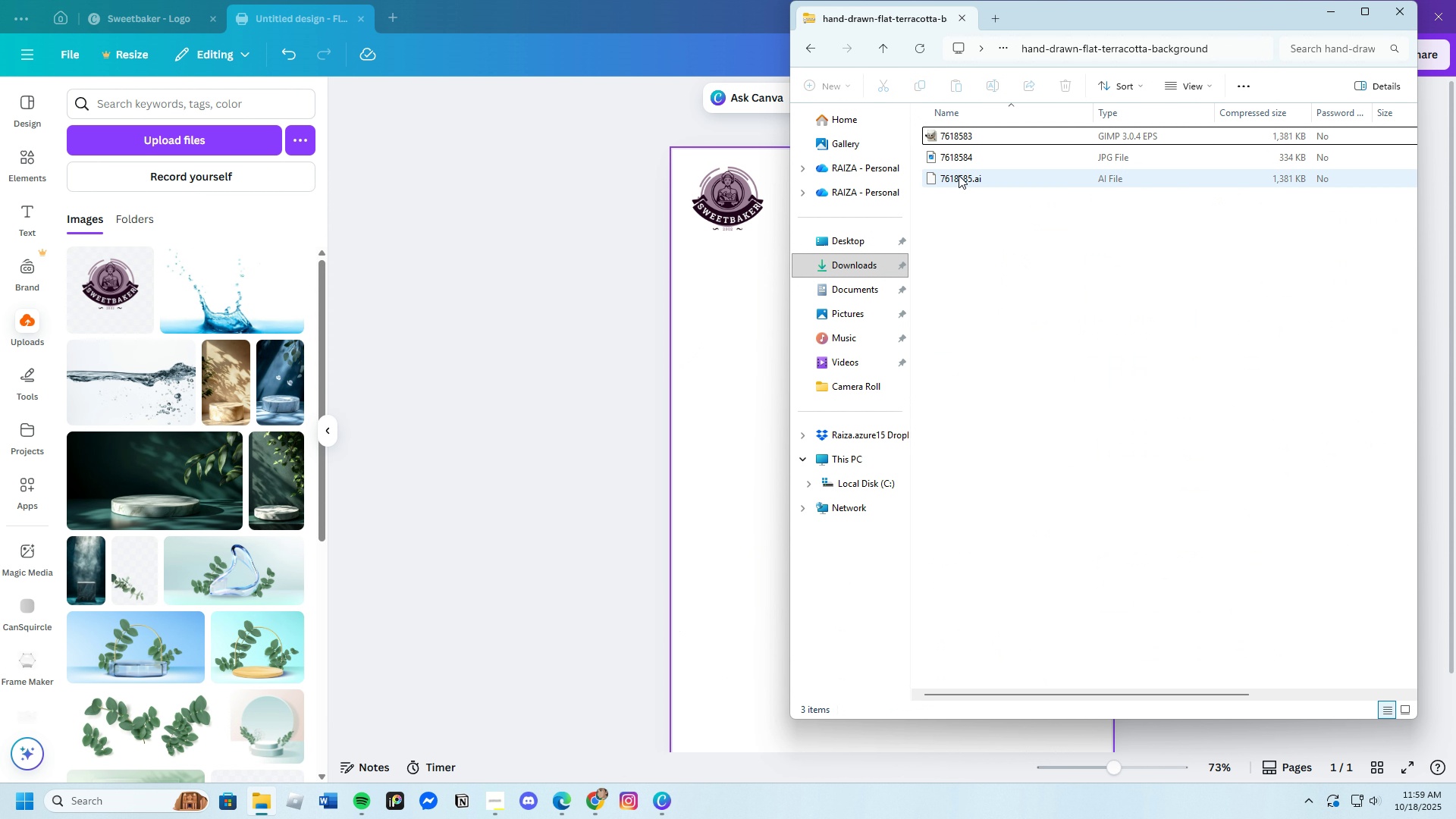 
left_click([961, 163])
 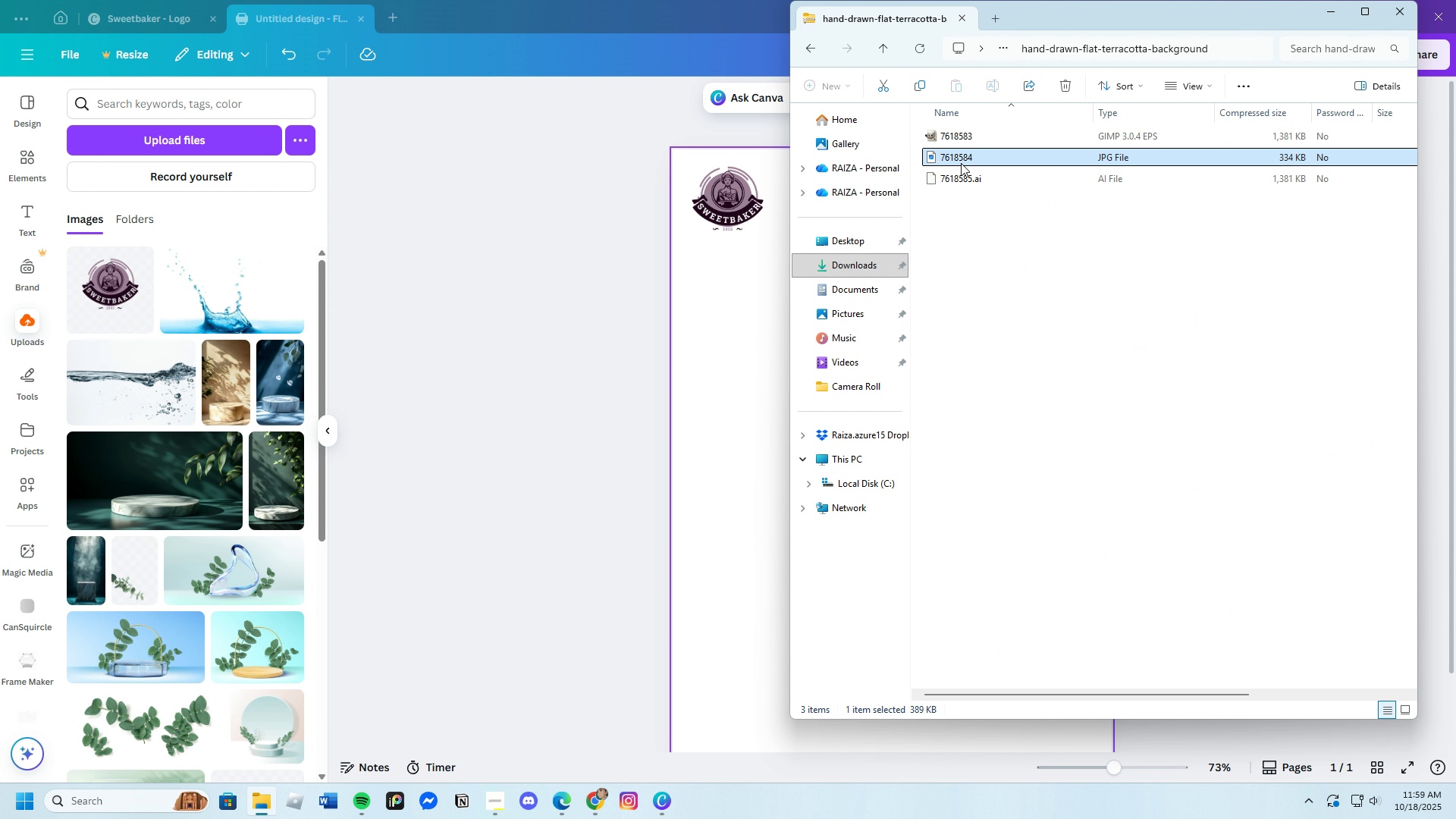 
key(Enter)
 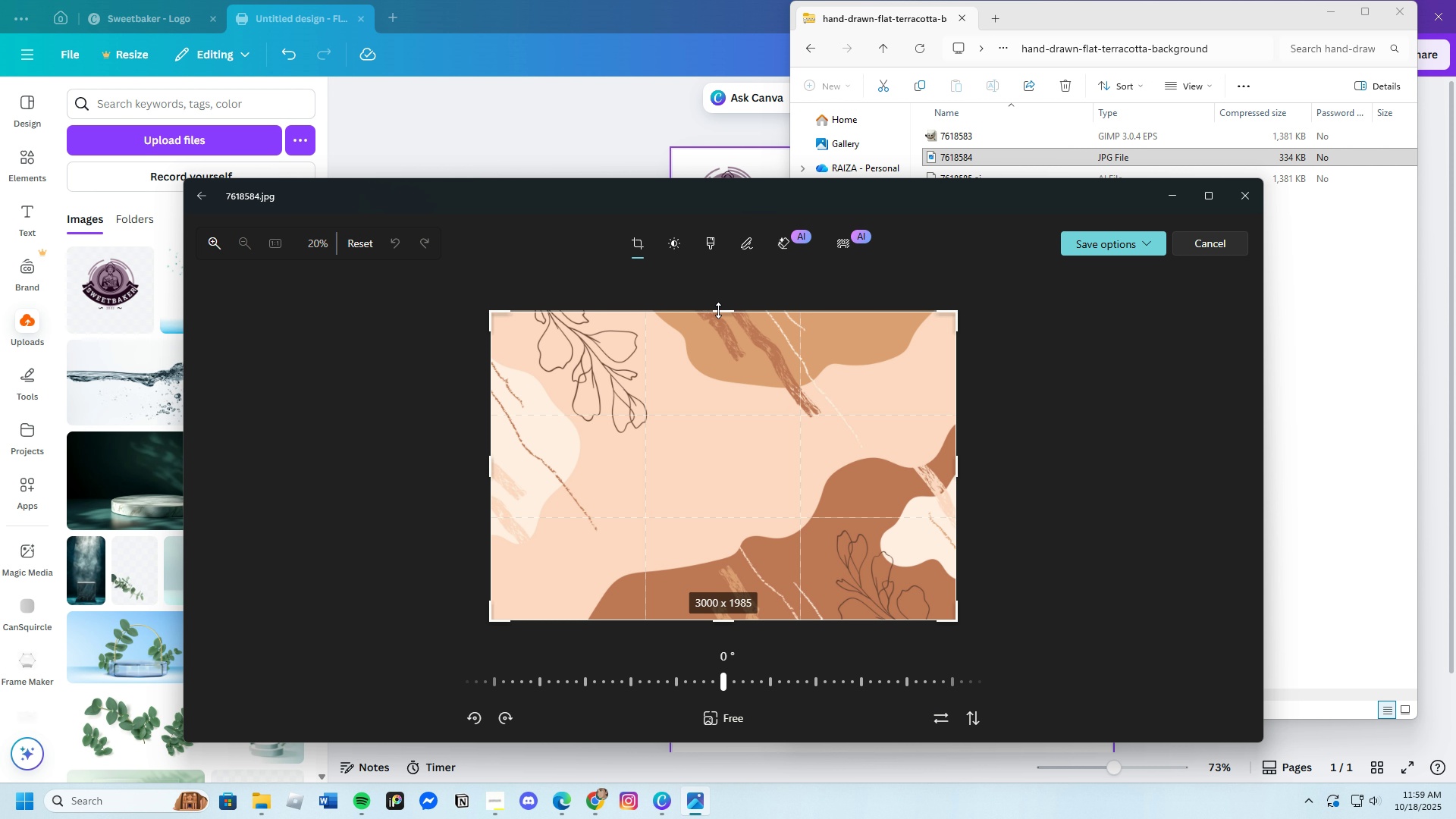 
wait(5.91)
 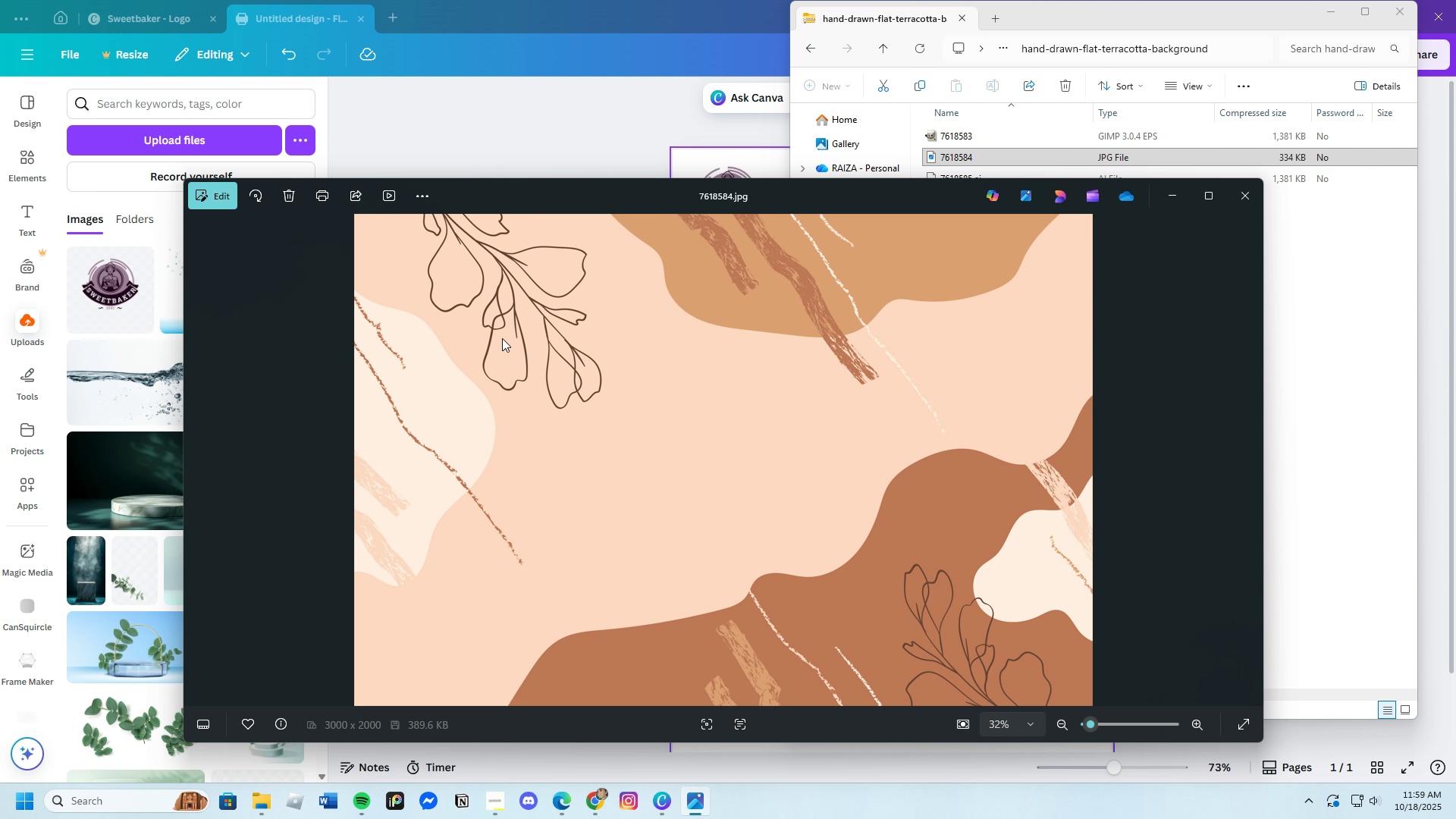 
left_click([1116, 275])
 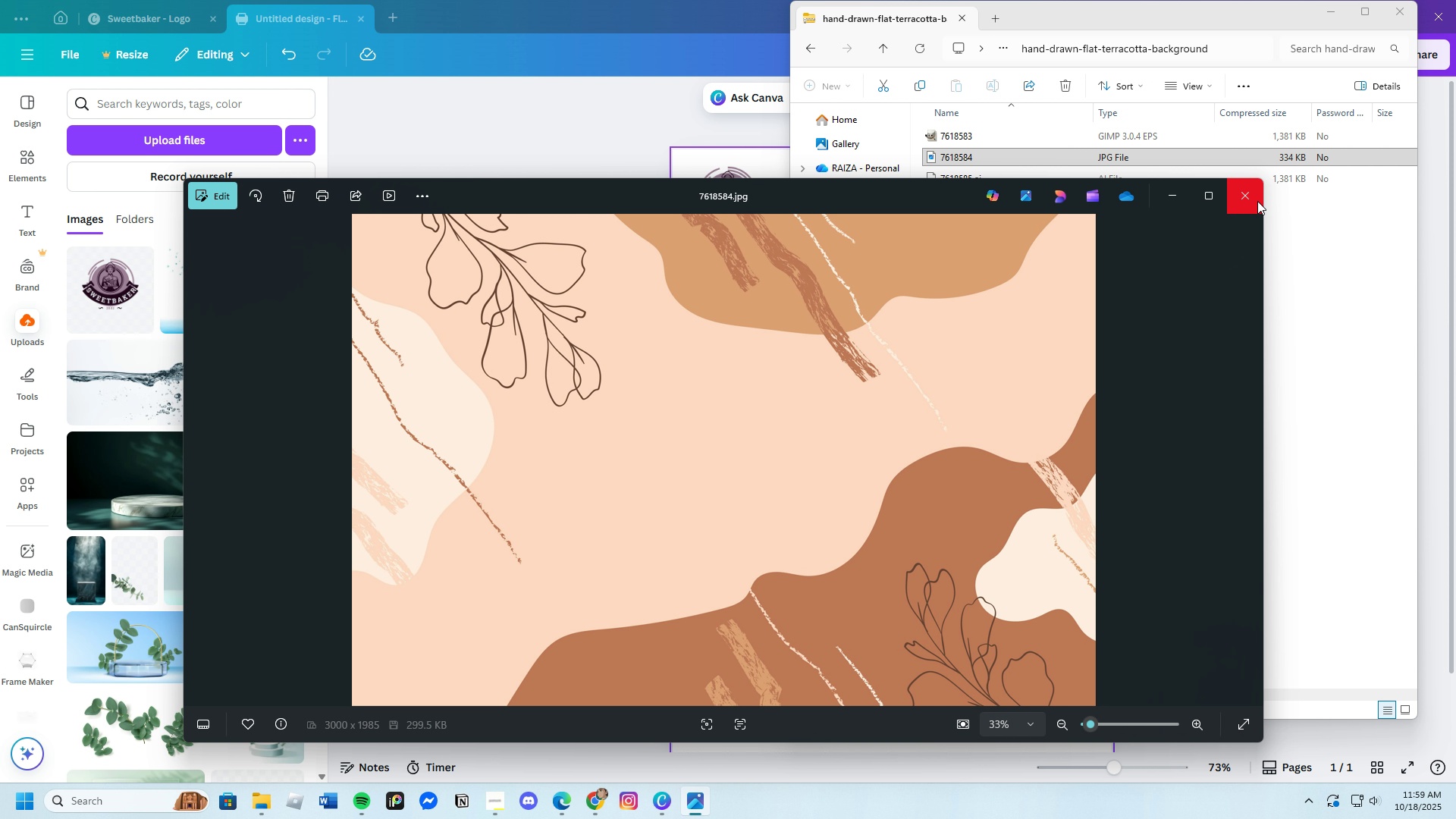 
left_click([798, 44])
 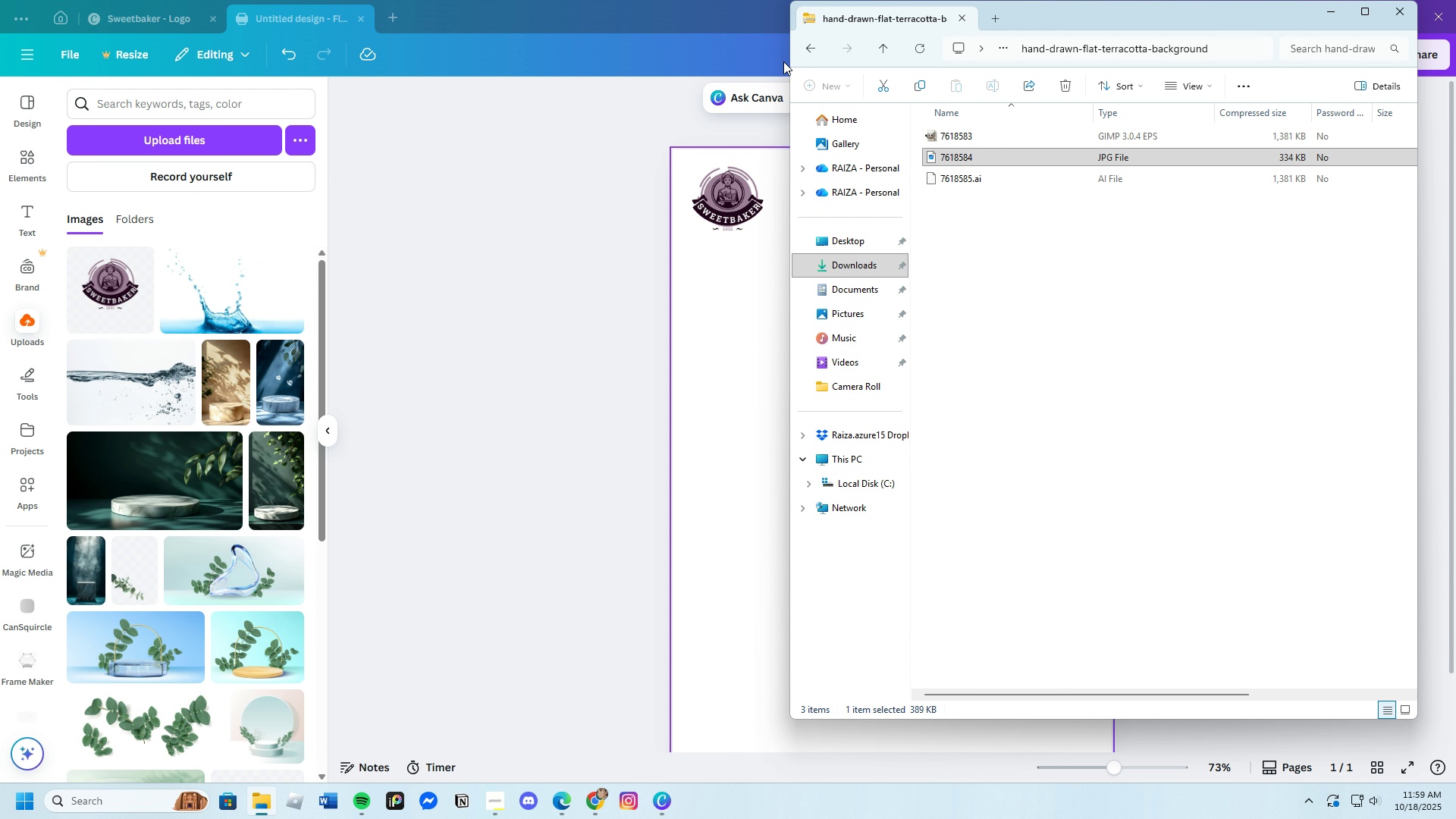 
left_click([808, 42])
 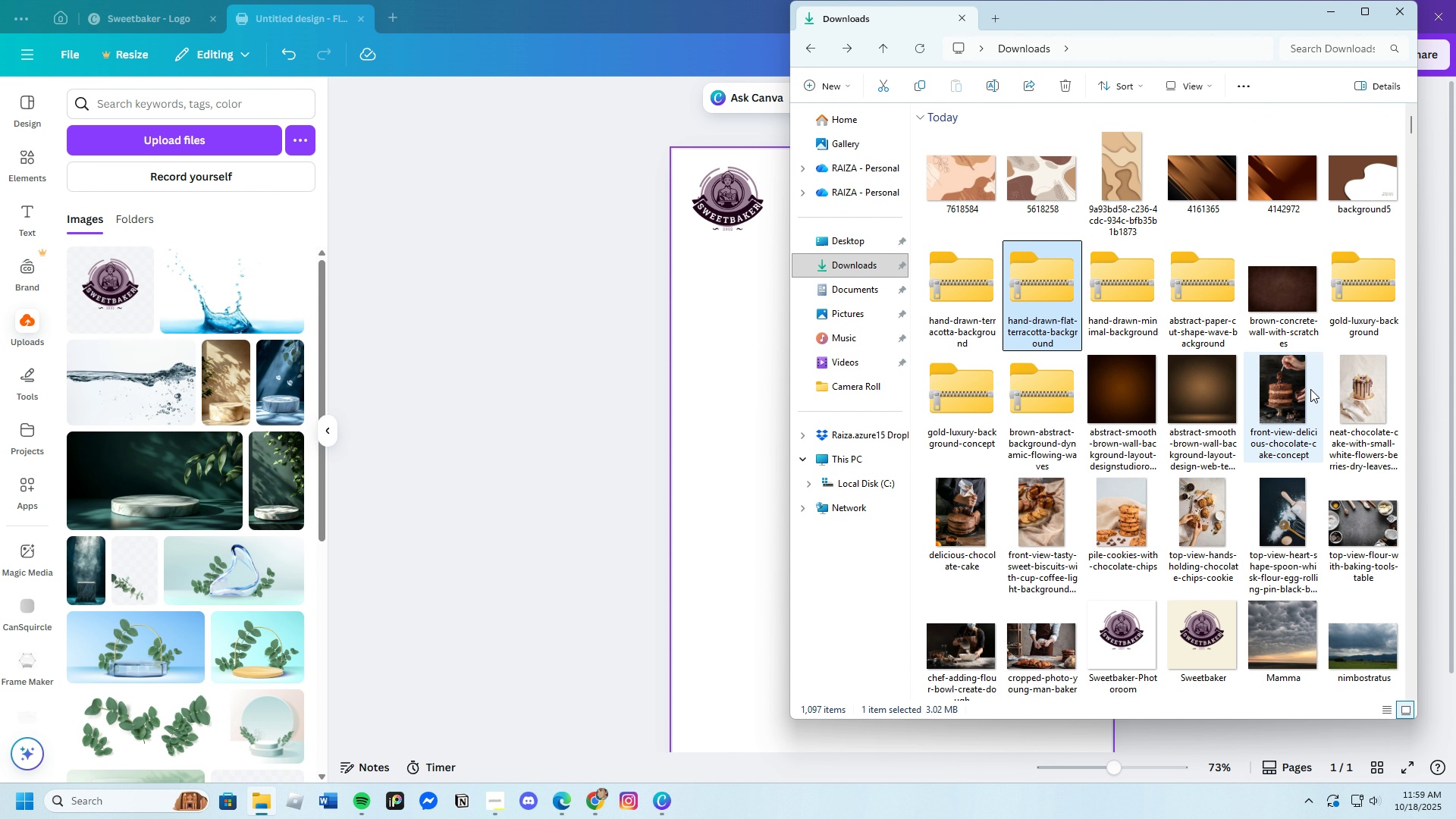 
left_click([940, 280])
 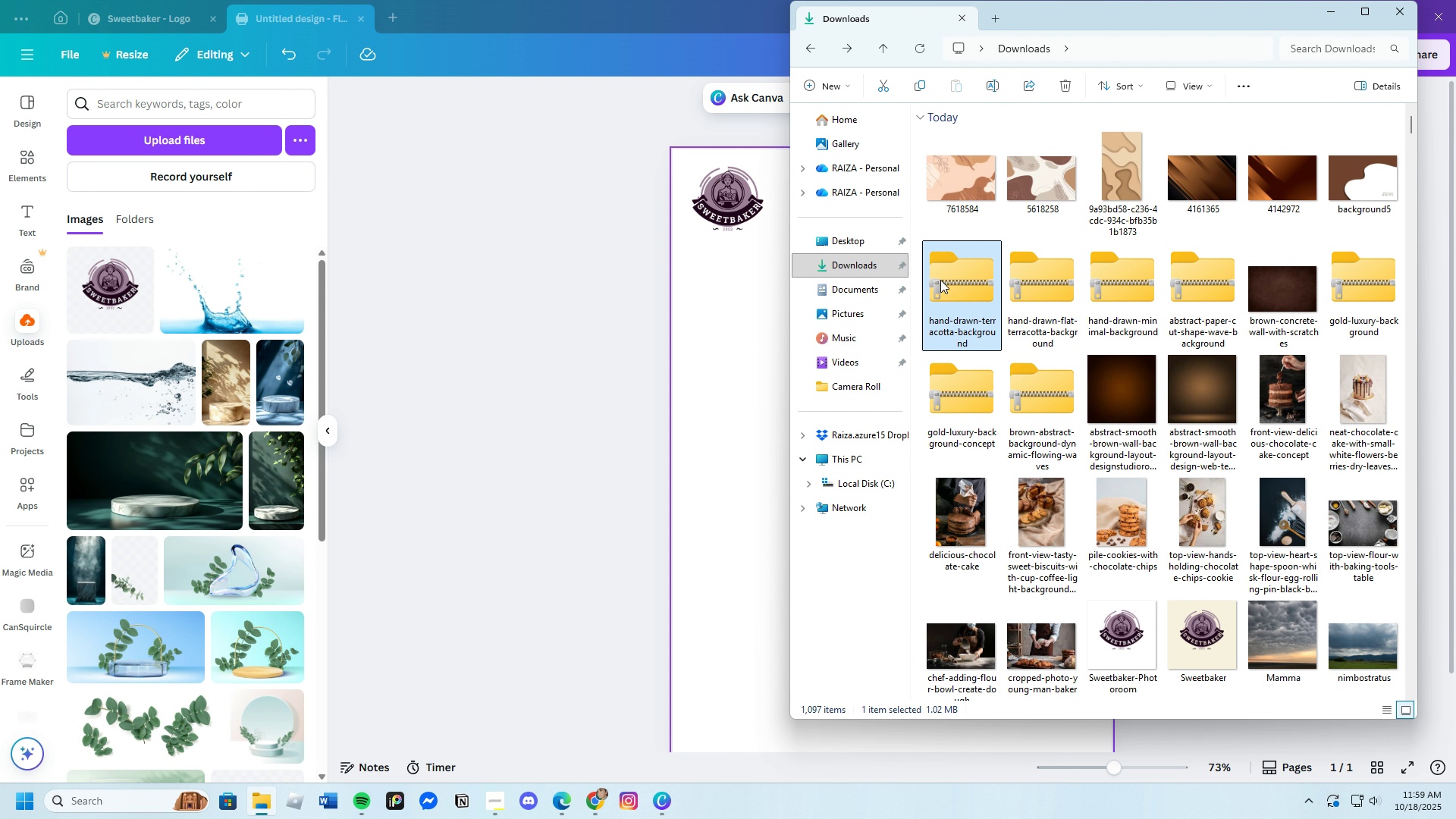 
key(Enter)
 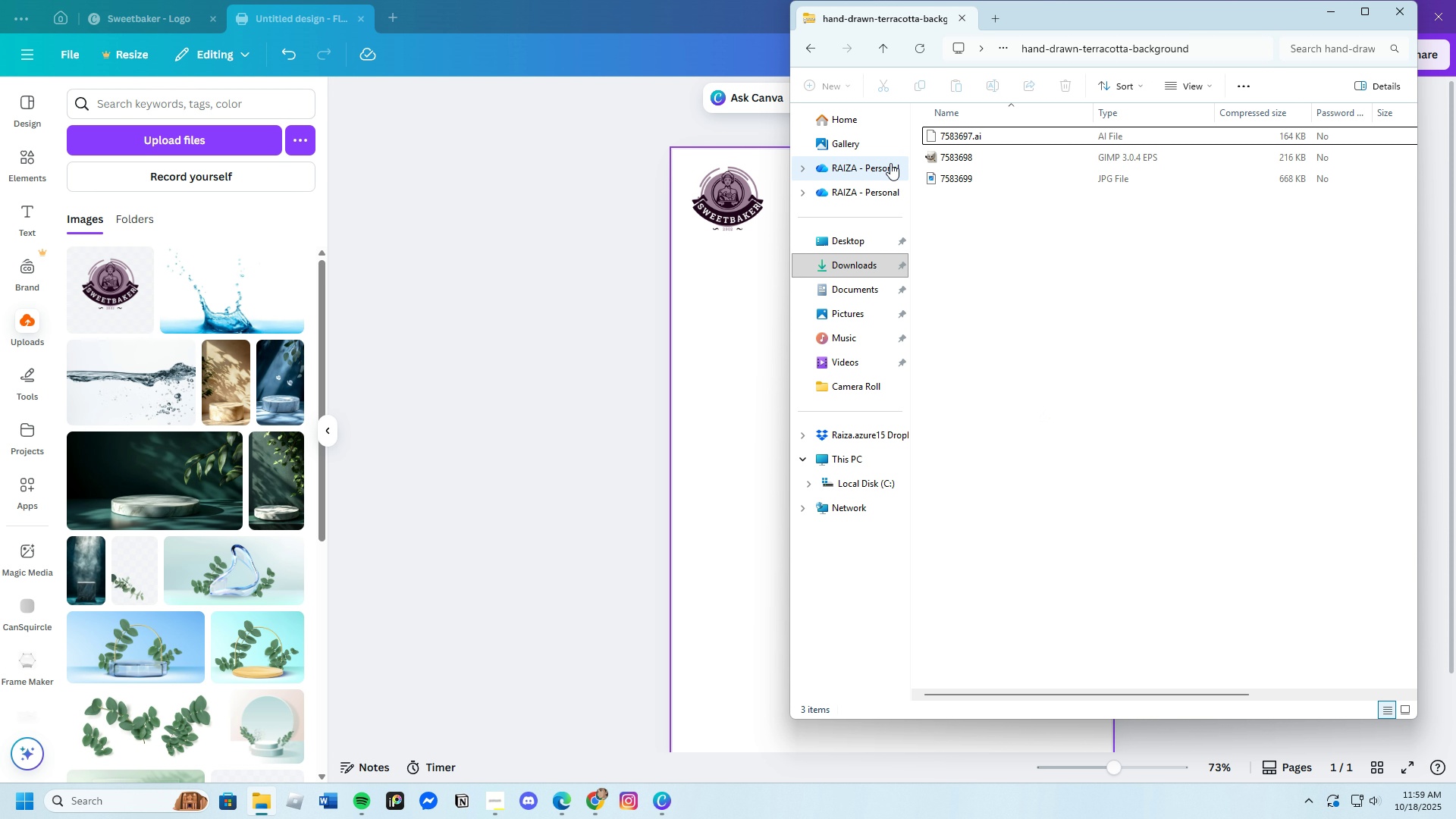 
left_click([971, 184])
 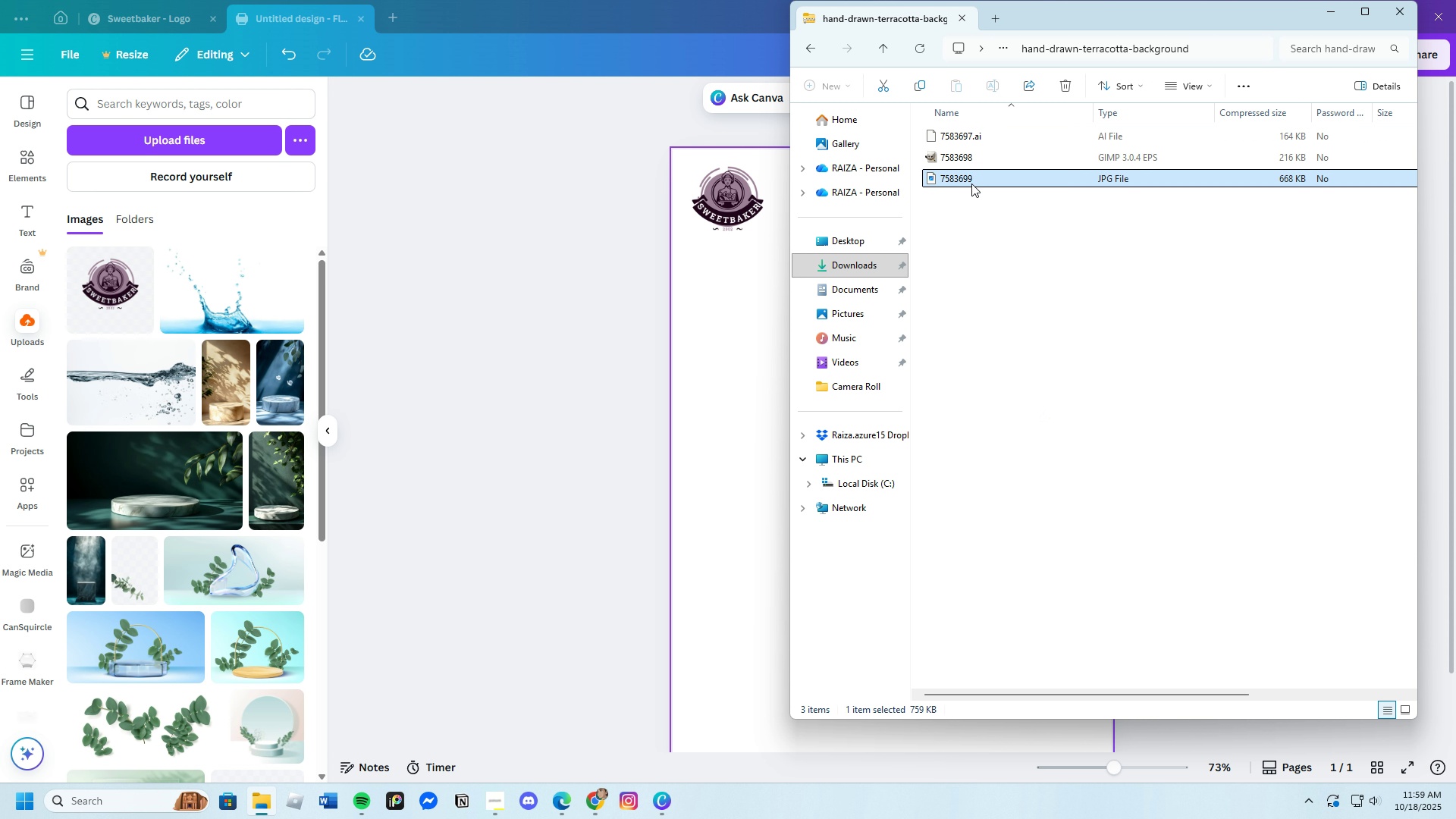 
key(Enter)
 